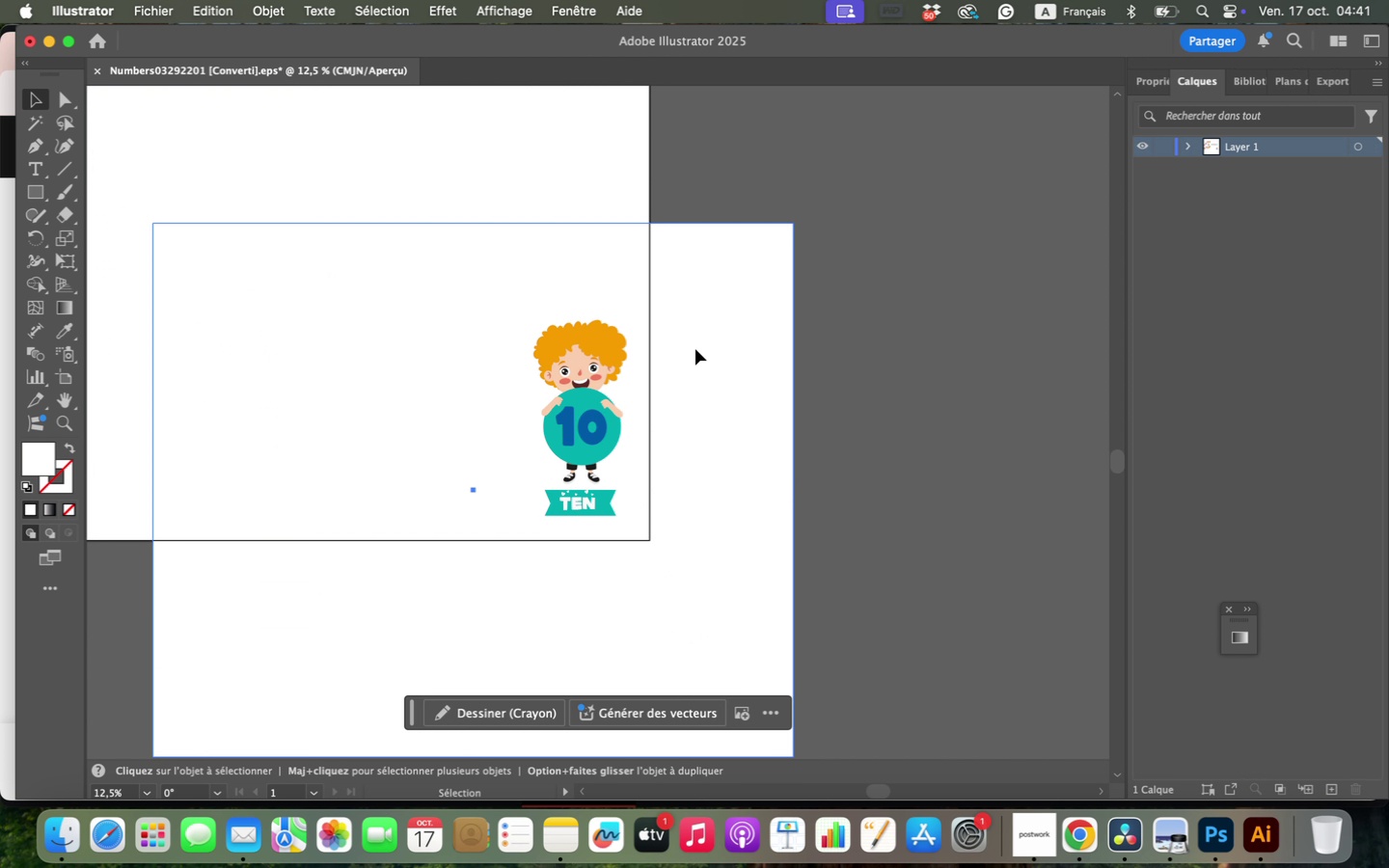 
left_click_drag(start_coordinate=[695, 349], to_coordinate=[740, 354])
 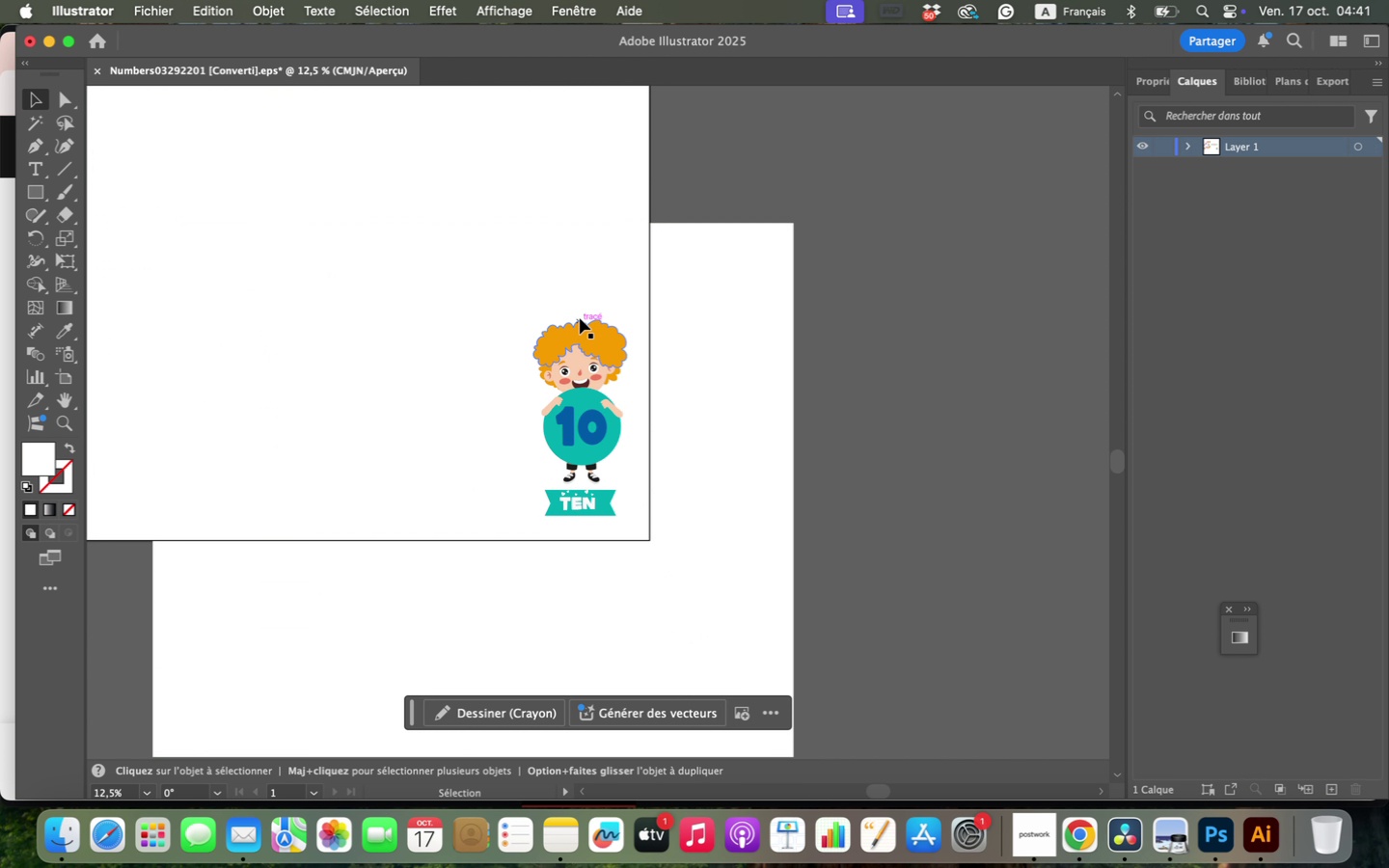 
key(Backspace)
 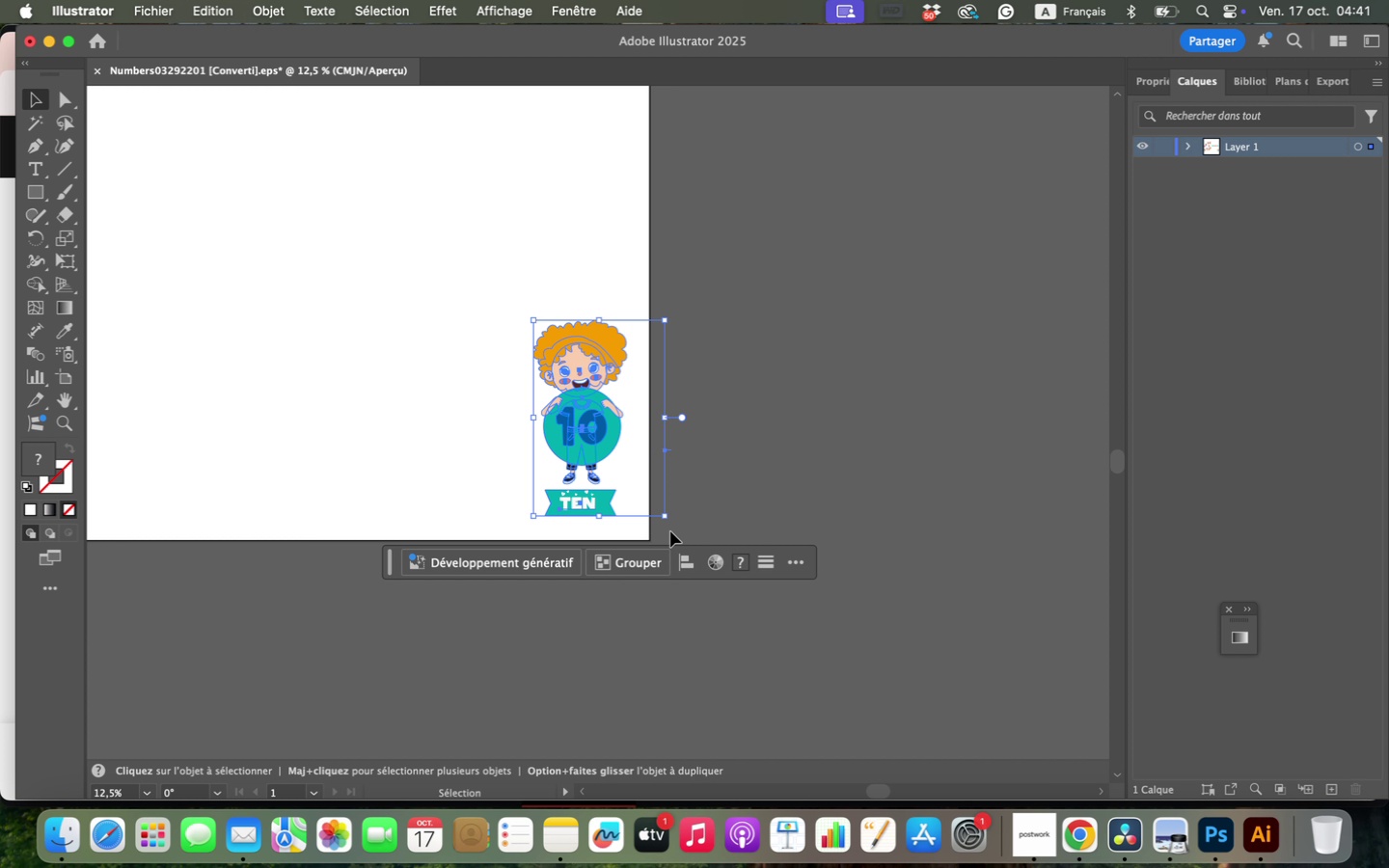 
left_click_drag(start_coordinate=[483, 305], to_coordinate=[670, 531])
 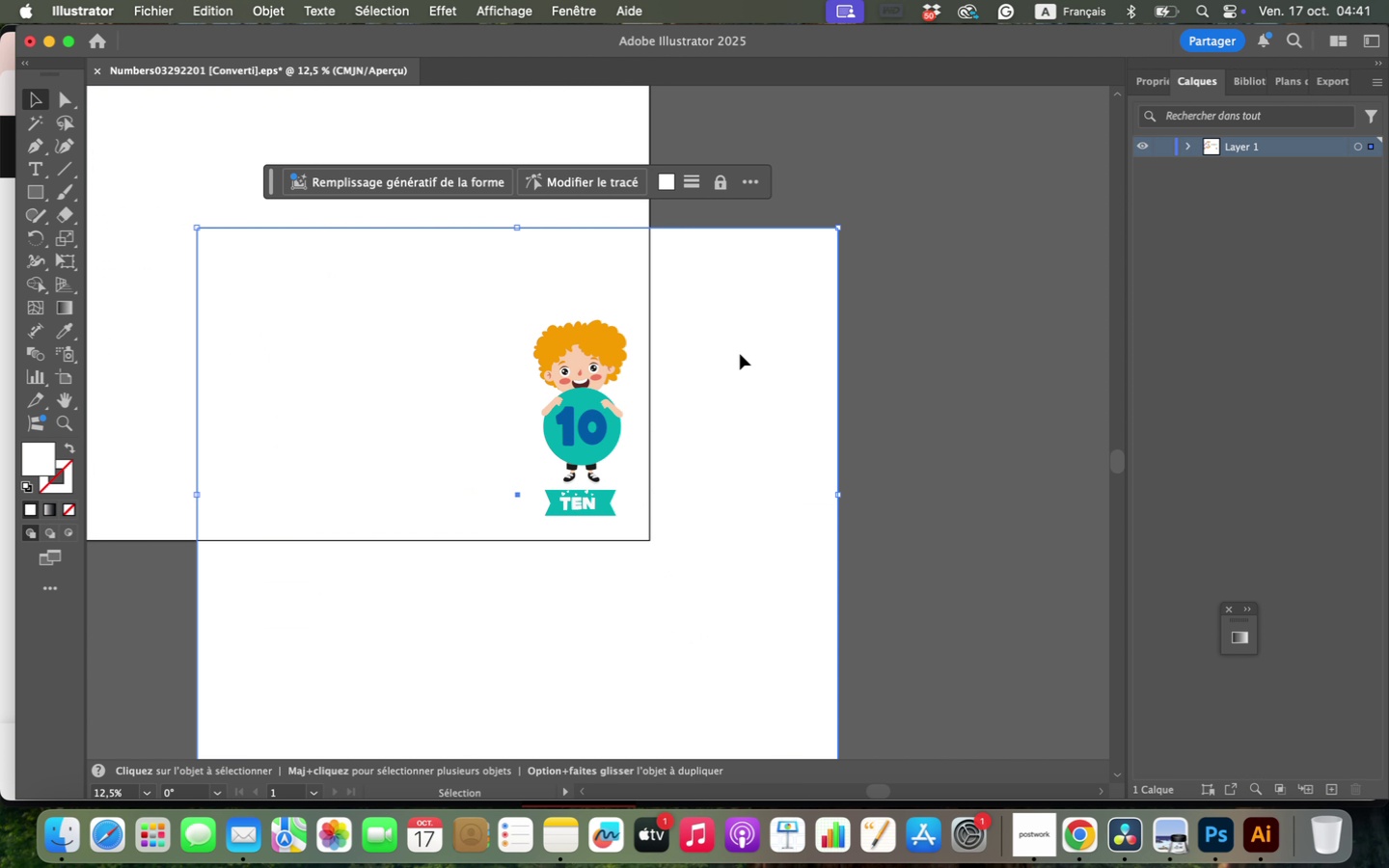 
hold_key(key=OptionLeft, duration=0.67)
scroll: coordinate [670, 531], scroll_direction: up, amount: 6.0
 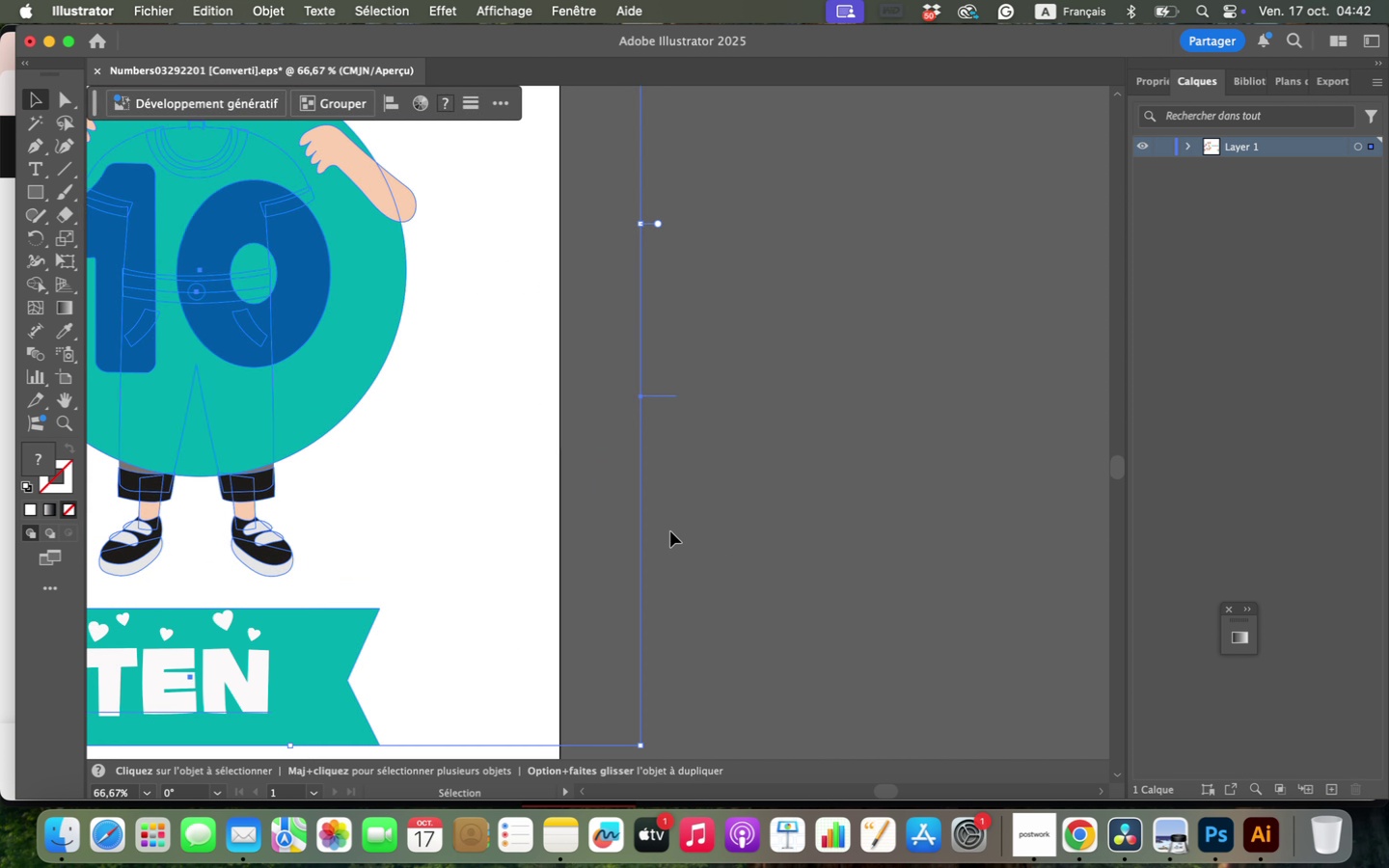 
scroll: coordinate [670, 531], scroll_direction: none, amount: 0.0
 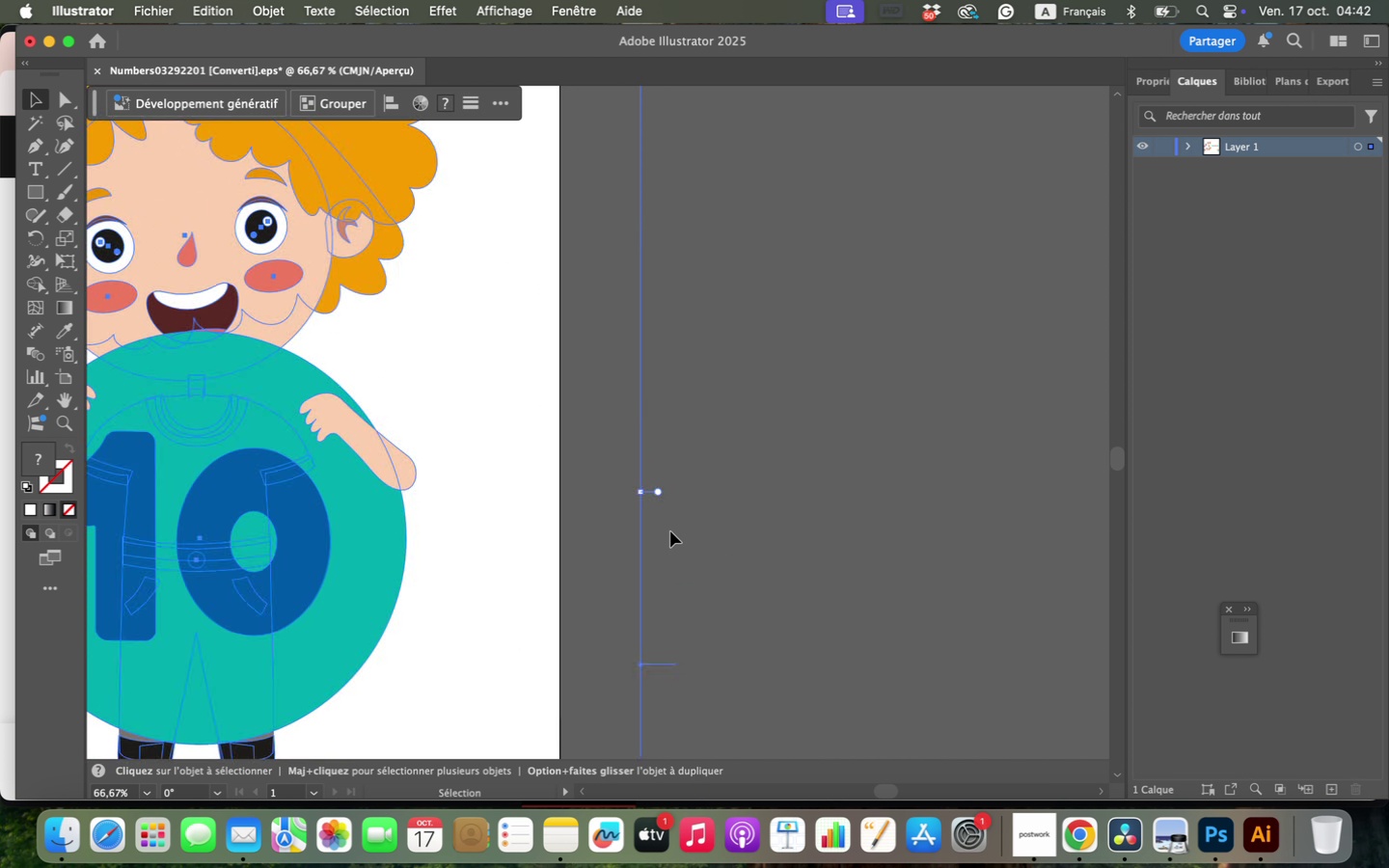 
key(Meta+G)
 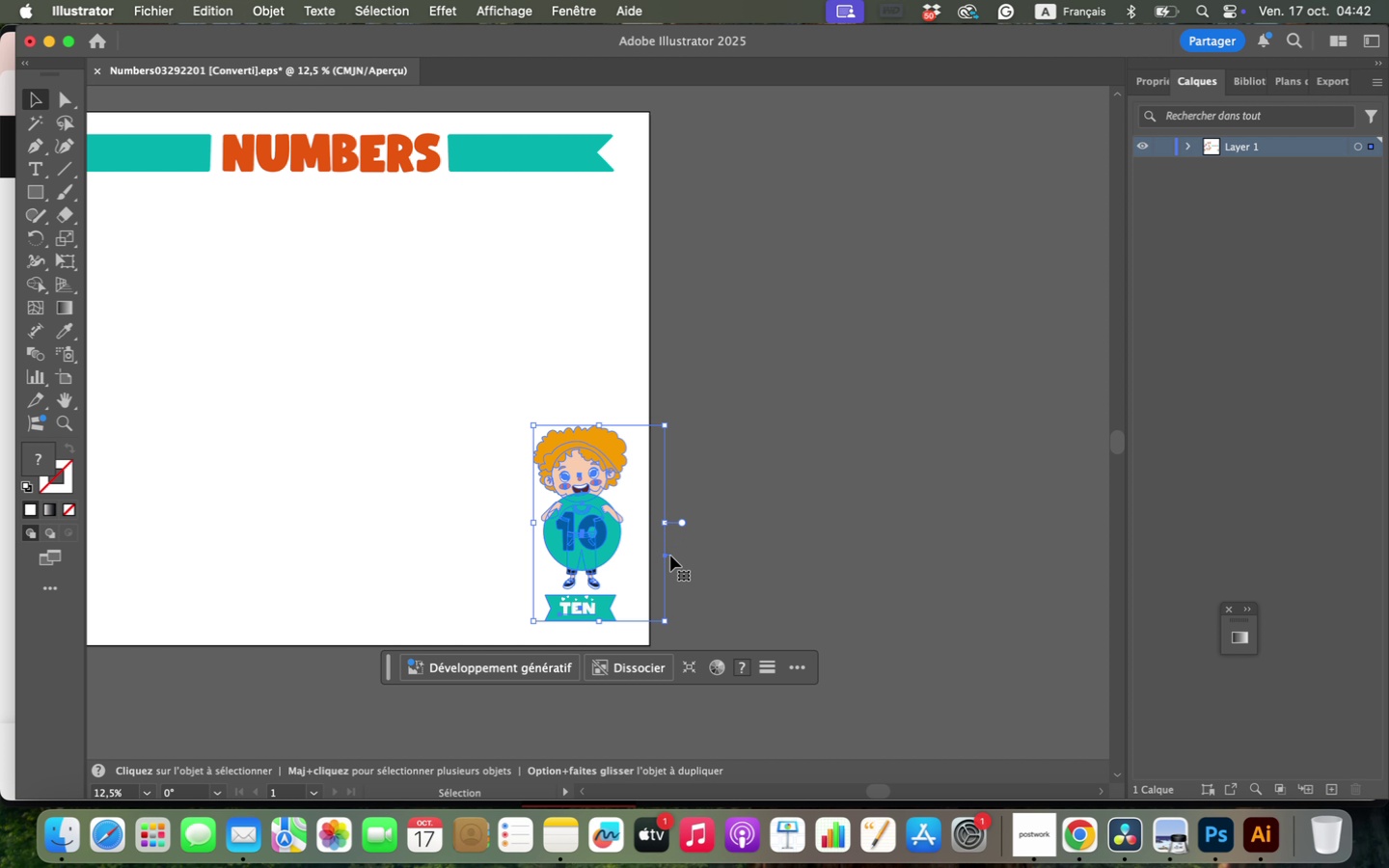 
hold_key(key=OptionLeft, duration=0.63)
scroll: coordinate [670, 531], scroll_direction: down, amount: 9.0
 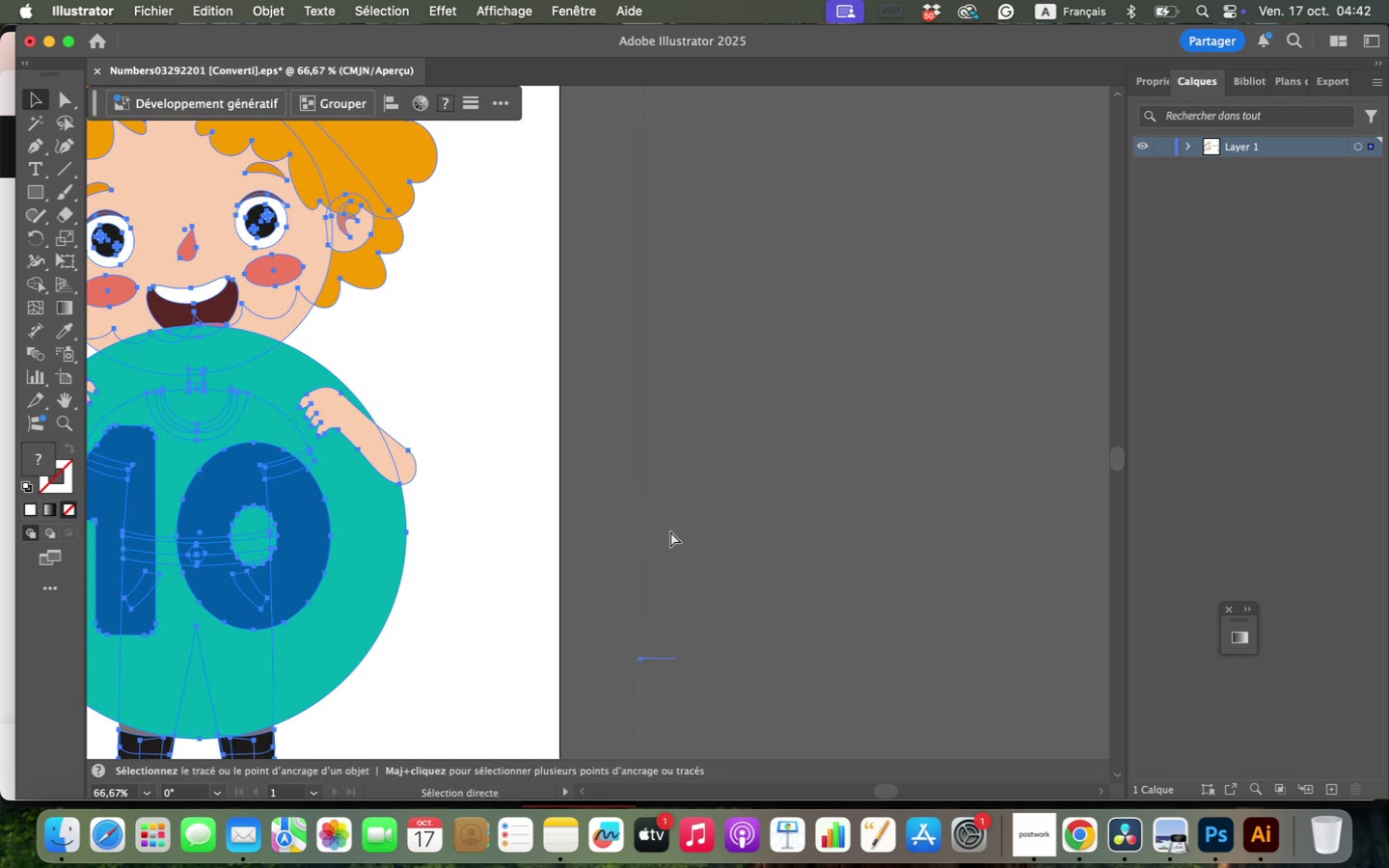 
double_click([735, 547])
 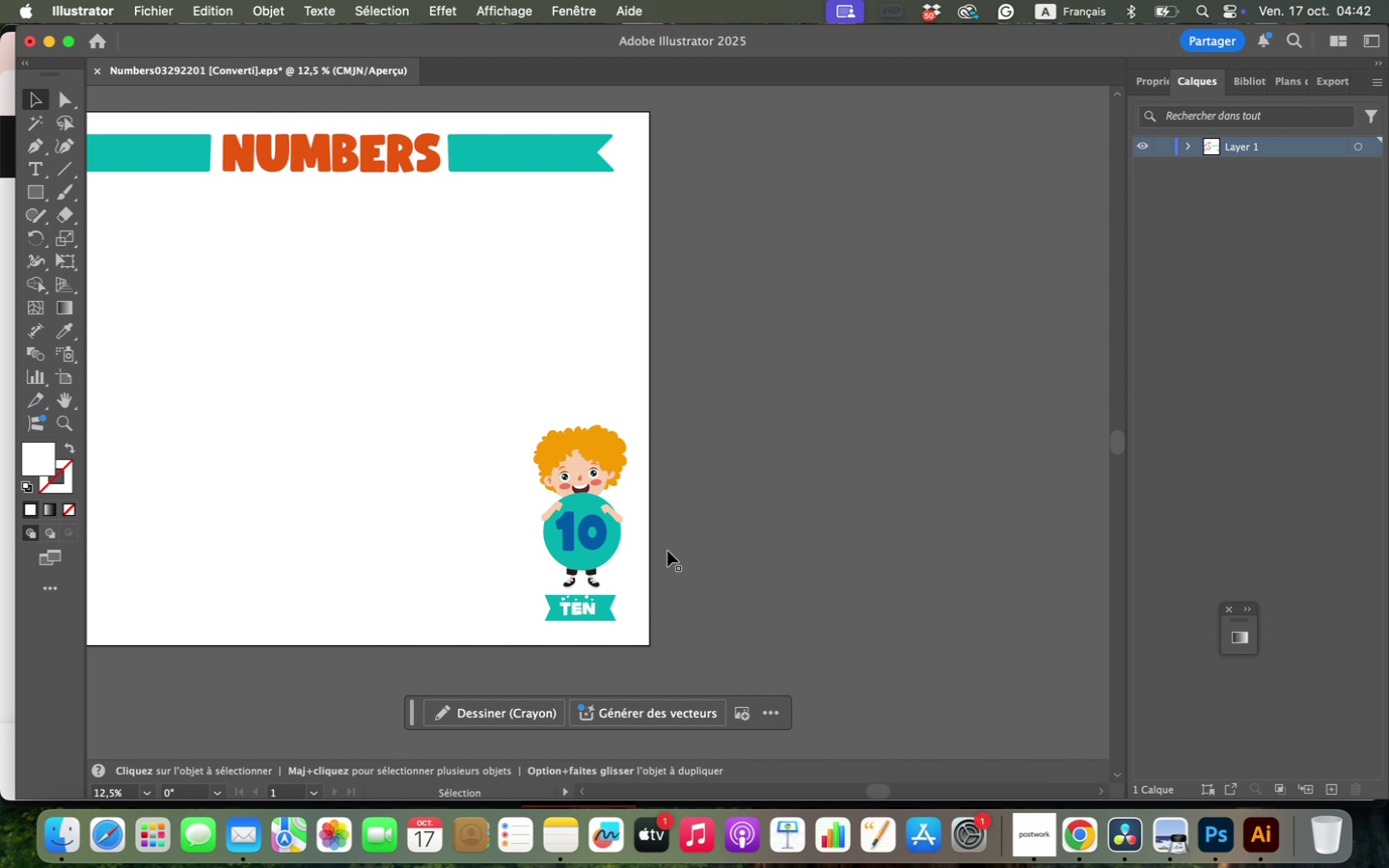 
double_click([666, 551])
 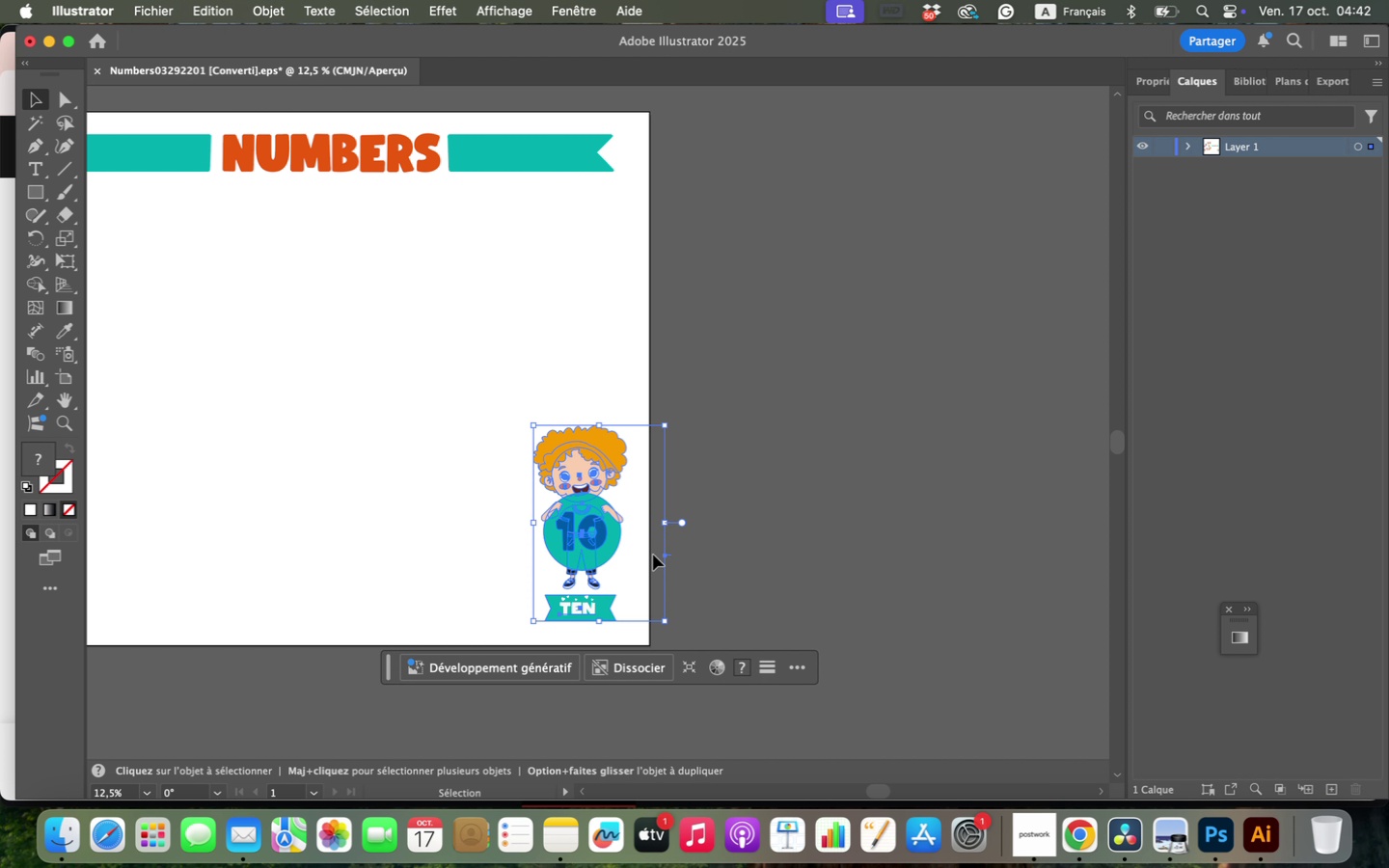 
wait(6.43)
 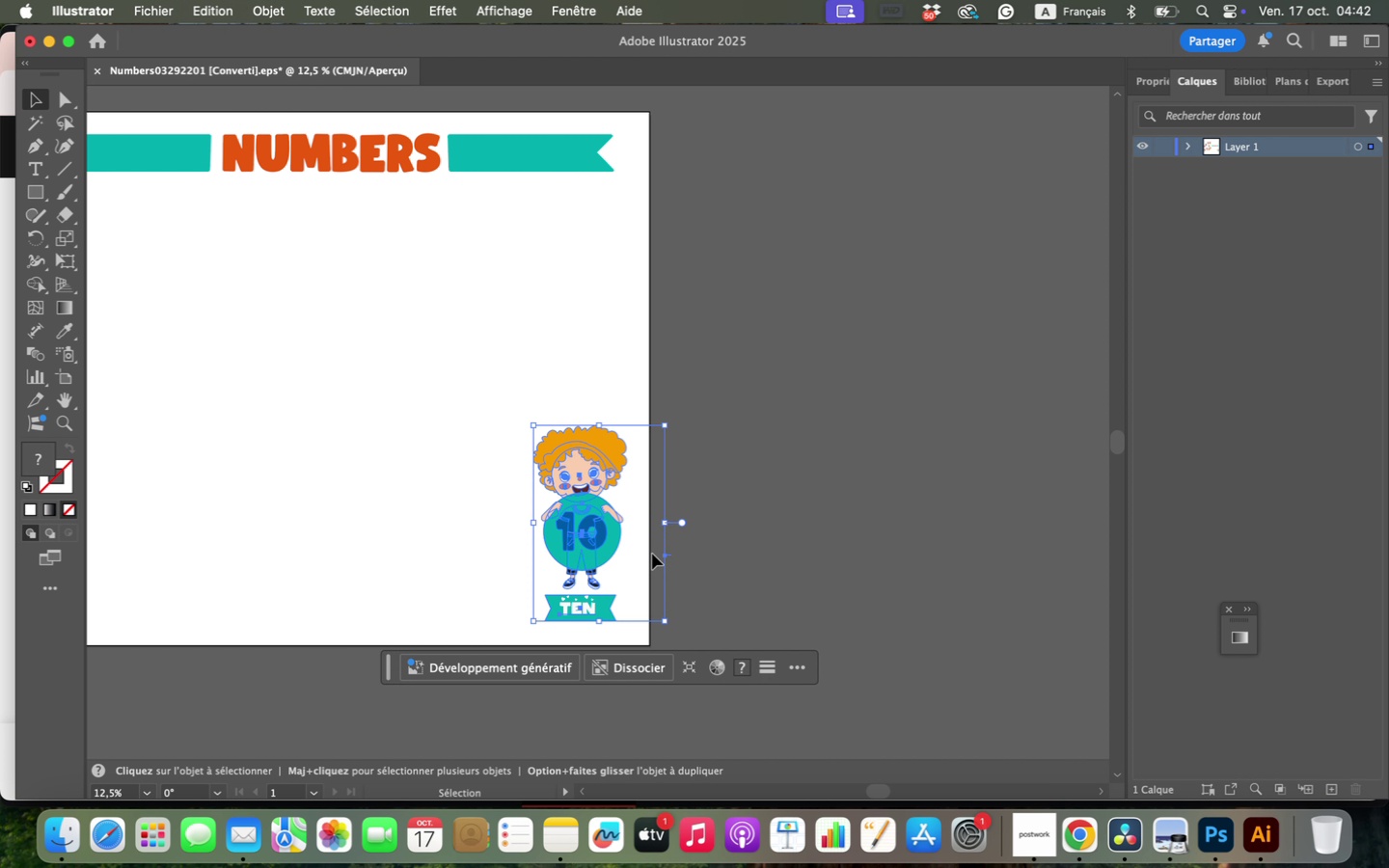 
left_click([142, 1])
 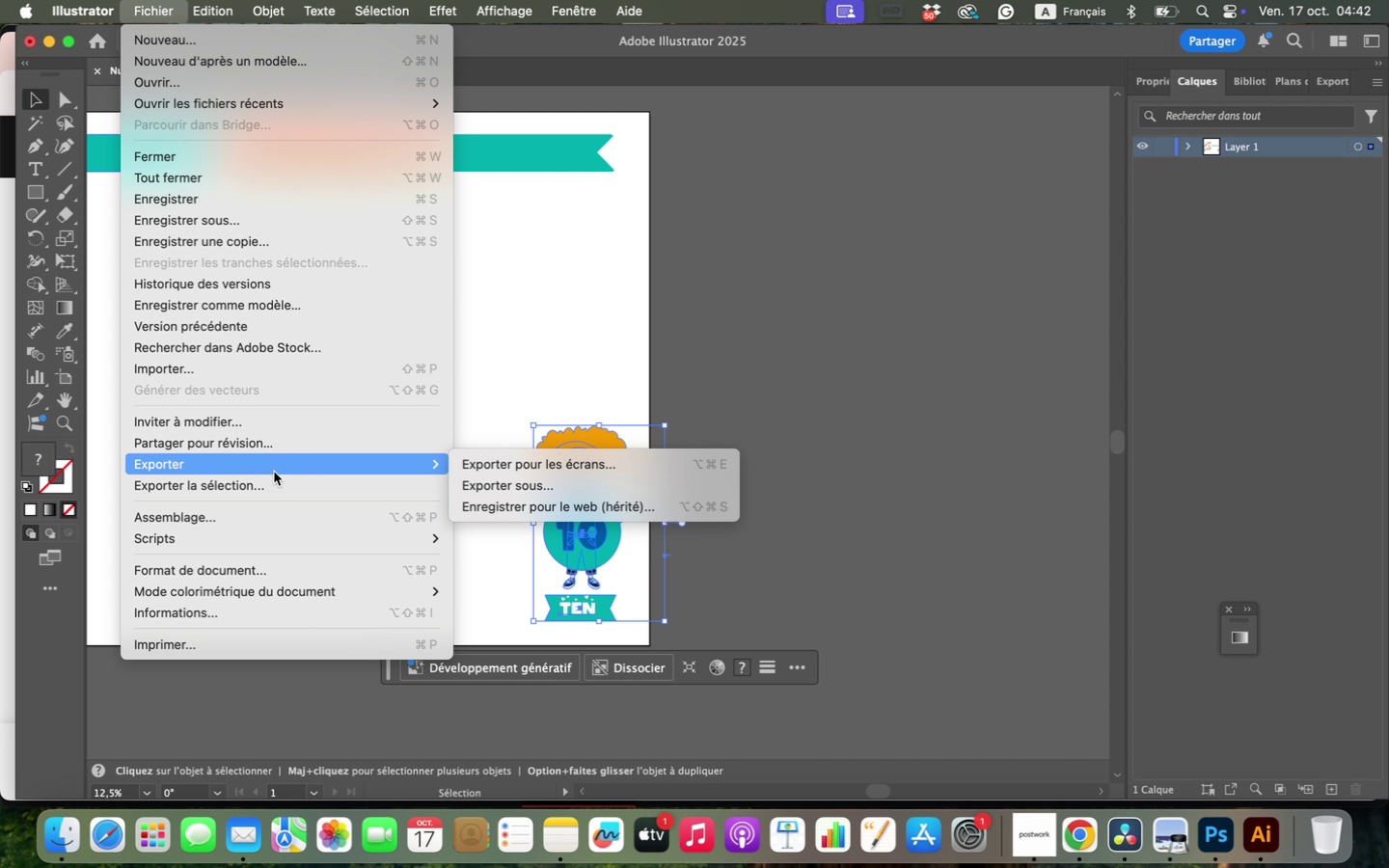 
left_click([270, 484])
 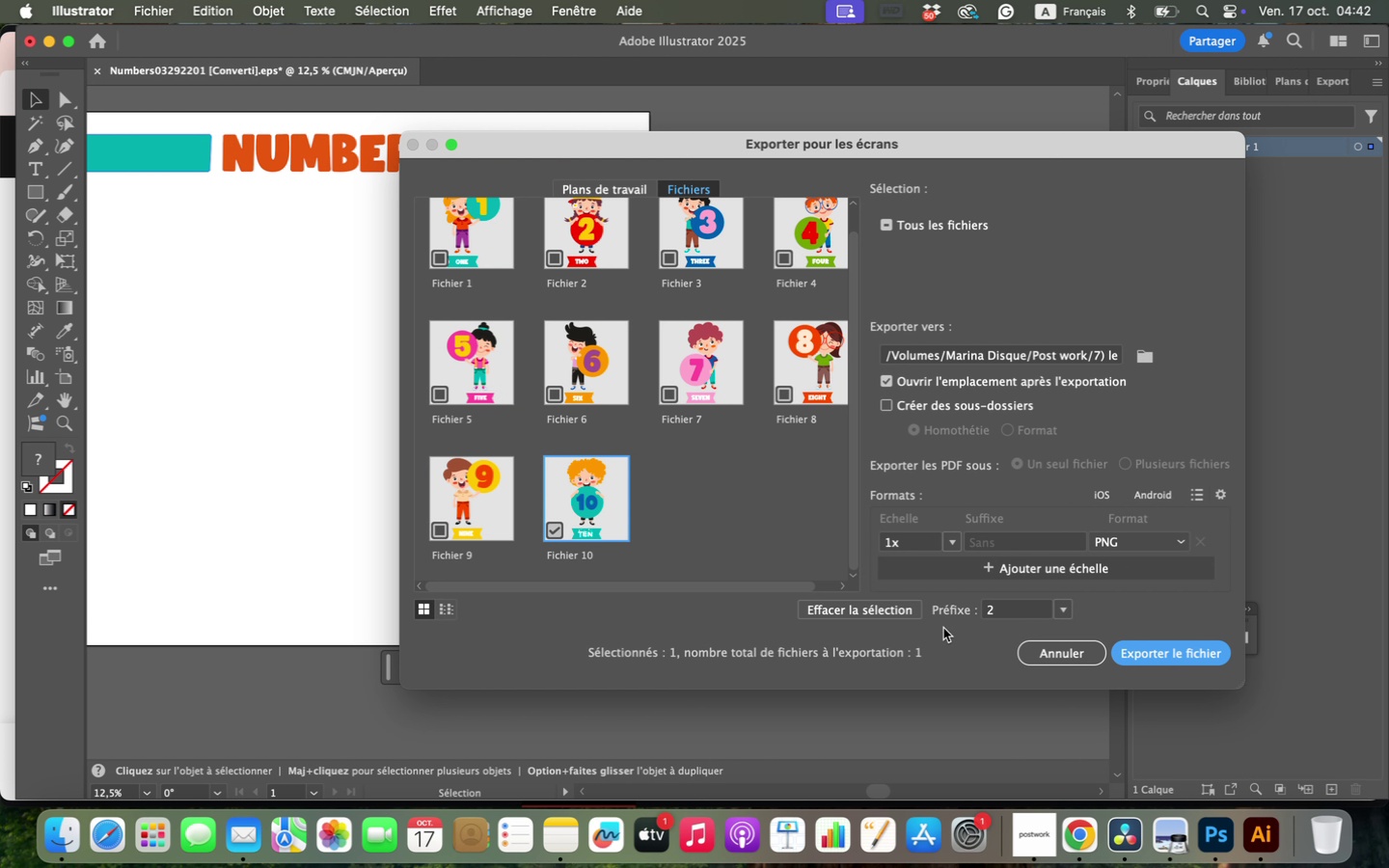 
left_click([1148, 647])
 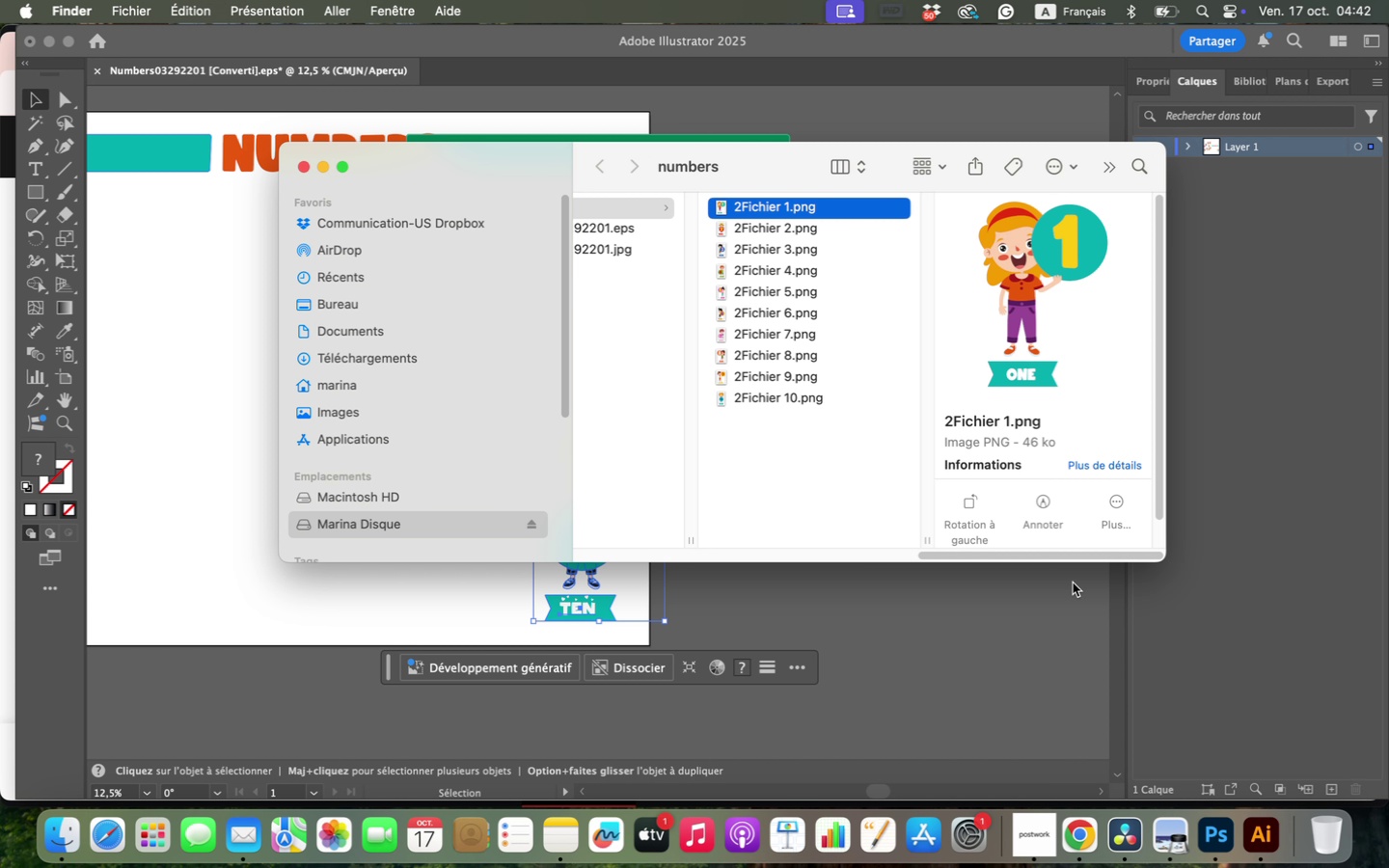 
key(ArrowDown)
 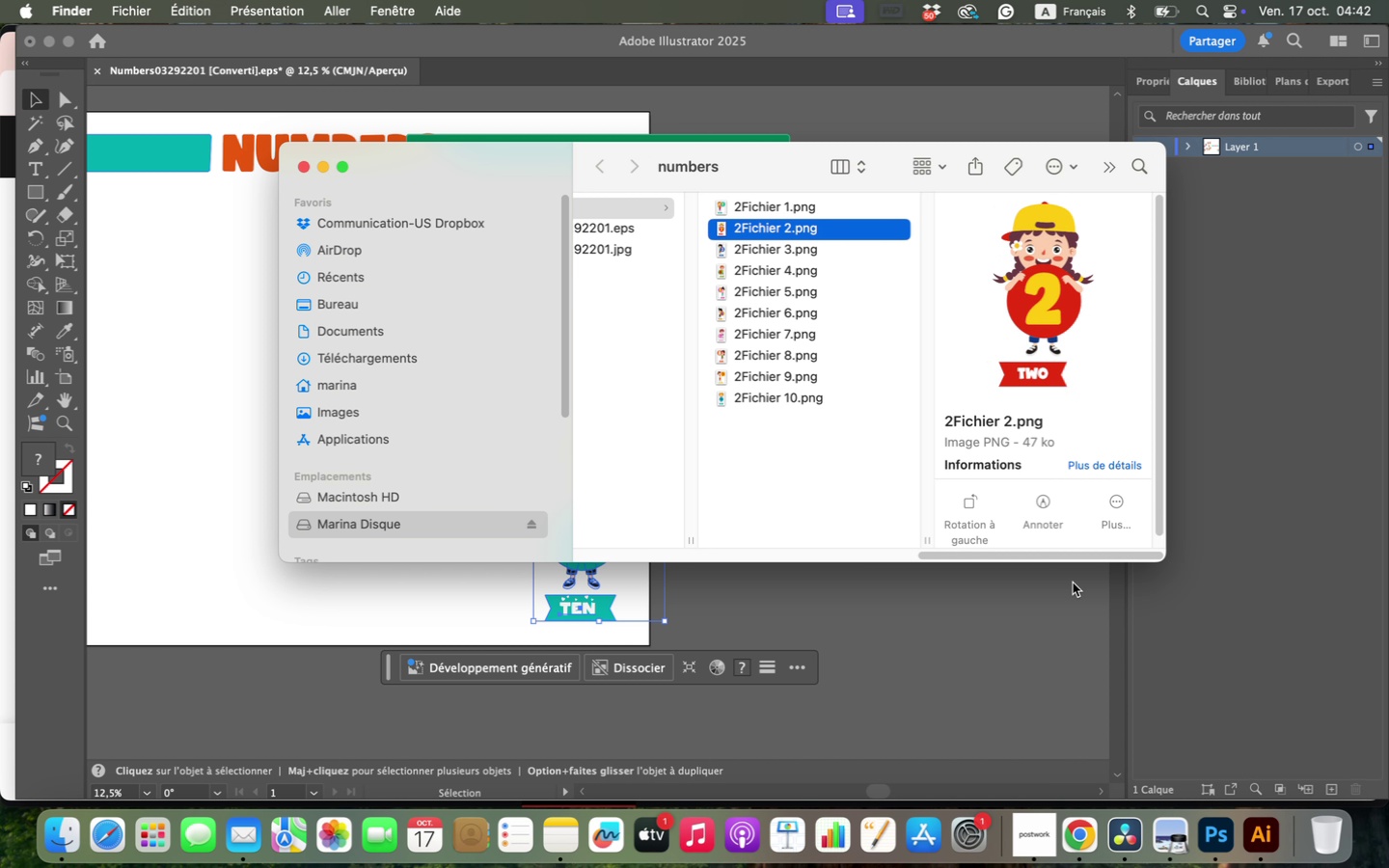 
key(ArrowDown)
 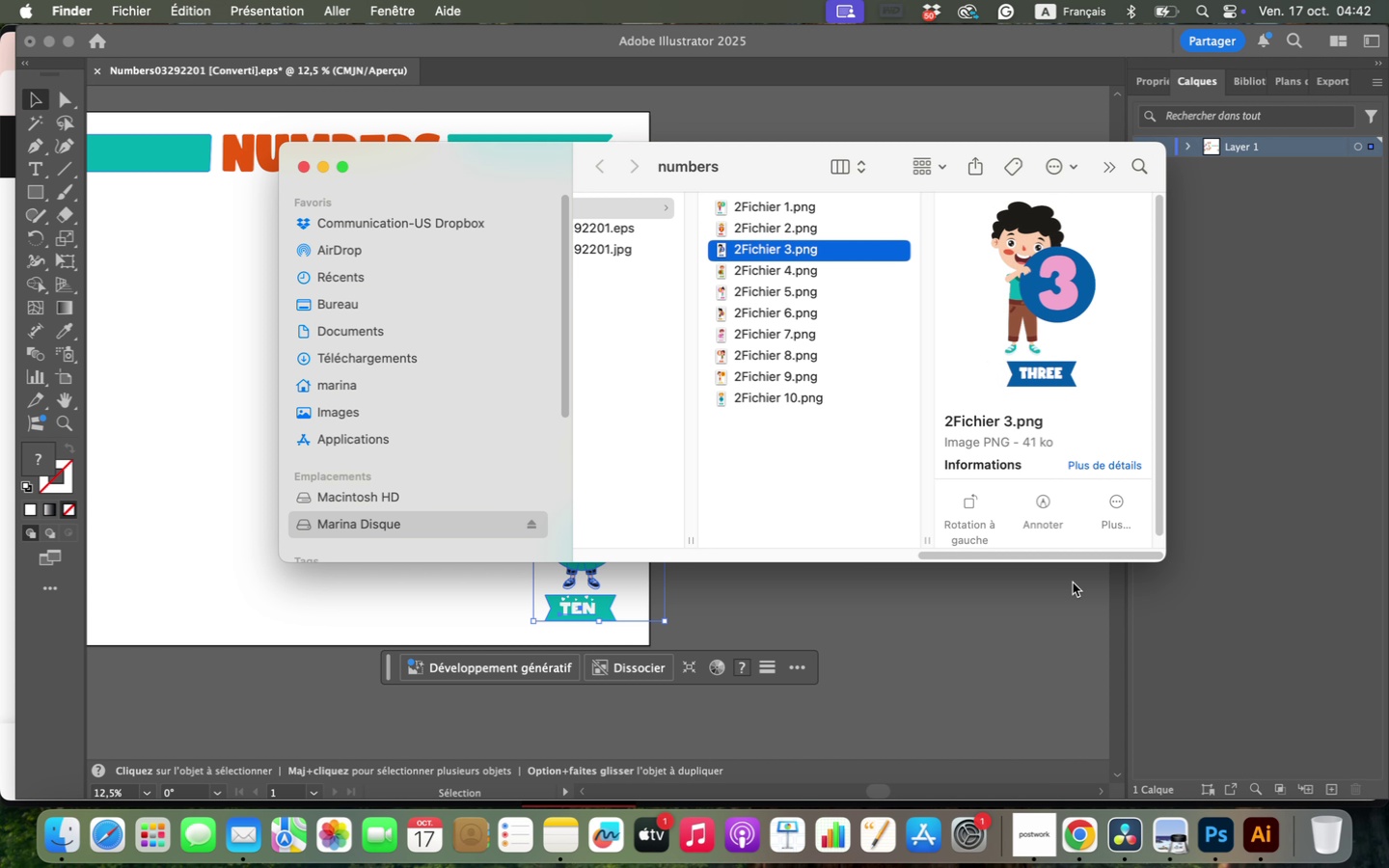 
key(ArrowDown)
 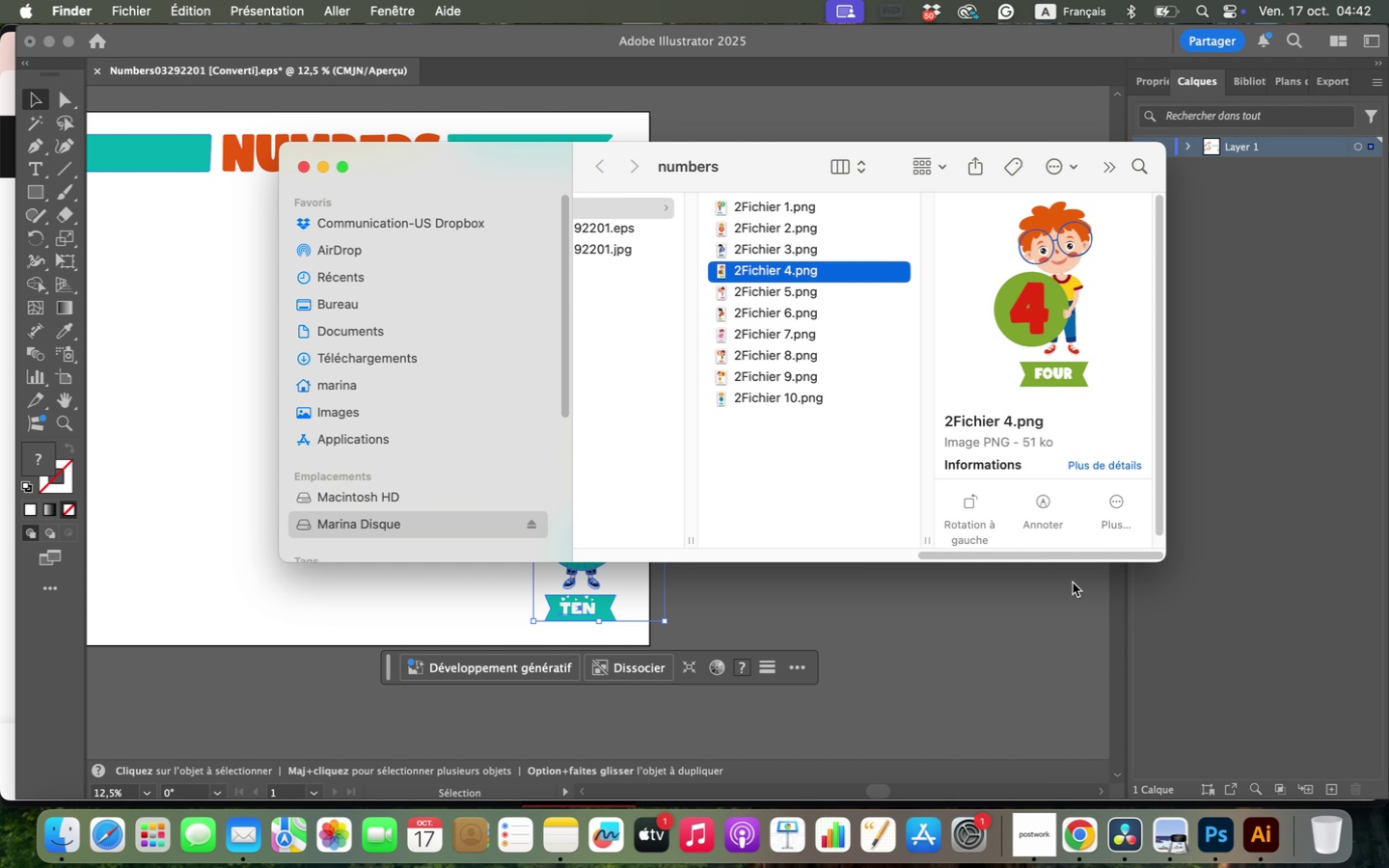 
key(ArrowDown)
 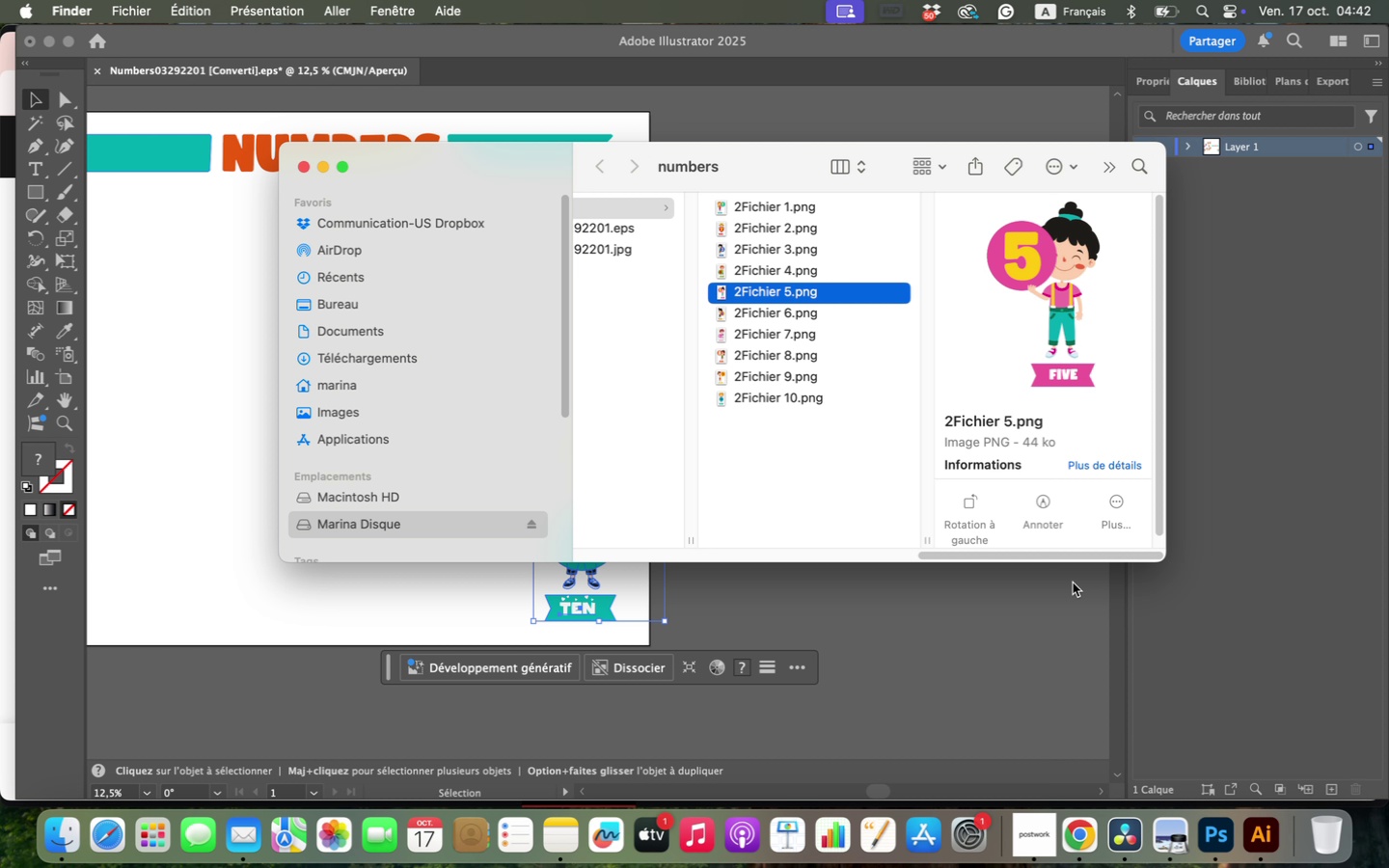 
key(ArrowDown)
 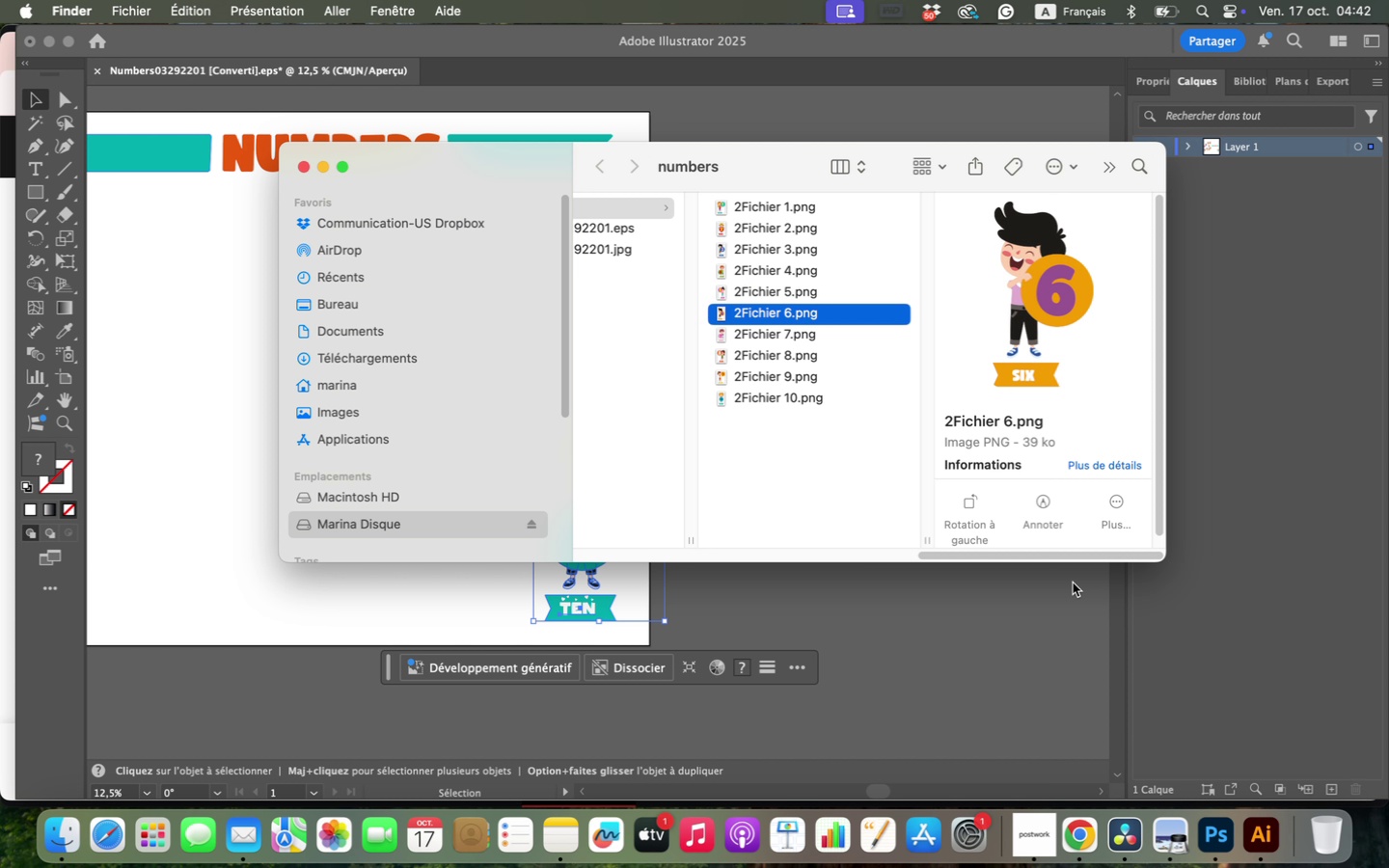 
key(ArrowDown)
 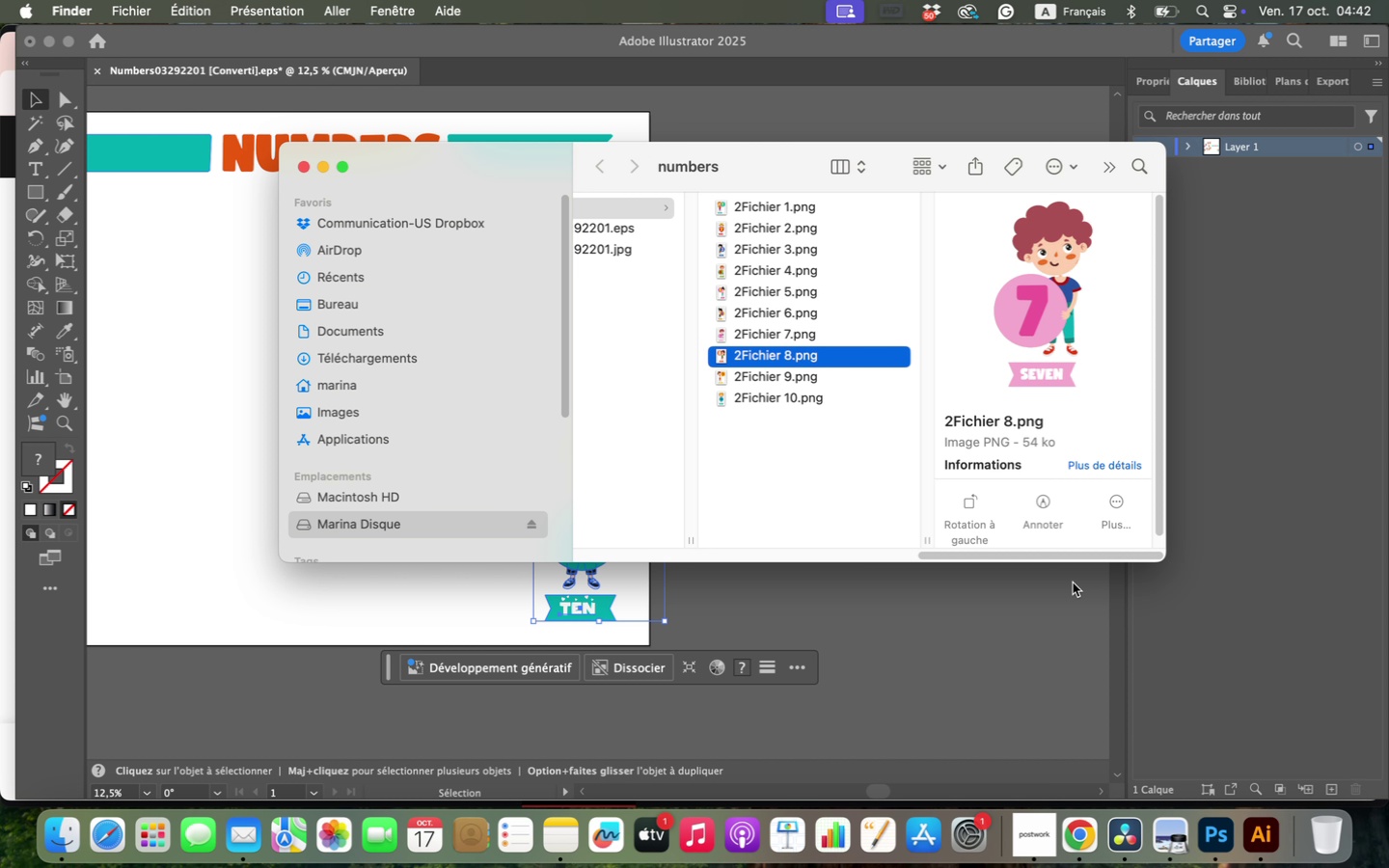 
key(ArrowDown)
 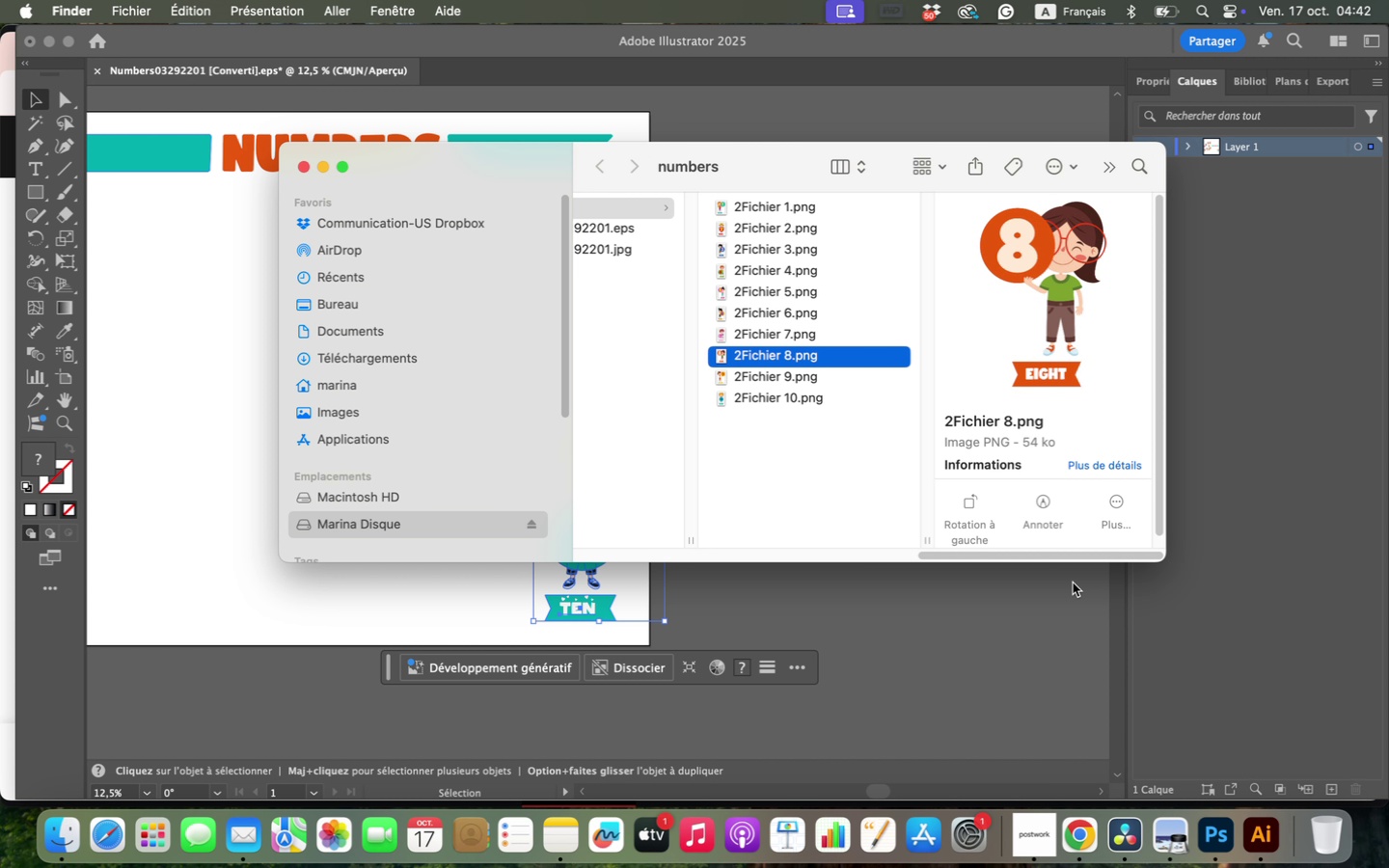 
key(ArrowDown)
 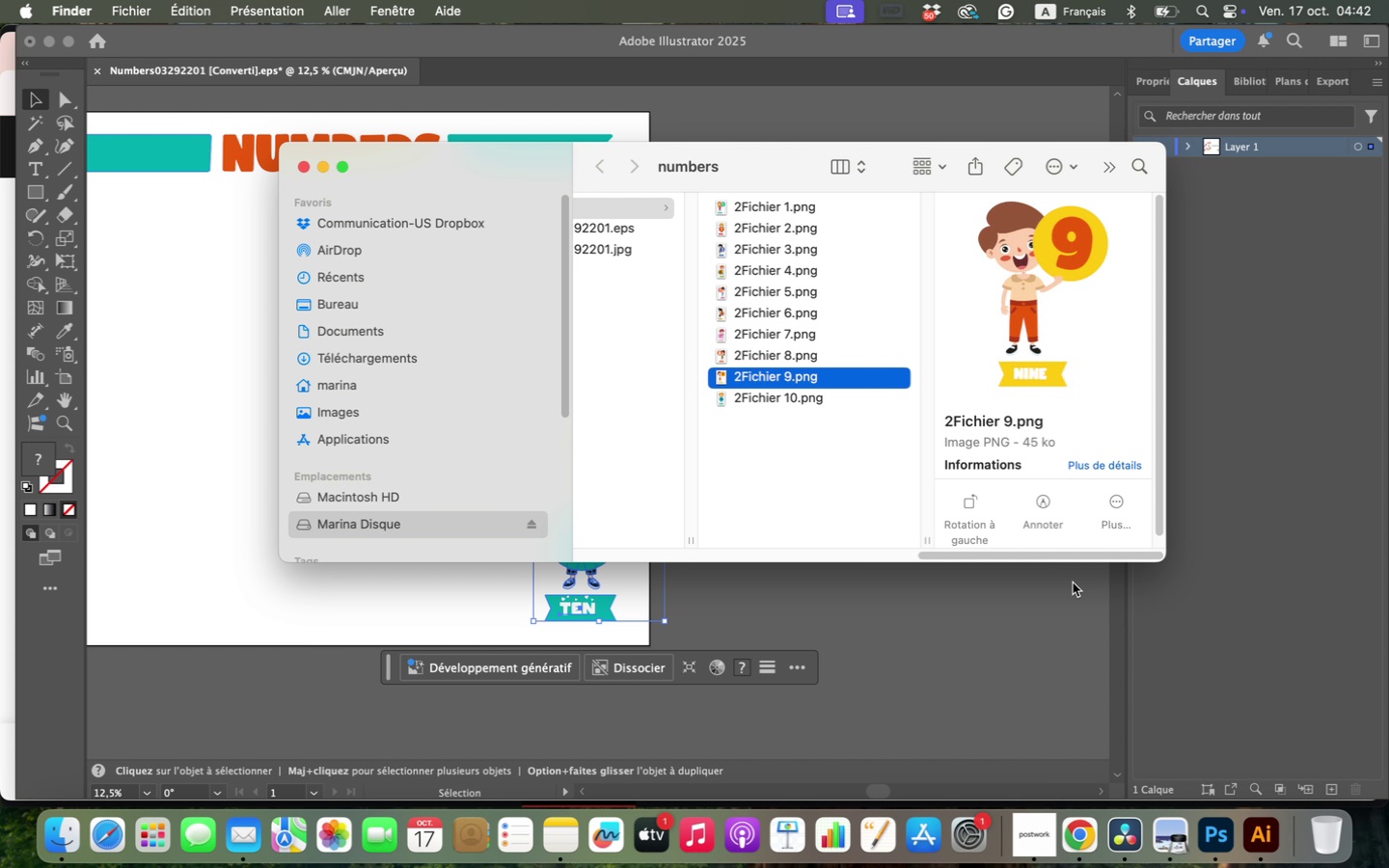 
key(ArrowDown)
 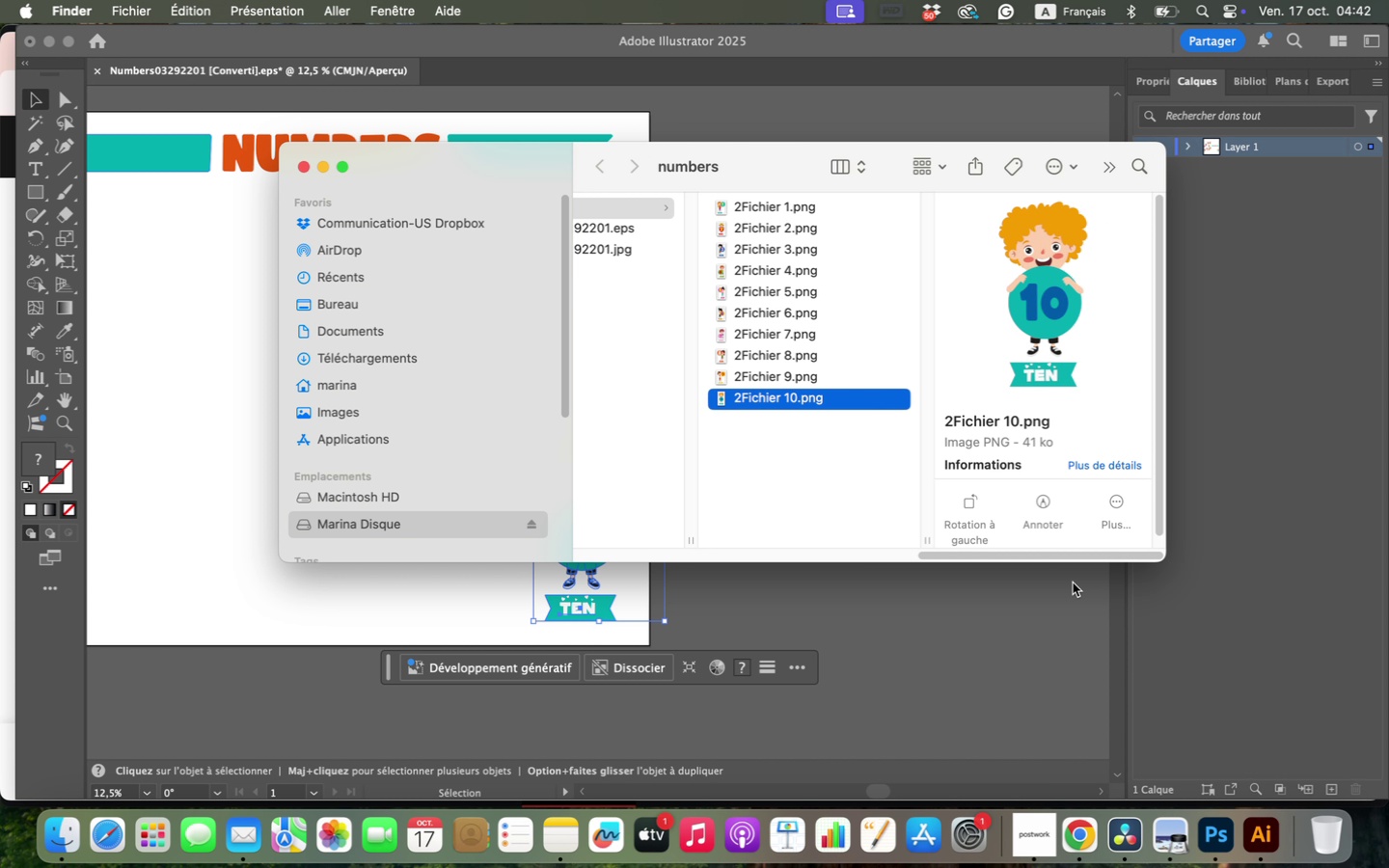 
key(ArrowUp)
 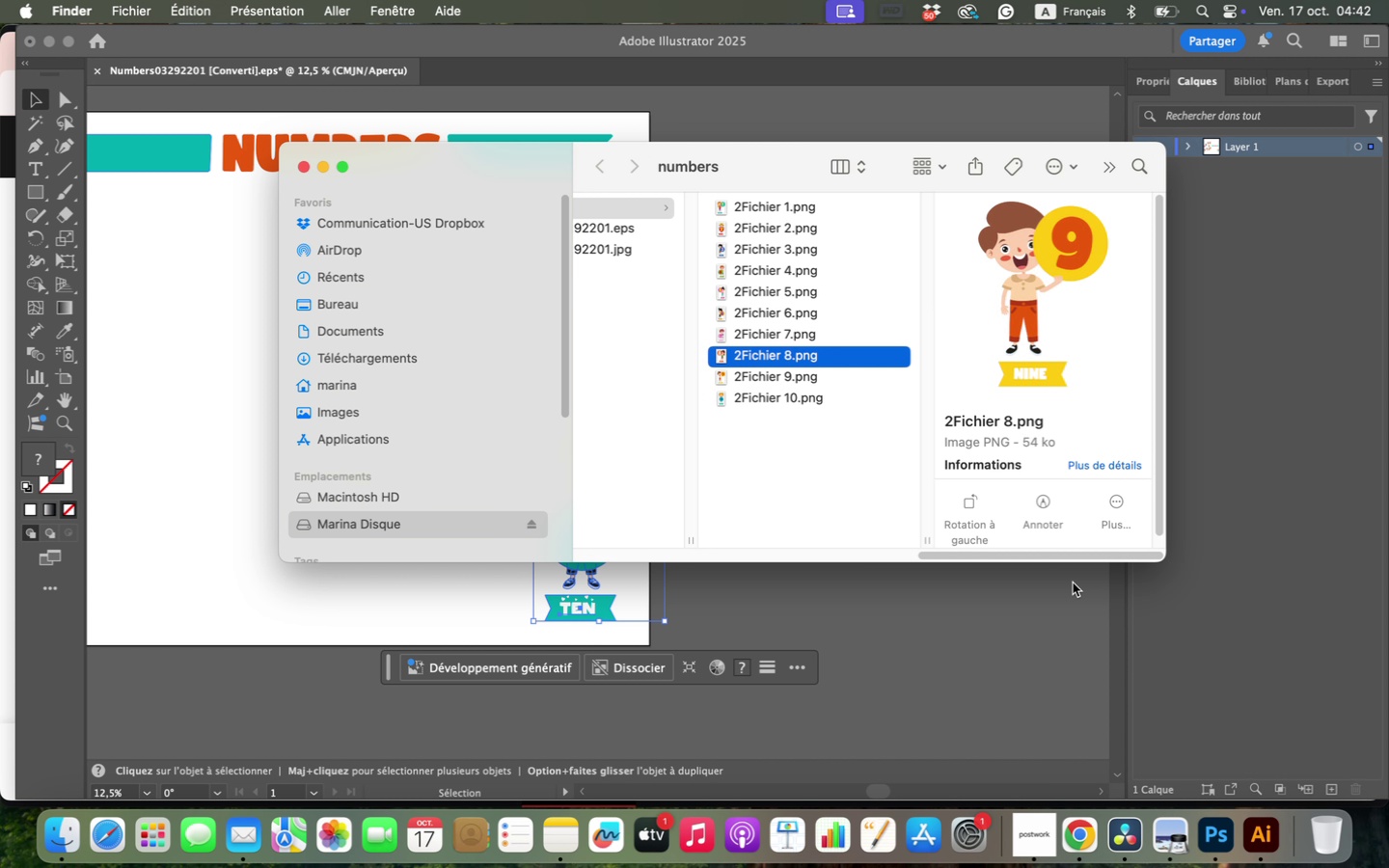 
key(ArrowUp)
 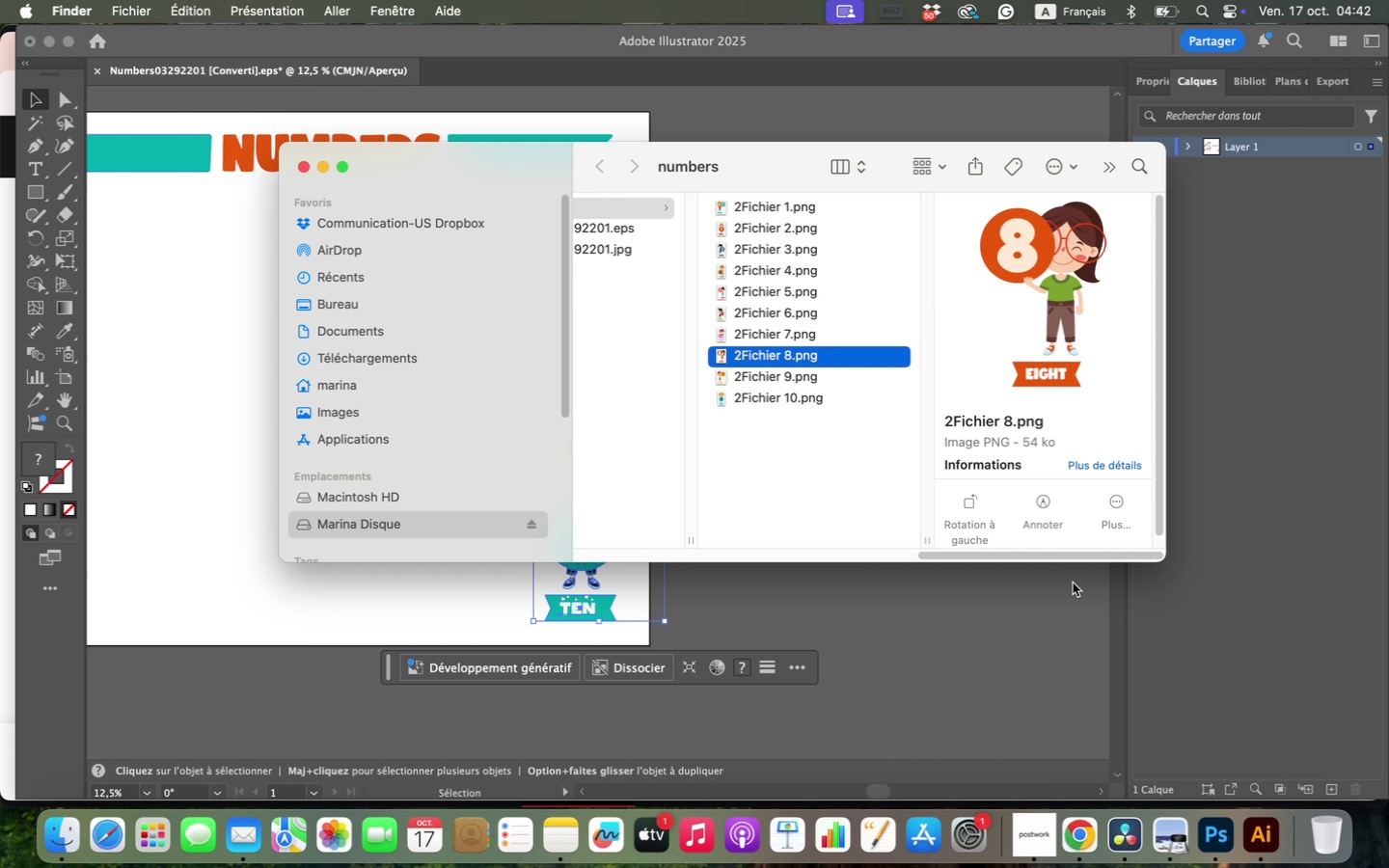 
key(ArrowUp)
 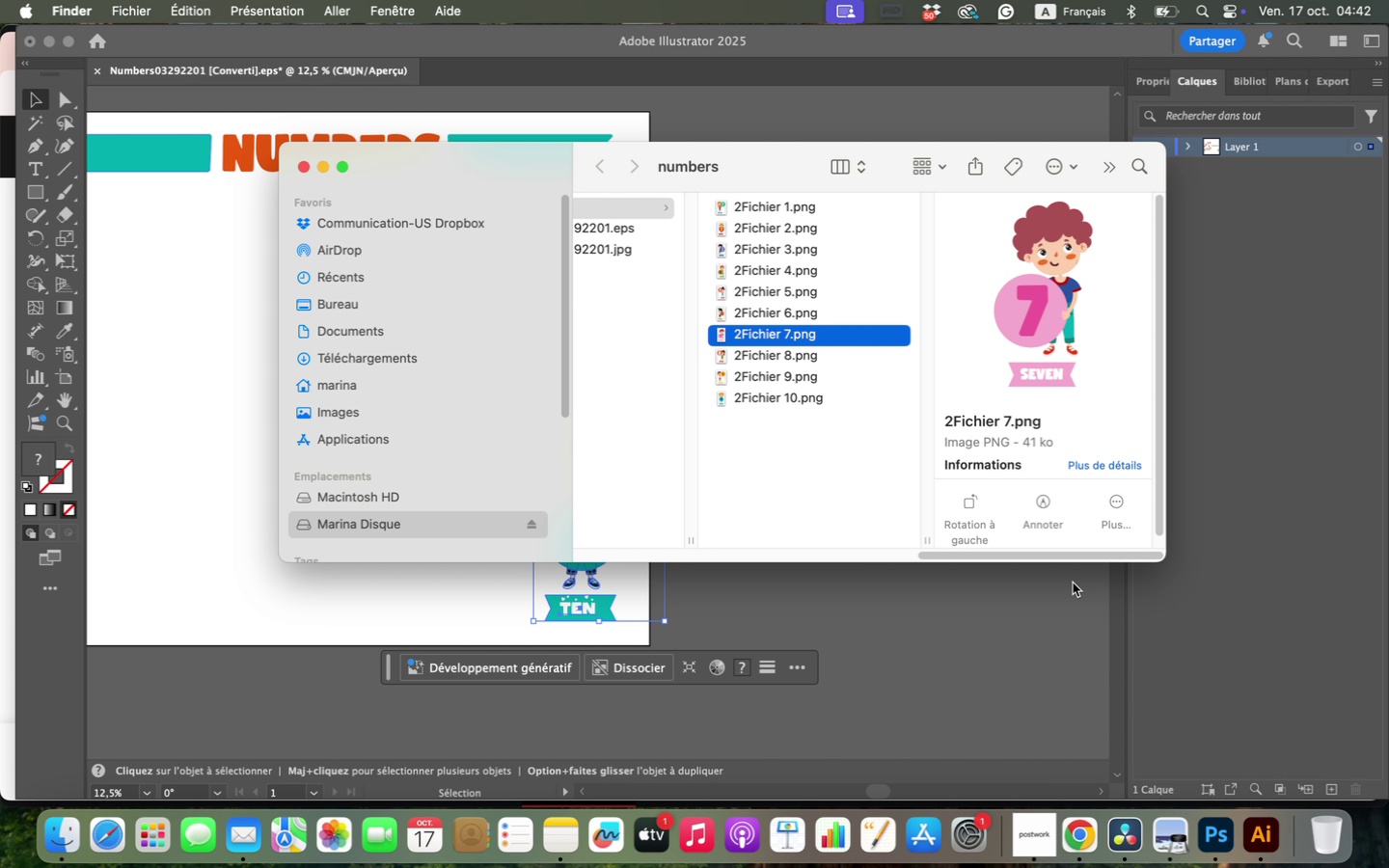 
key(ArrowUp)
 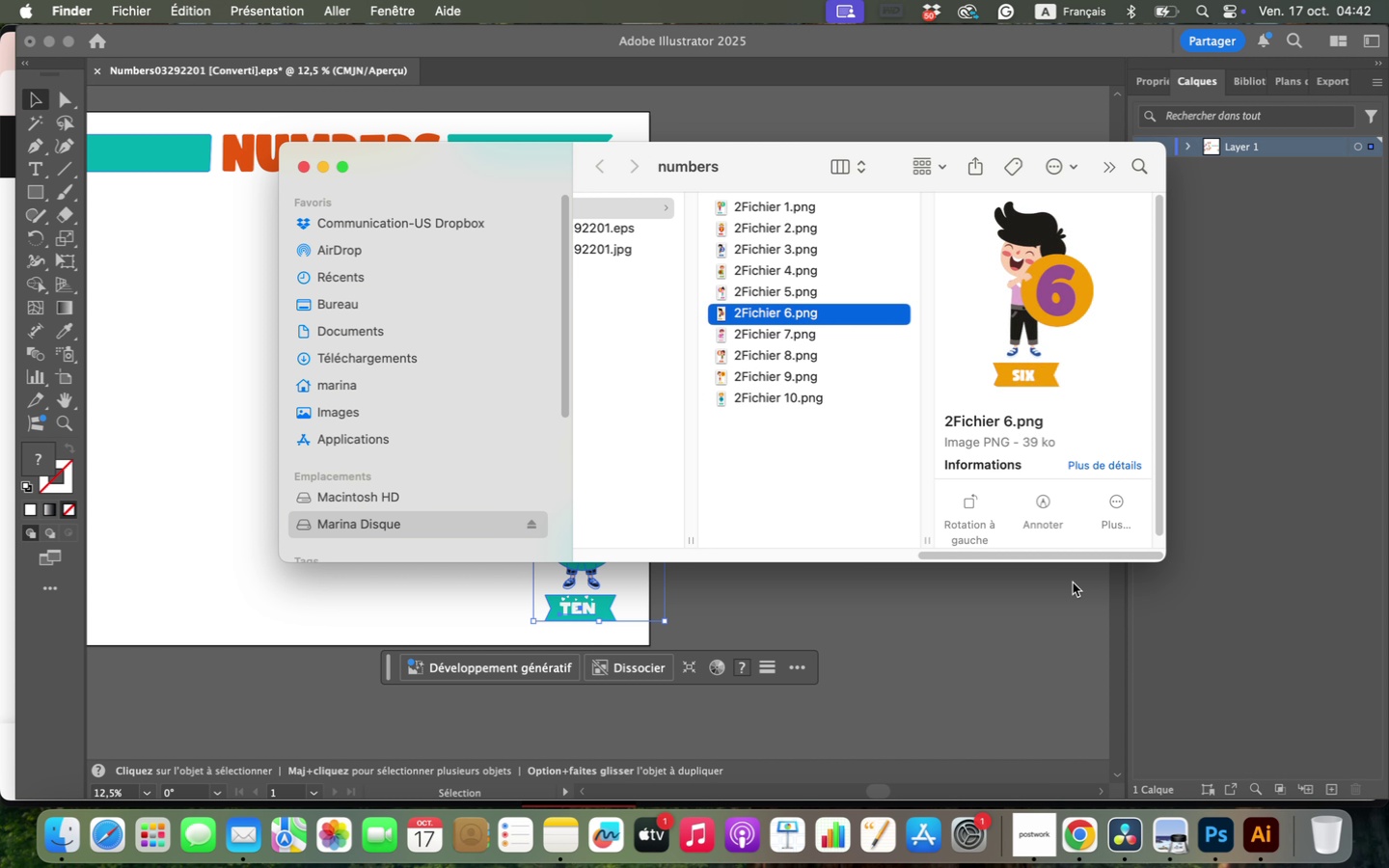 
key(ArrowUp)
 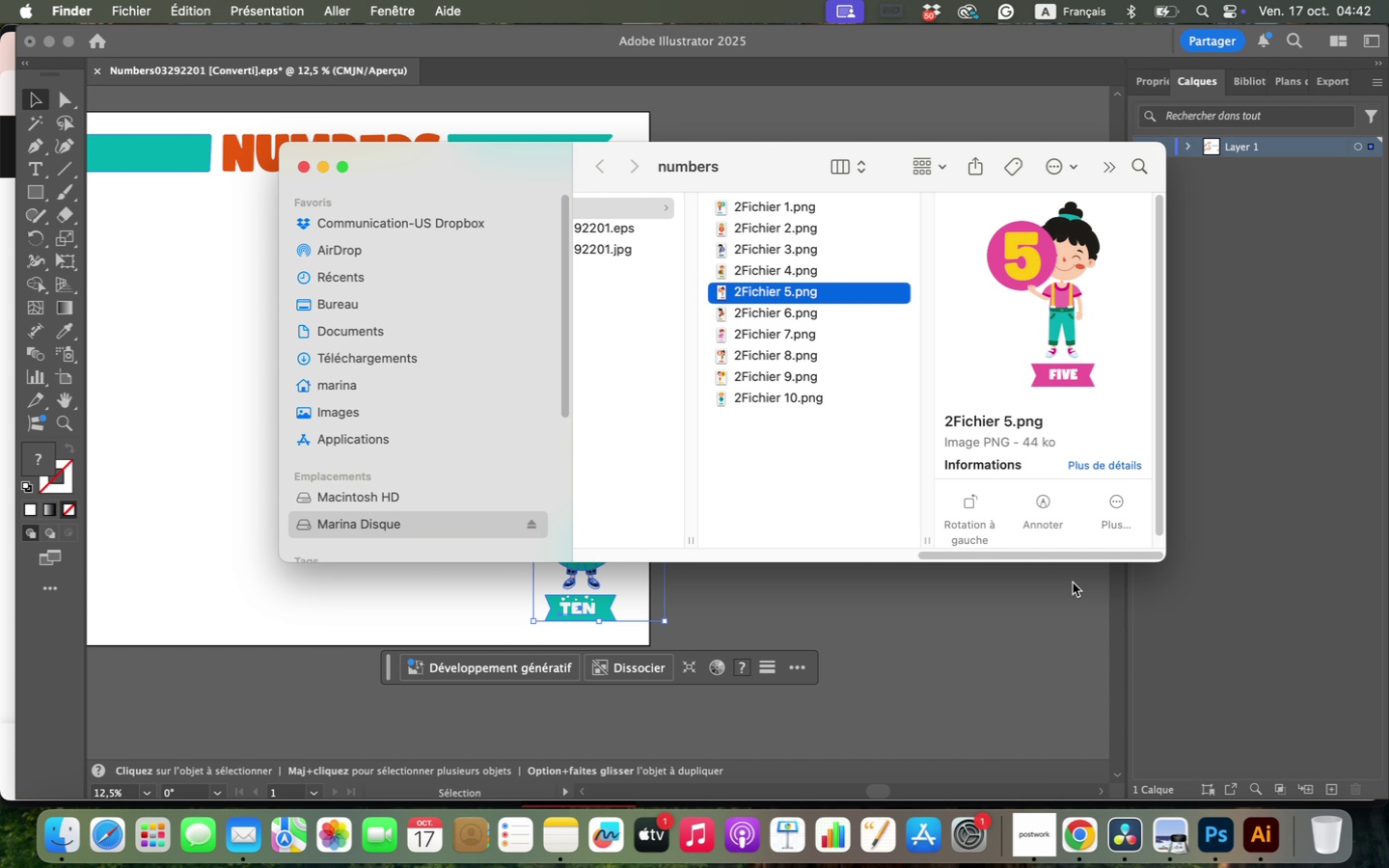 
key(ArrowUp)
 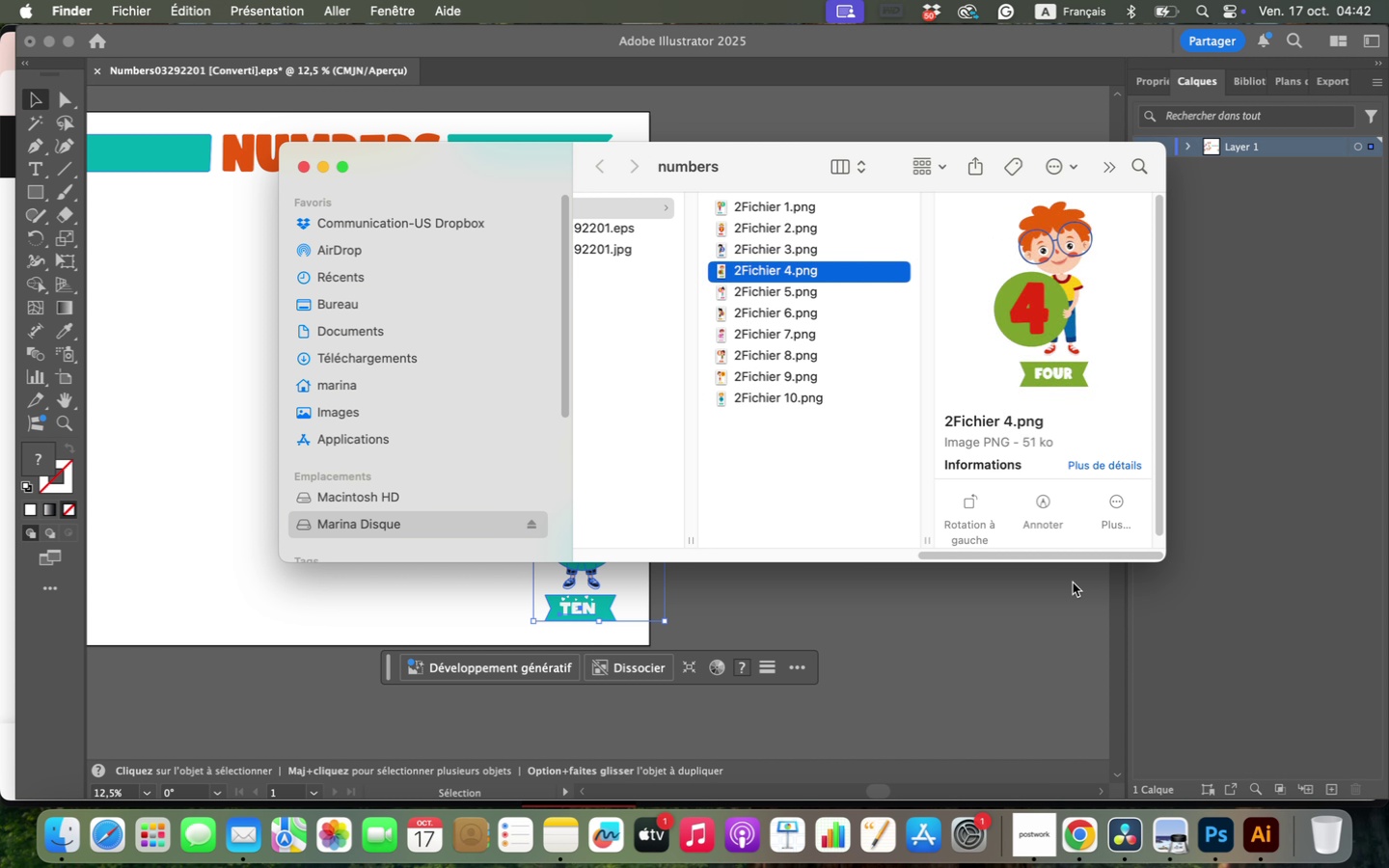 
key(ArrowUp)
 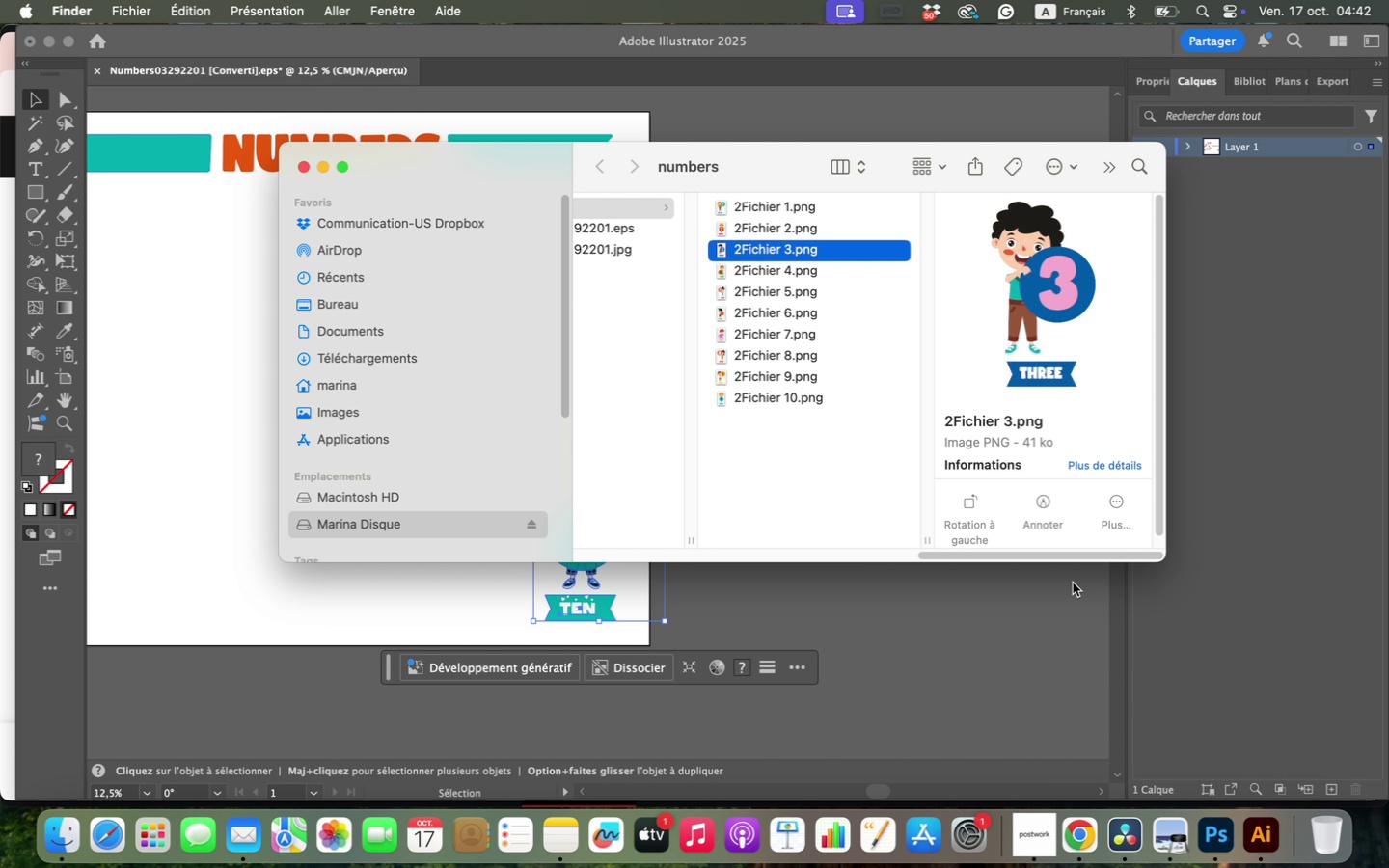 
key(ArrowUp)
 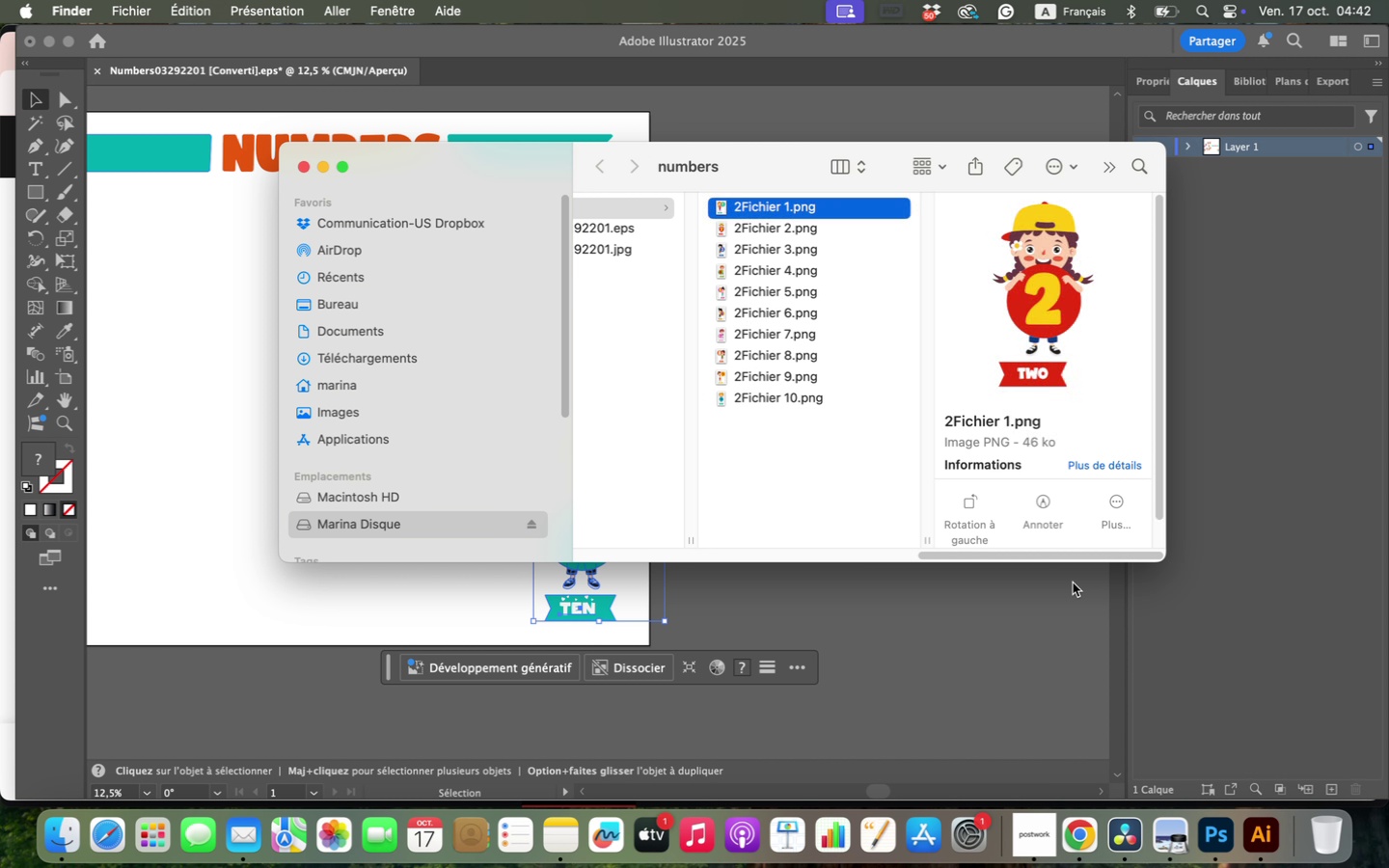 
key(ArrowUp)
 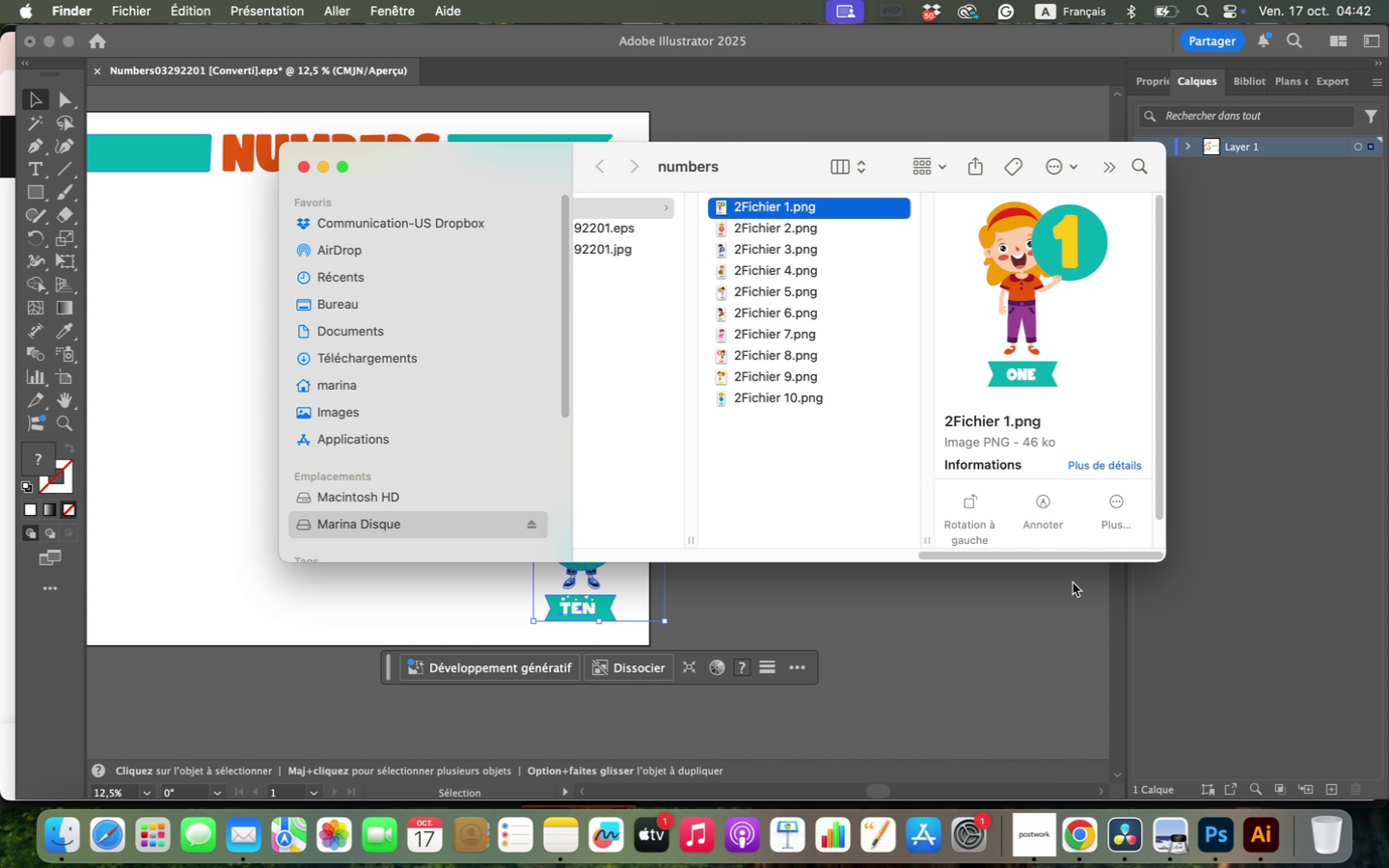 
key(ArrowUp)
 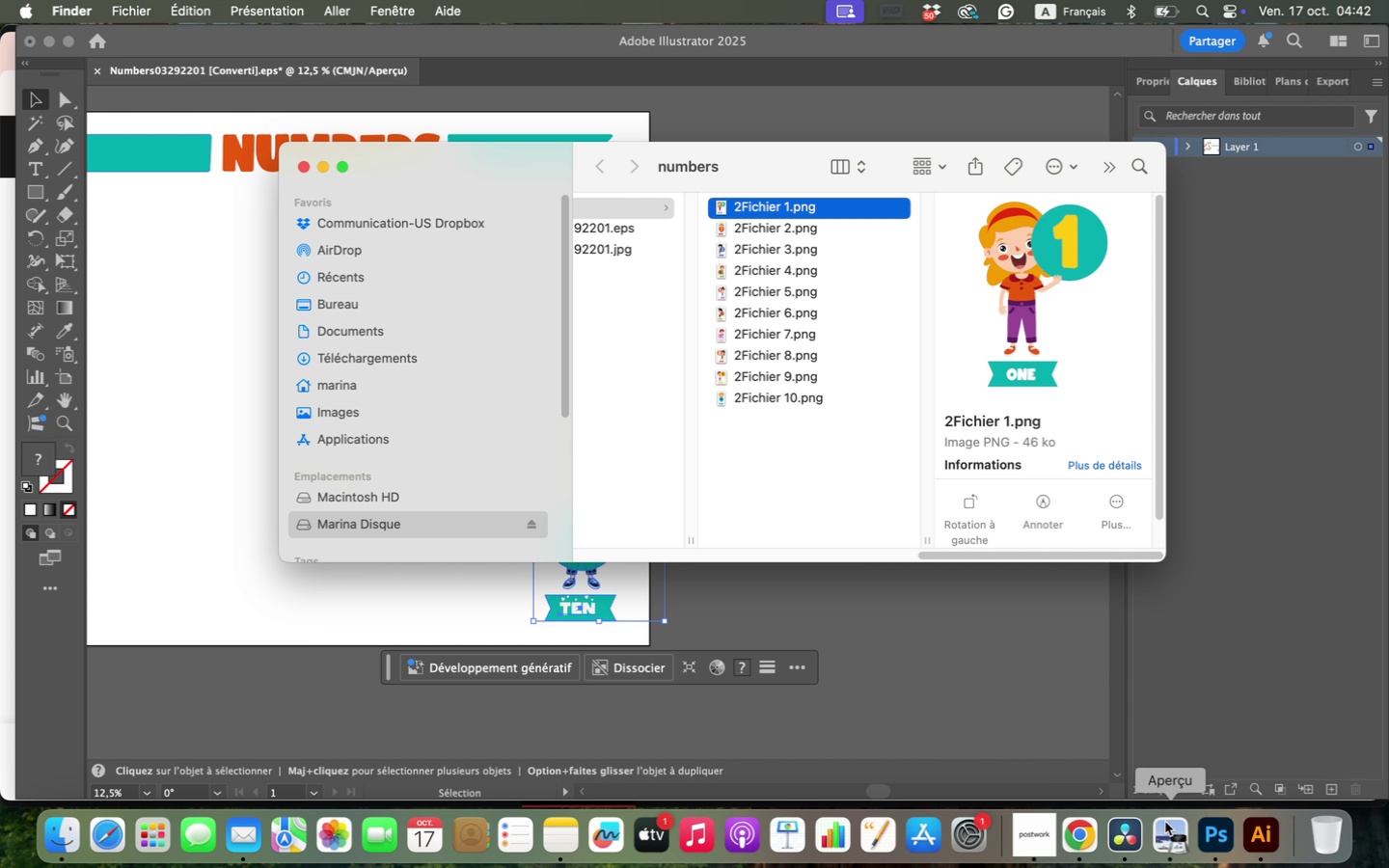 
hold_key(key=ShiftLeft, duration=0.51)
left_click([750, 396])
 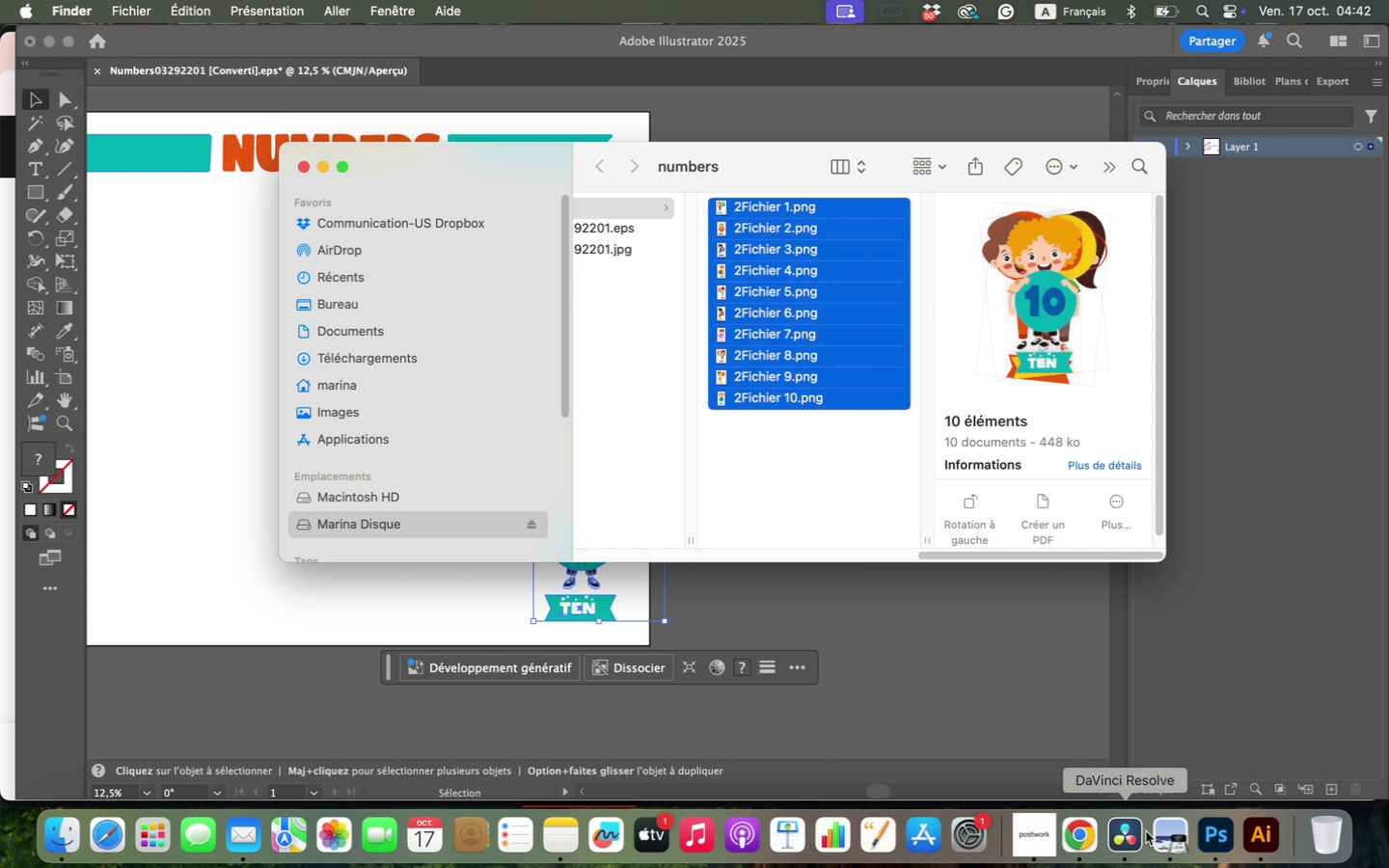 
left_click([1127, 838])
 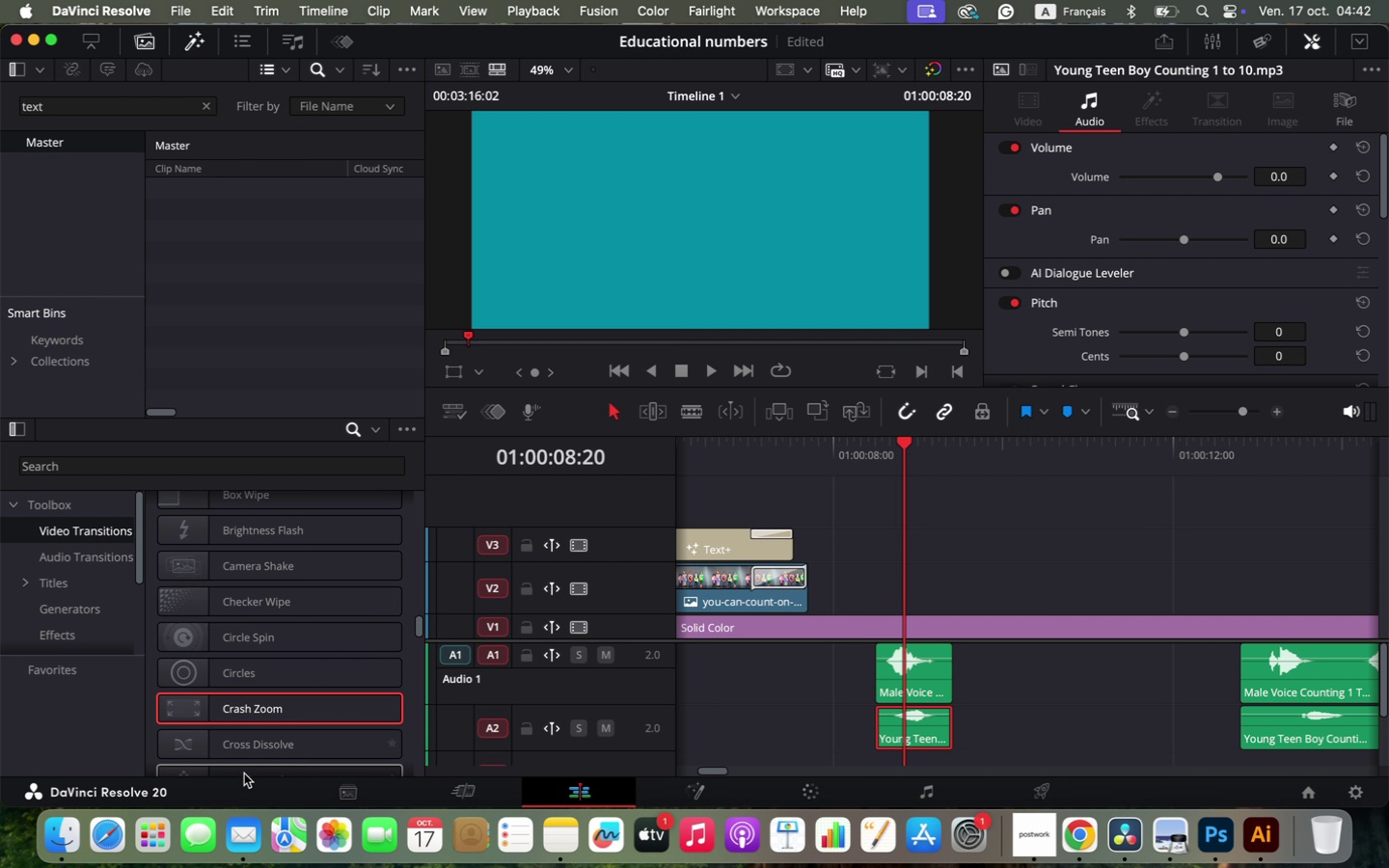 
left_click([57, 816])
 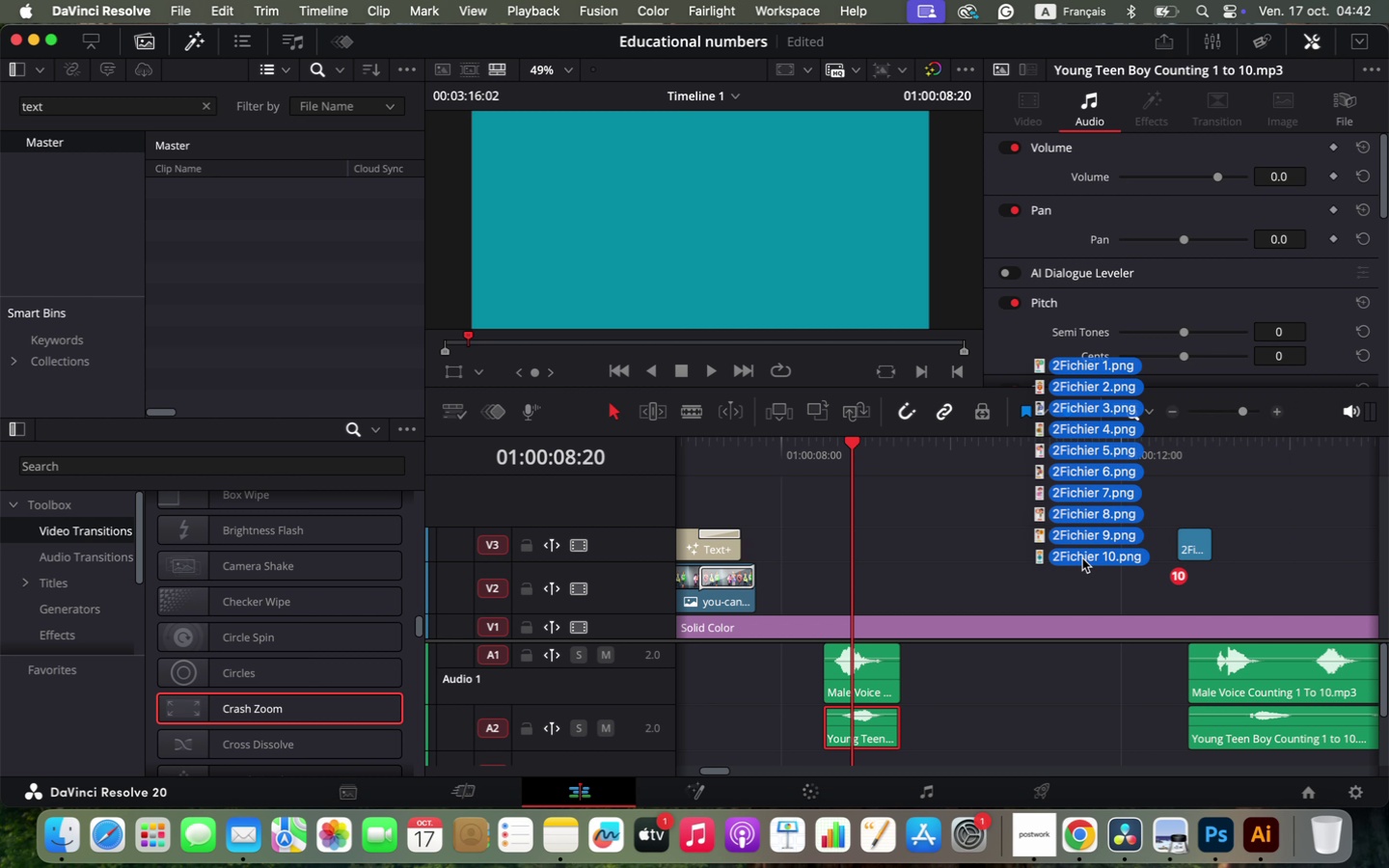 
left_click_drag(start_coordinate=[834, 398], to_coordinate=[786, 584])
 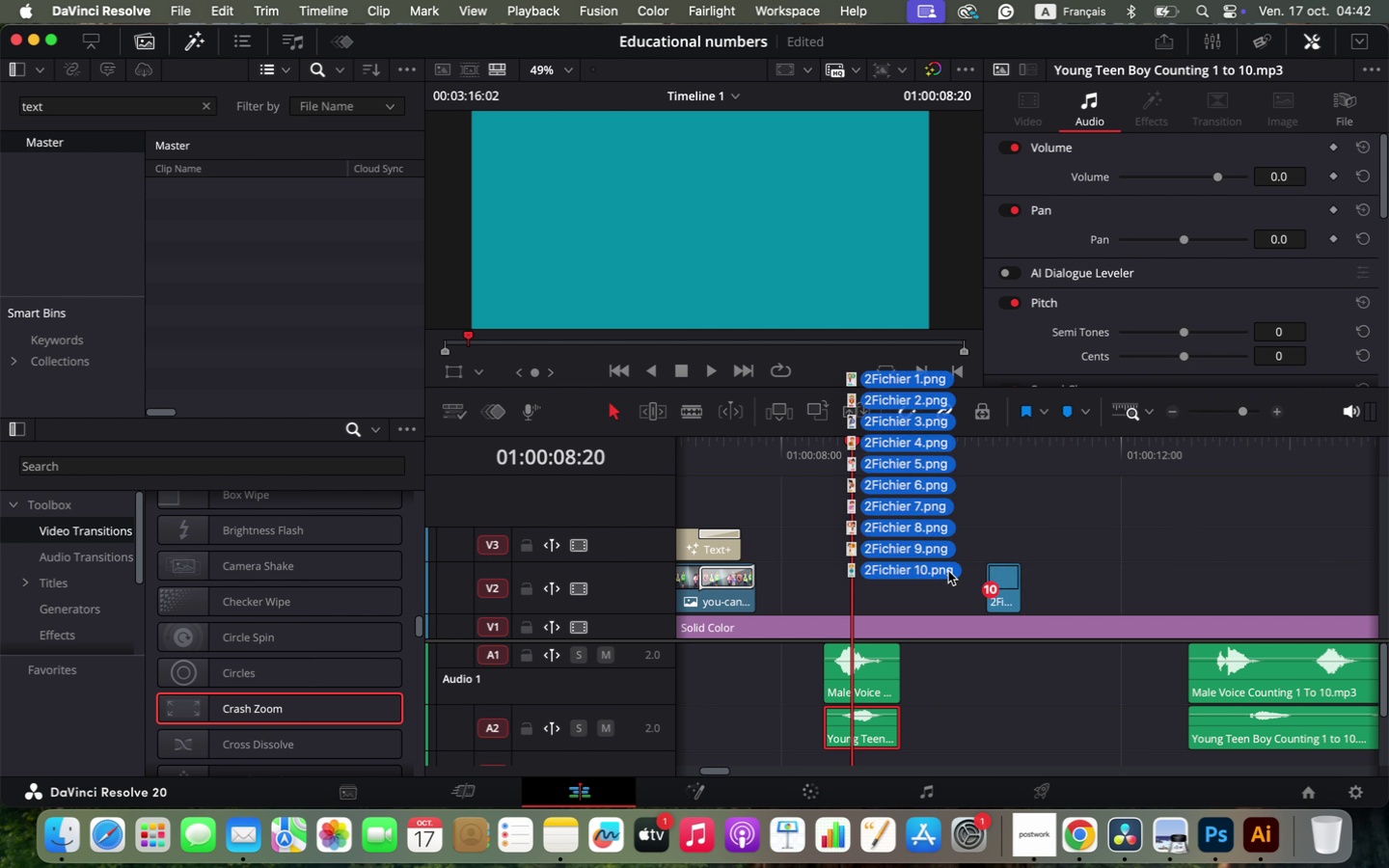 
left_click([918, 574])
 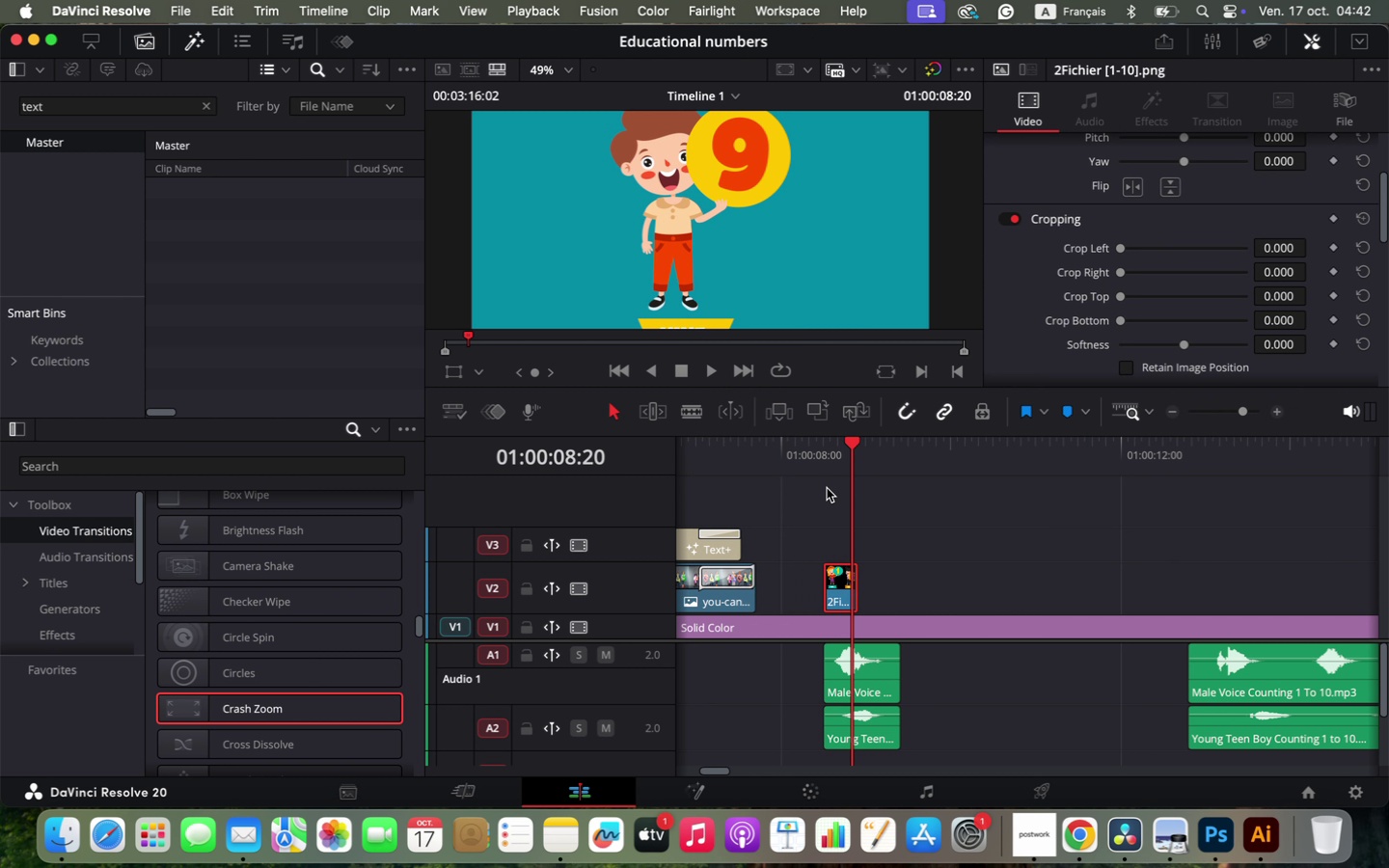 
left_click_drag(start_coordinate=[808, 587], to_coordinate=[847, 587])
 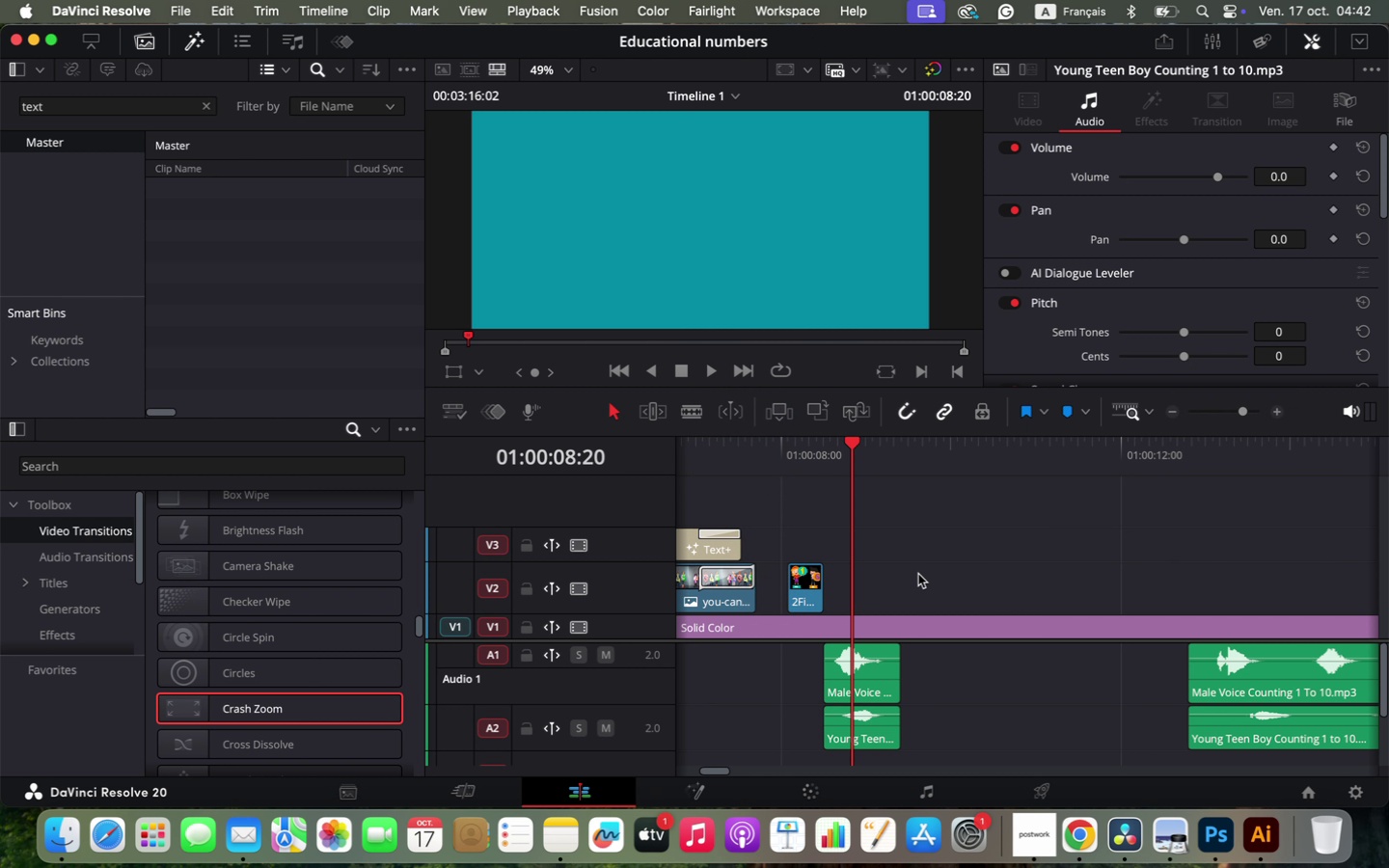 
left_click([817, 463])
 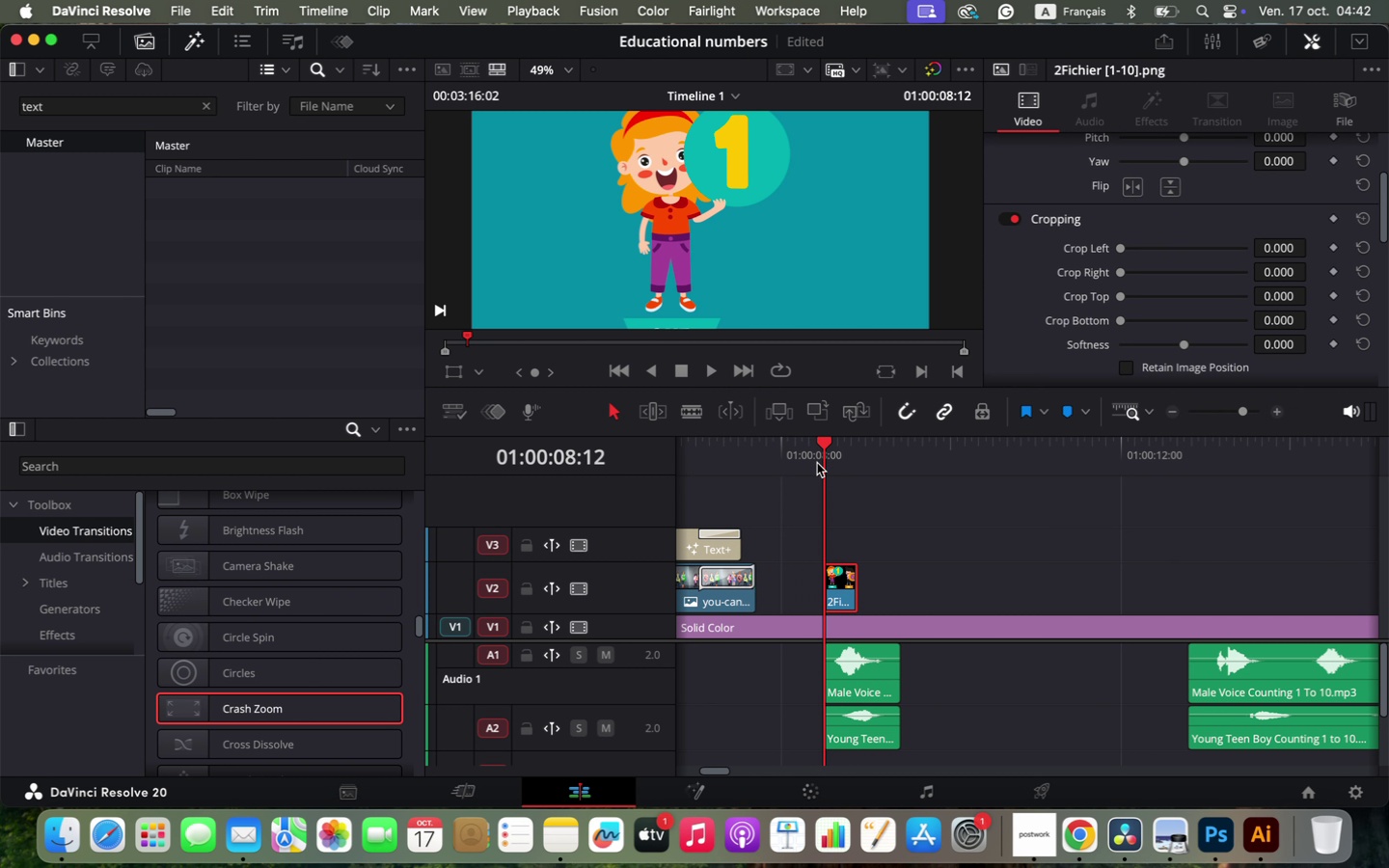 
key(Meta+CommandLeft)
 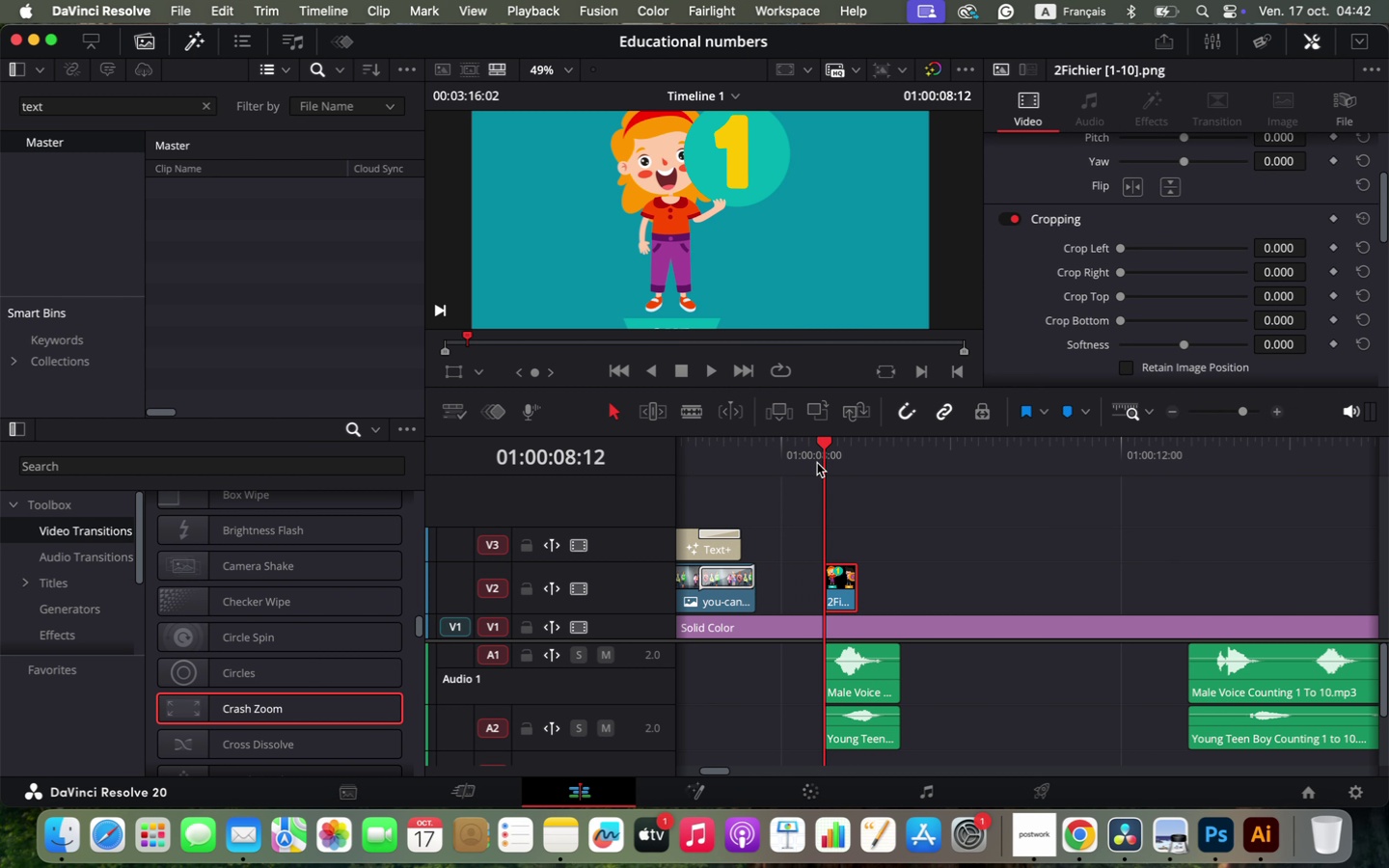 
key(Space)
 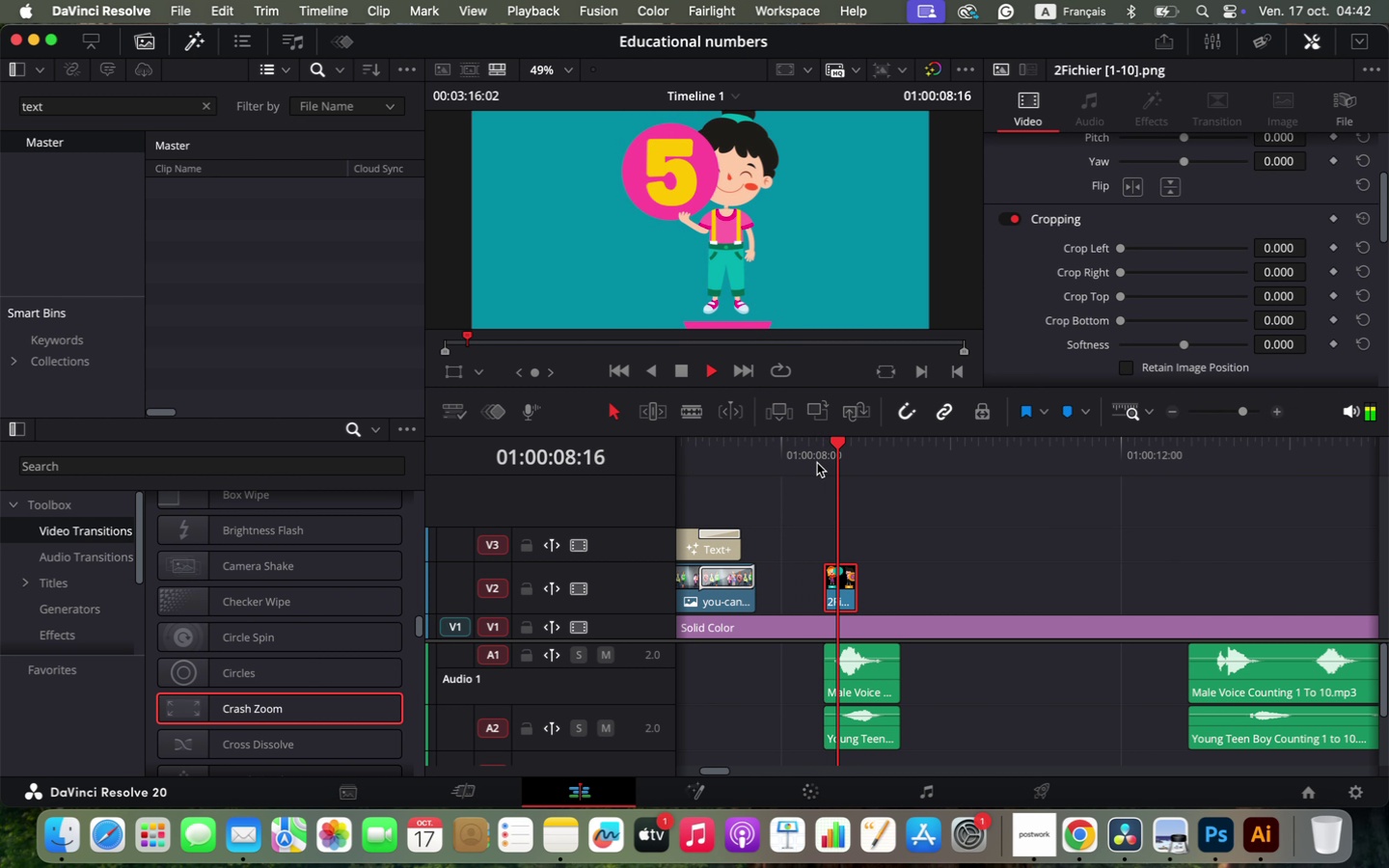 
key(Space)
 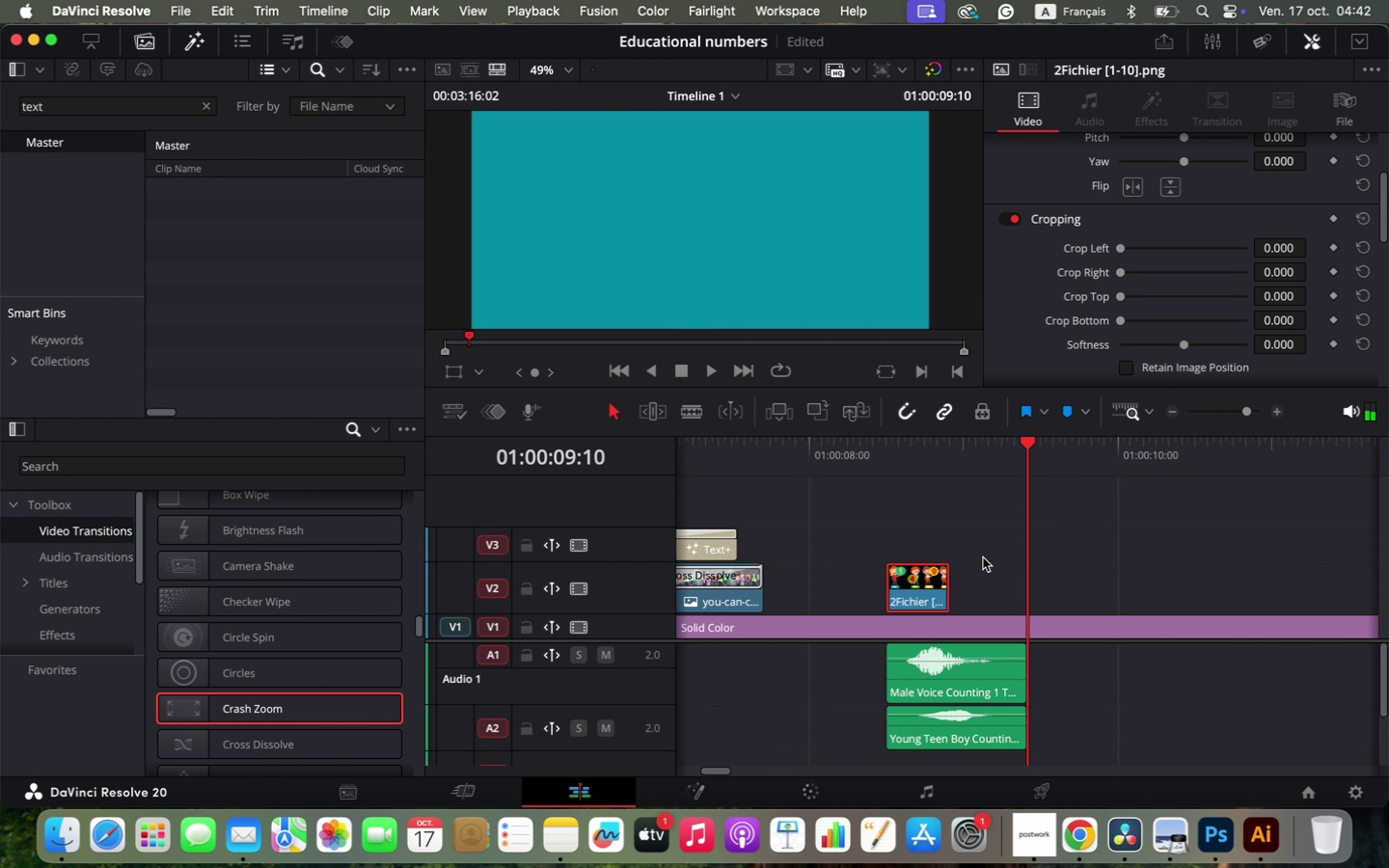 
hold_key(key=OptionLeft, duration=2.05)
scroll: coordinate [983, 557], scroll_direction: up, amount: 35.0
 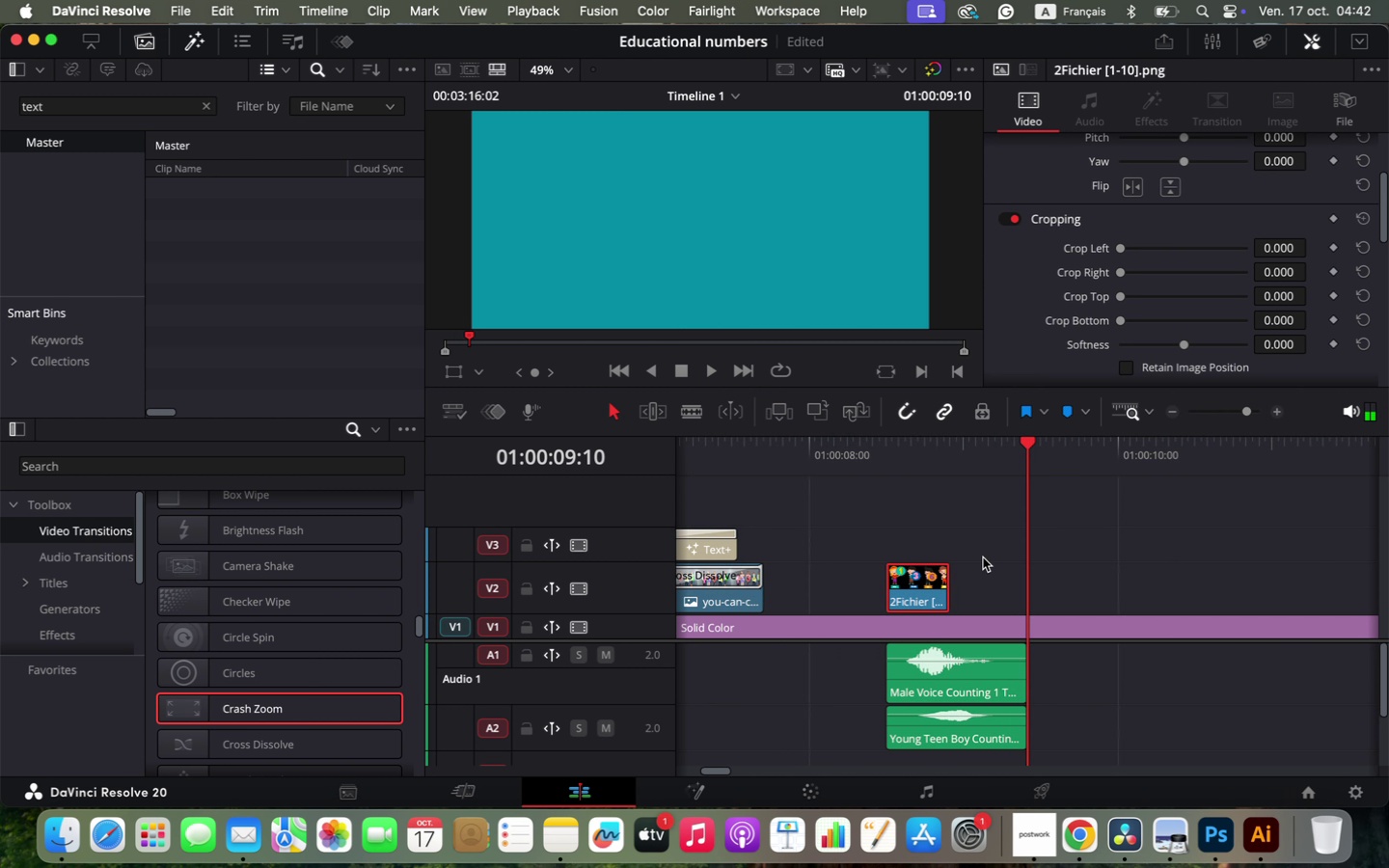 
left_click_drag(start_coordinate=[758, 462], to_coordinate=[820, 483])
 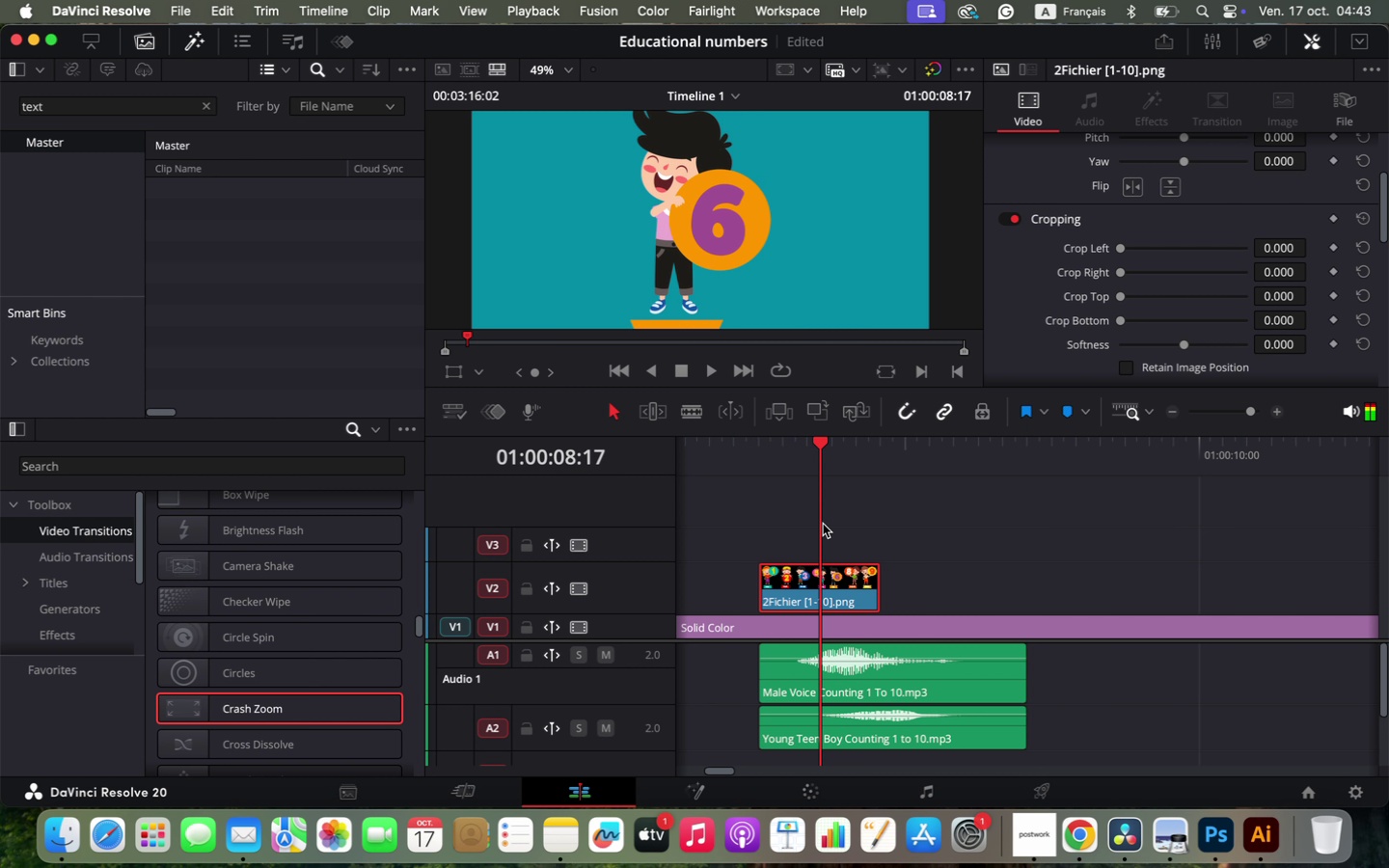 
left_click([823, 578])
 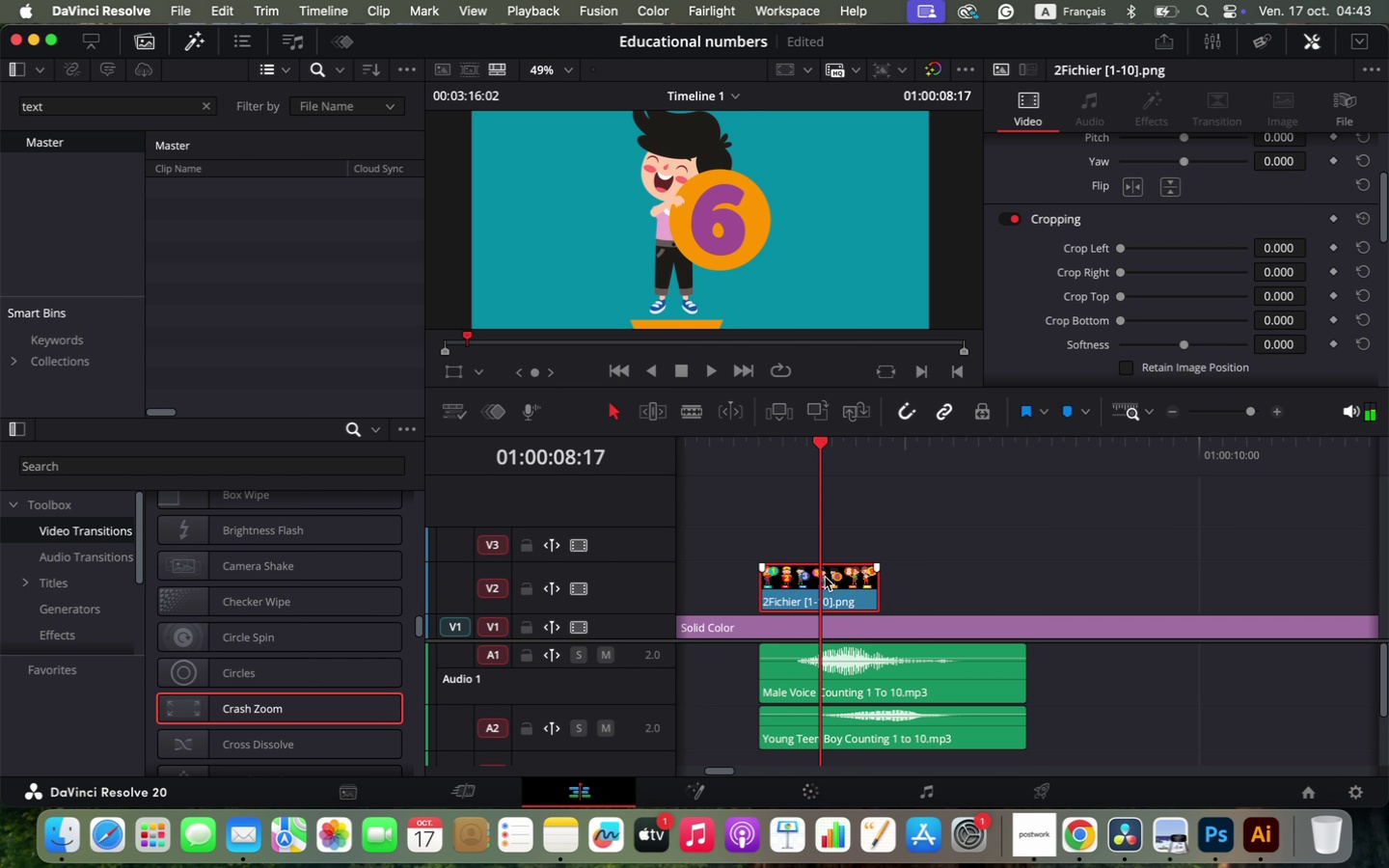 
key(Backspace)
 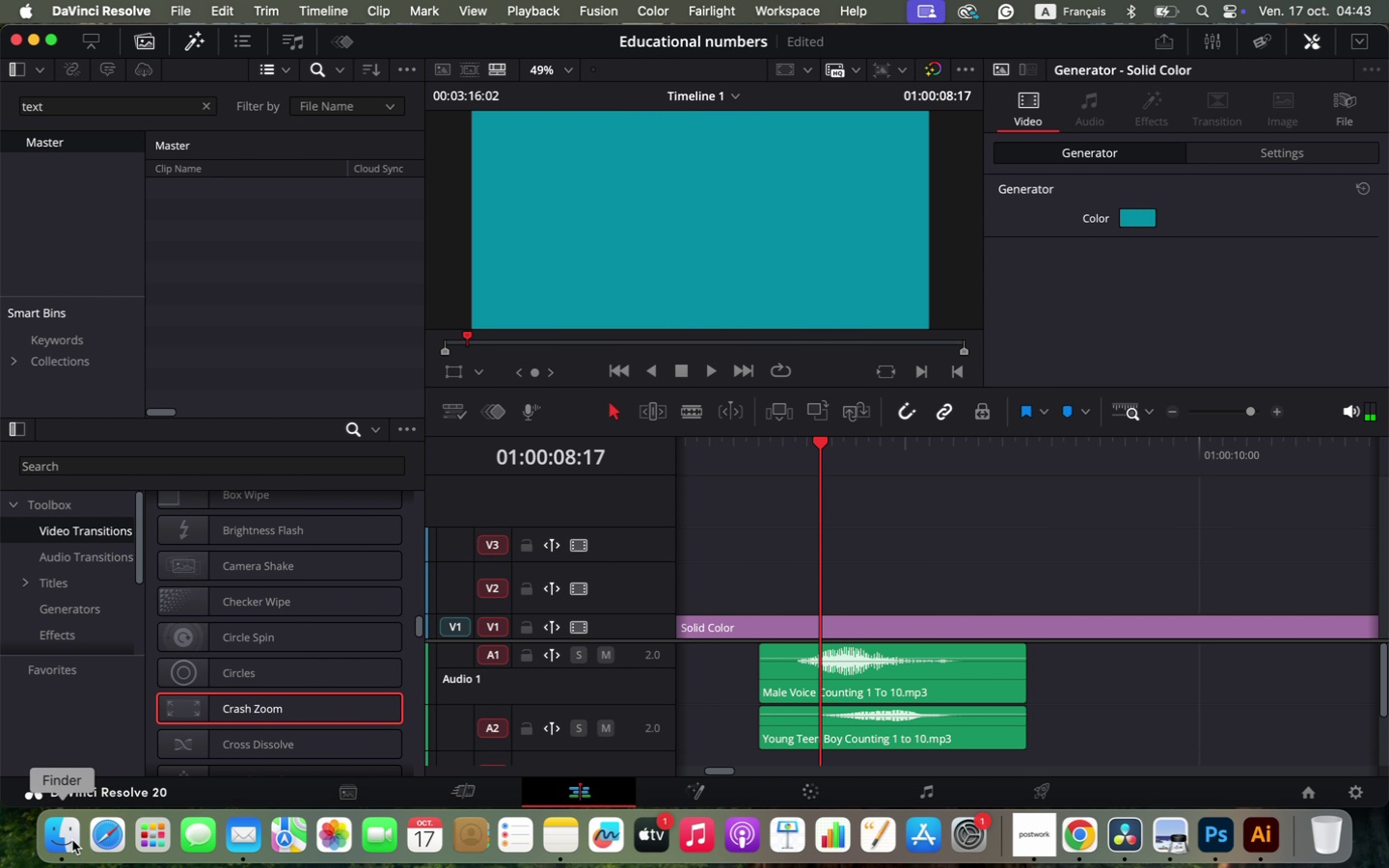 
left_click([56, 839])
 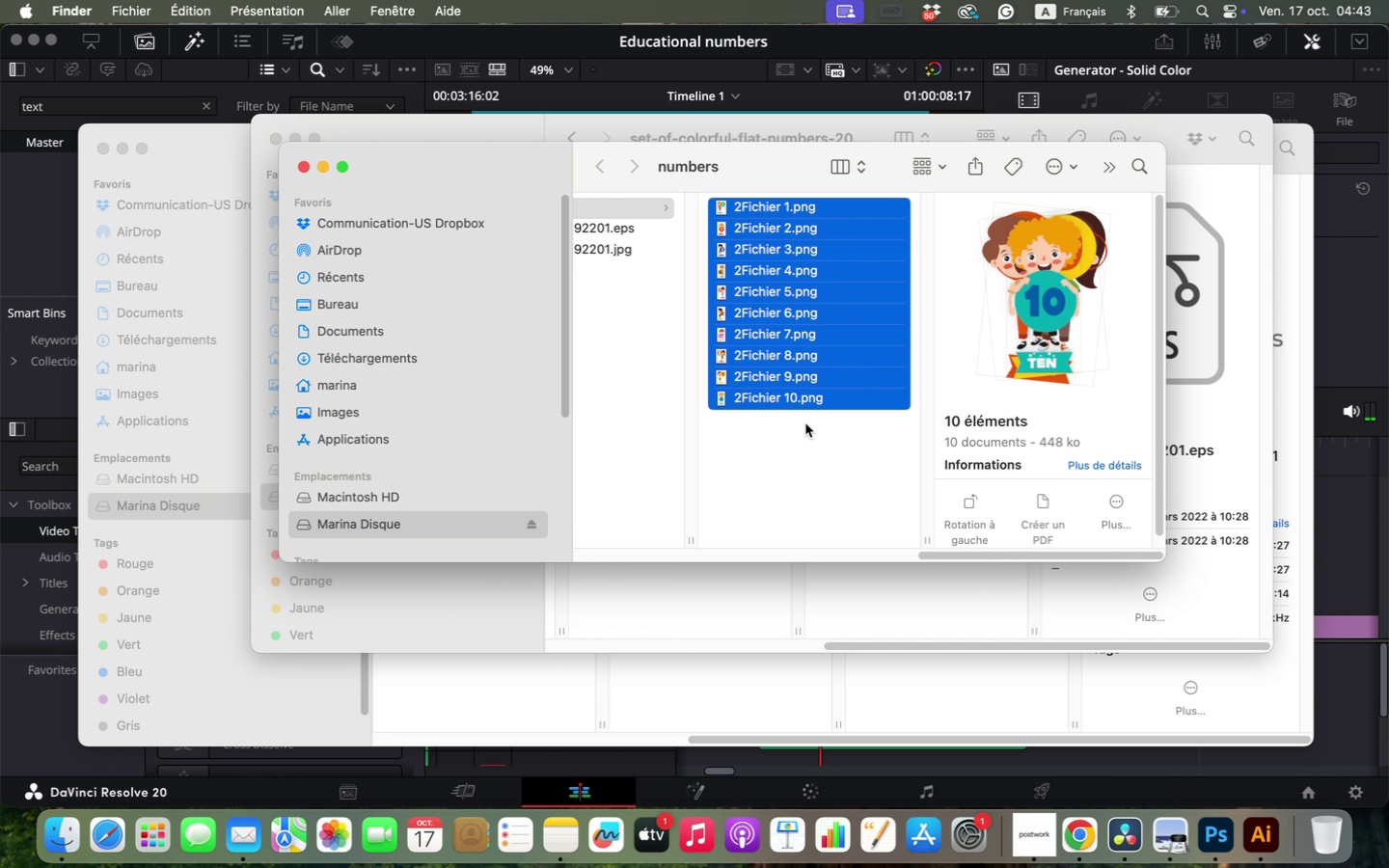 
left_click([805, 423])
 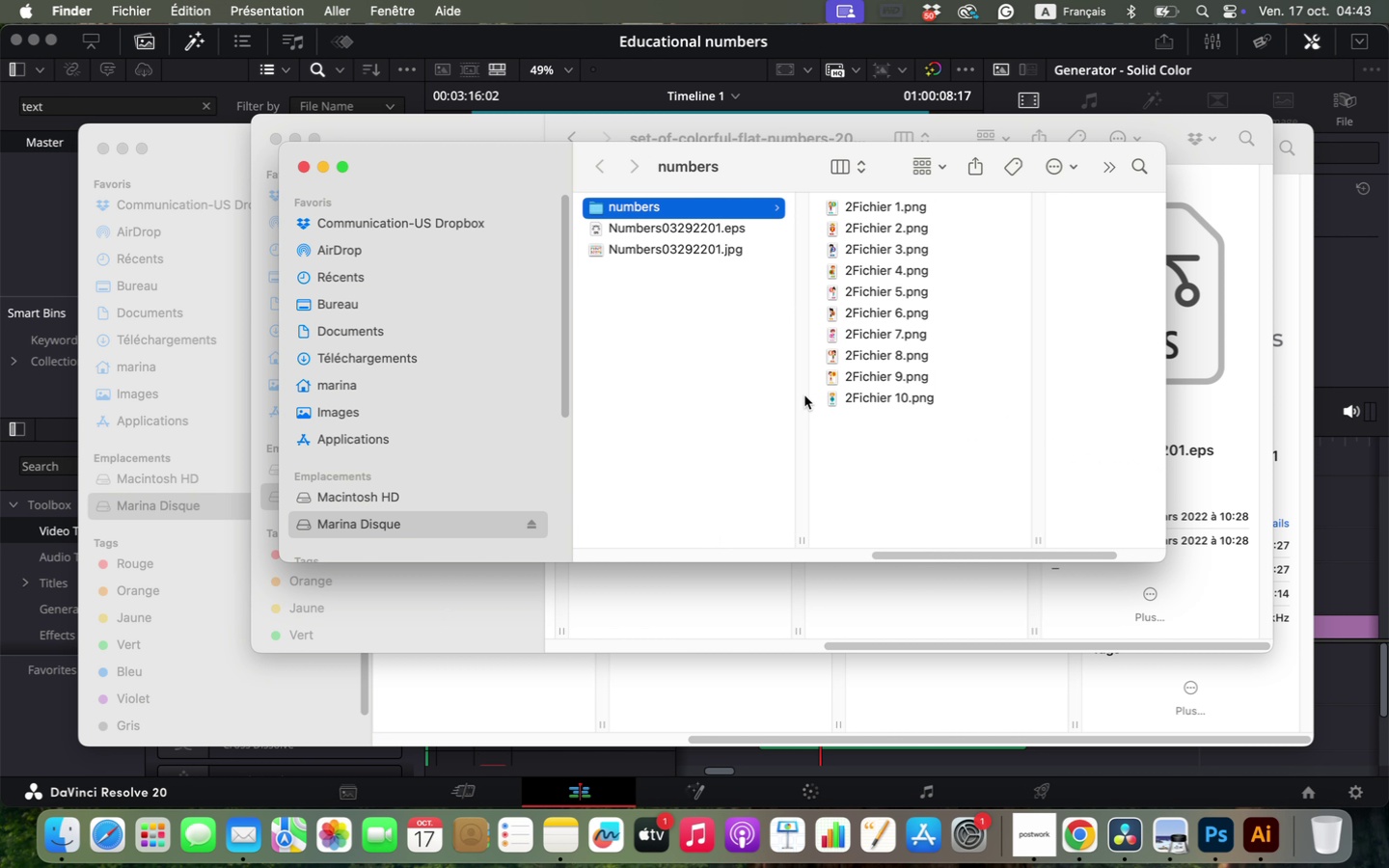 
left_click([903, 206])
 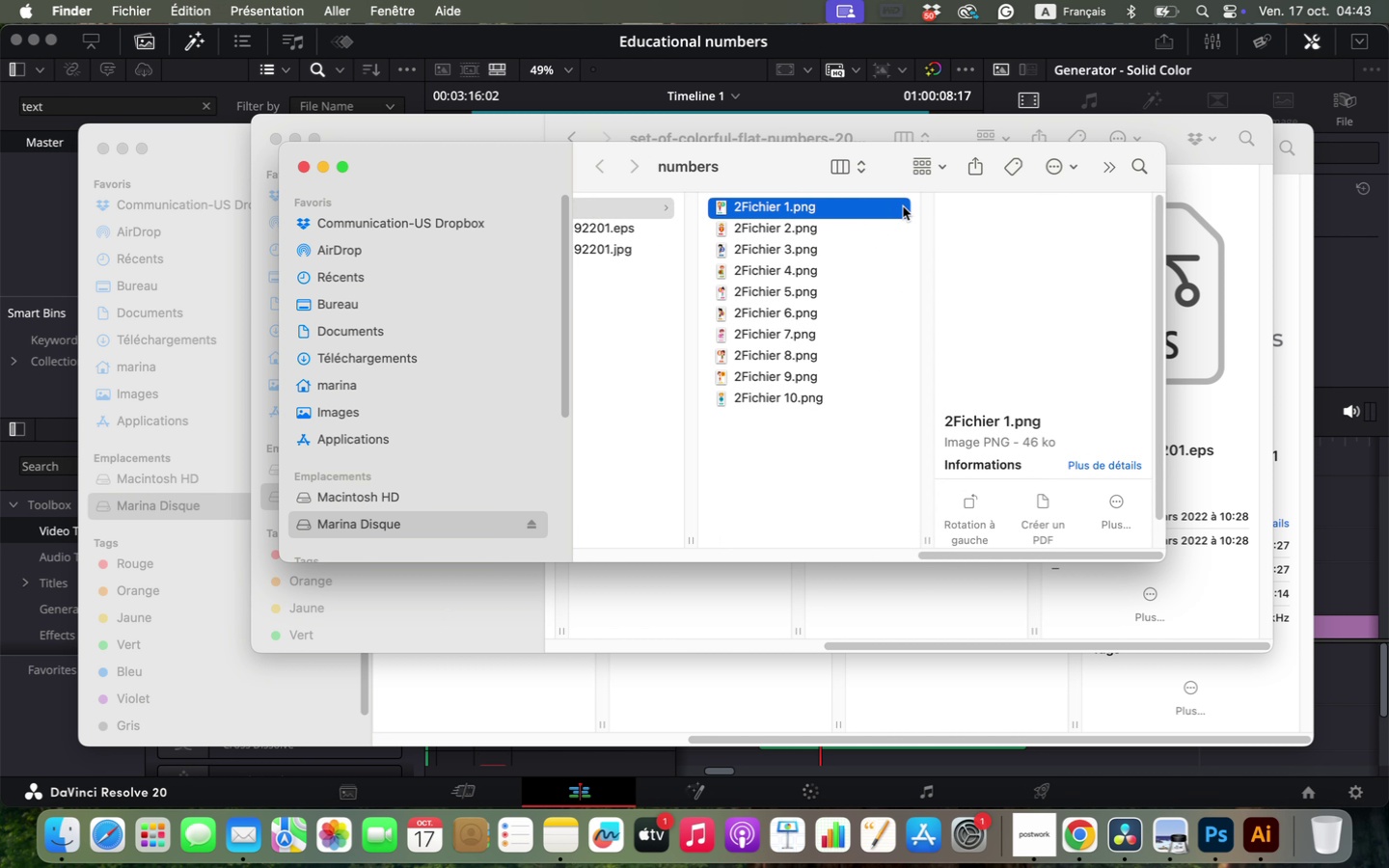 
hold_key(key=CommandLeft, duration=0.43)
left_click([789, 229])
 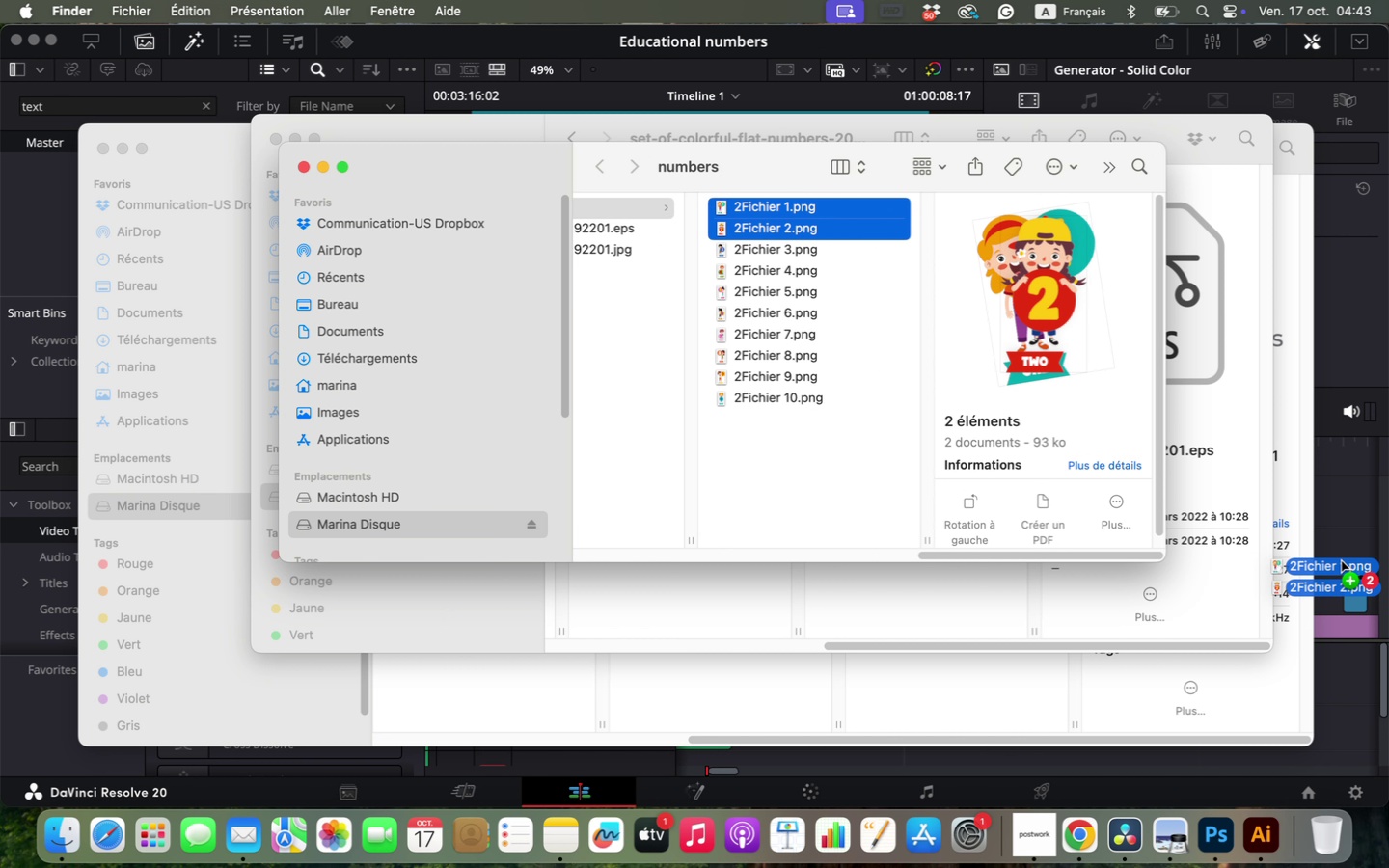 
left_click_drag(start_coordinate=[785, 202], to_coordinate=[1342, 560])
 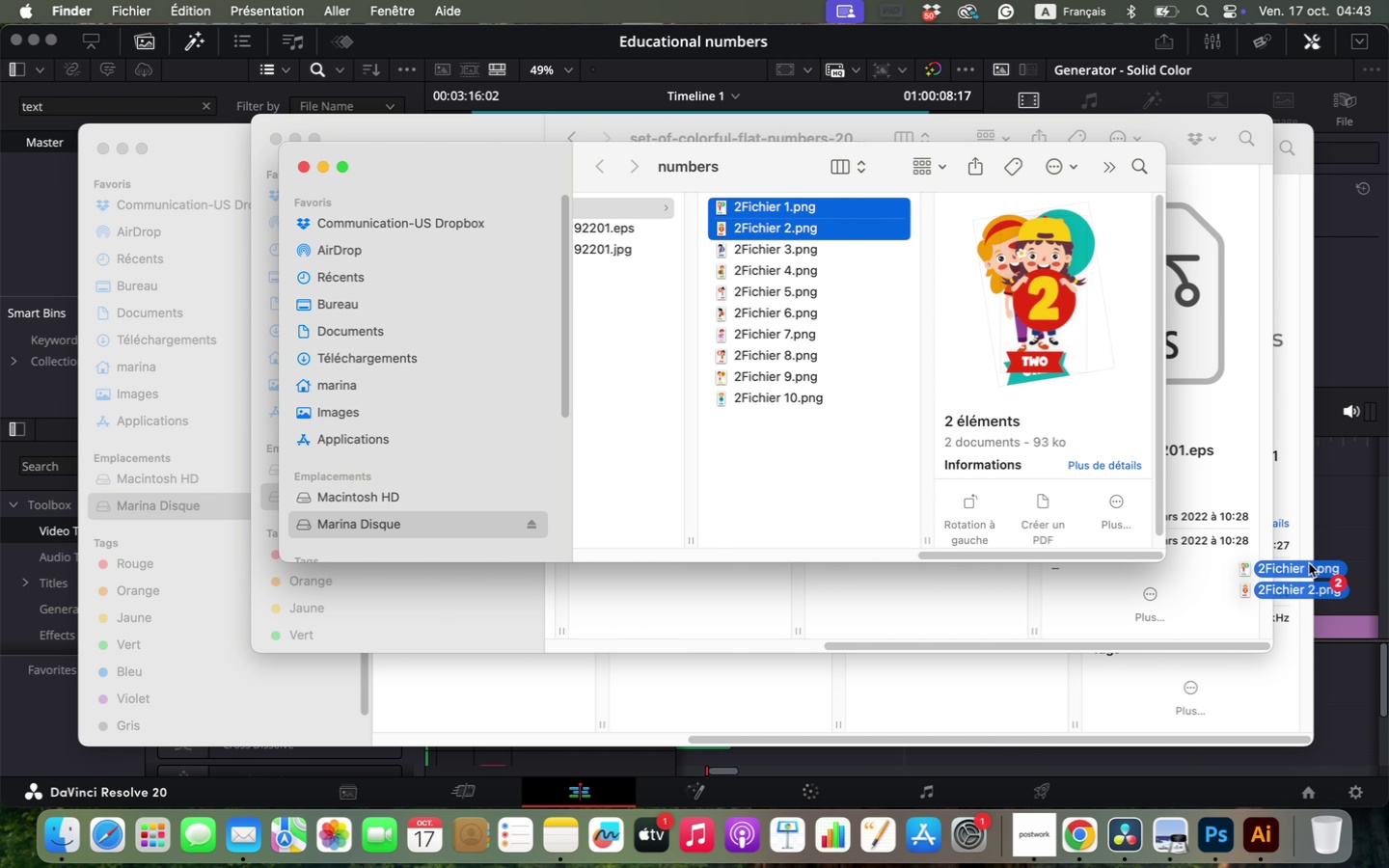 
left_click([1338, 522])
 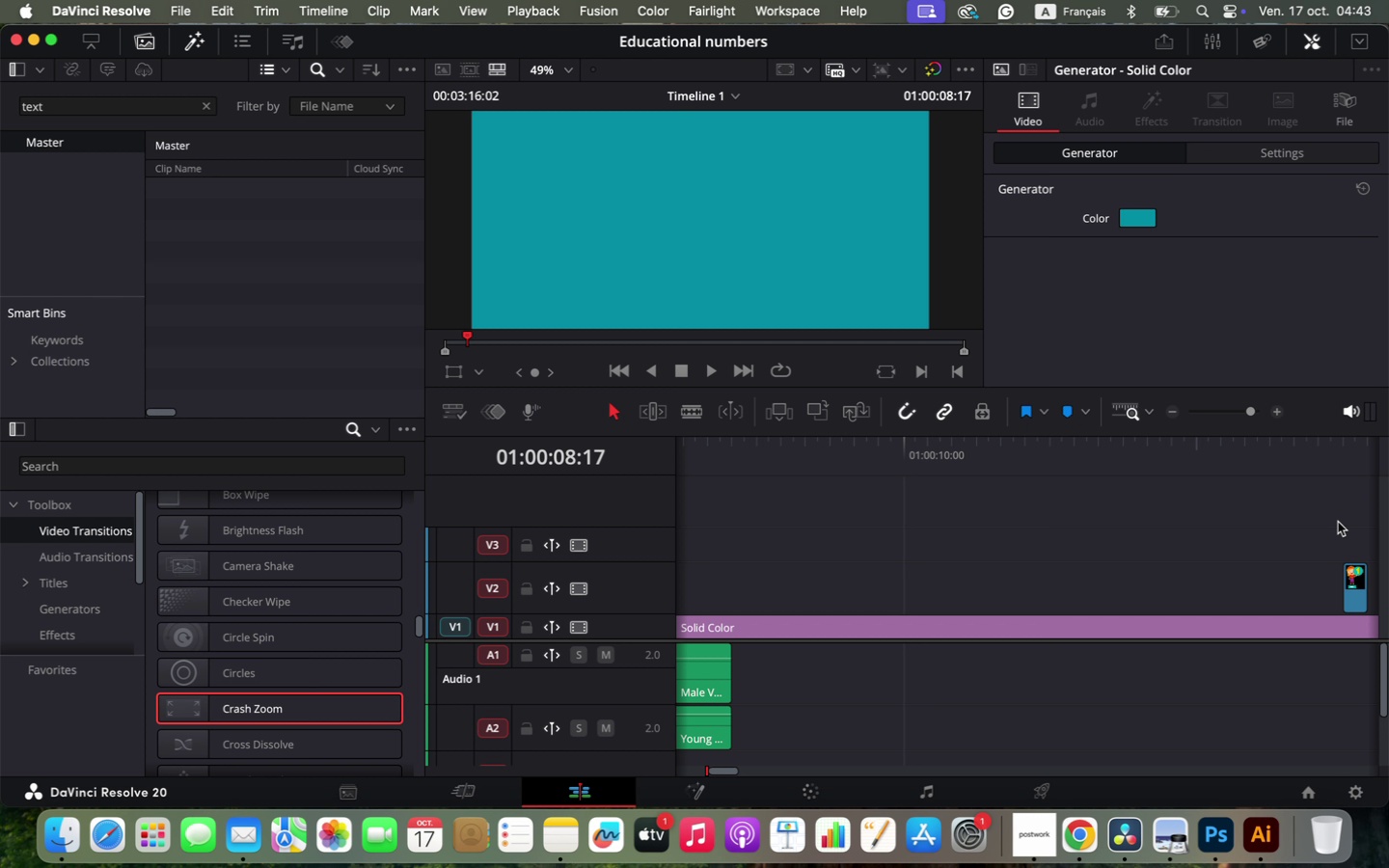 
left_click_drag(start_coordinate=[1356, 585], to_coordinate=[836, 548])
 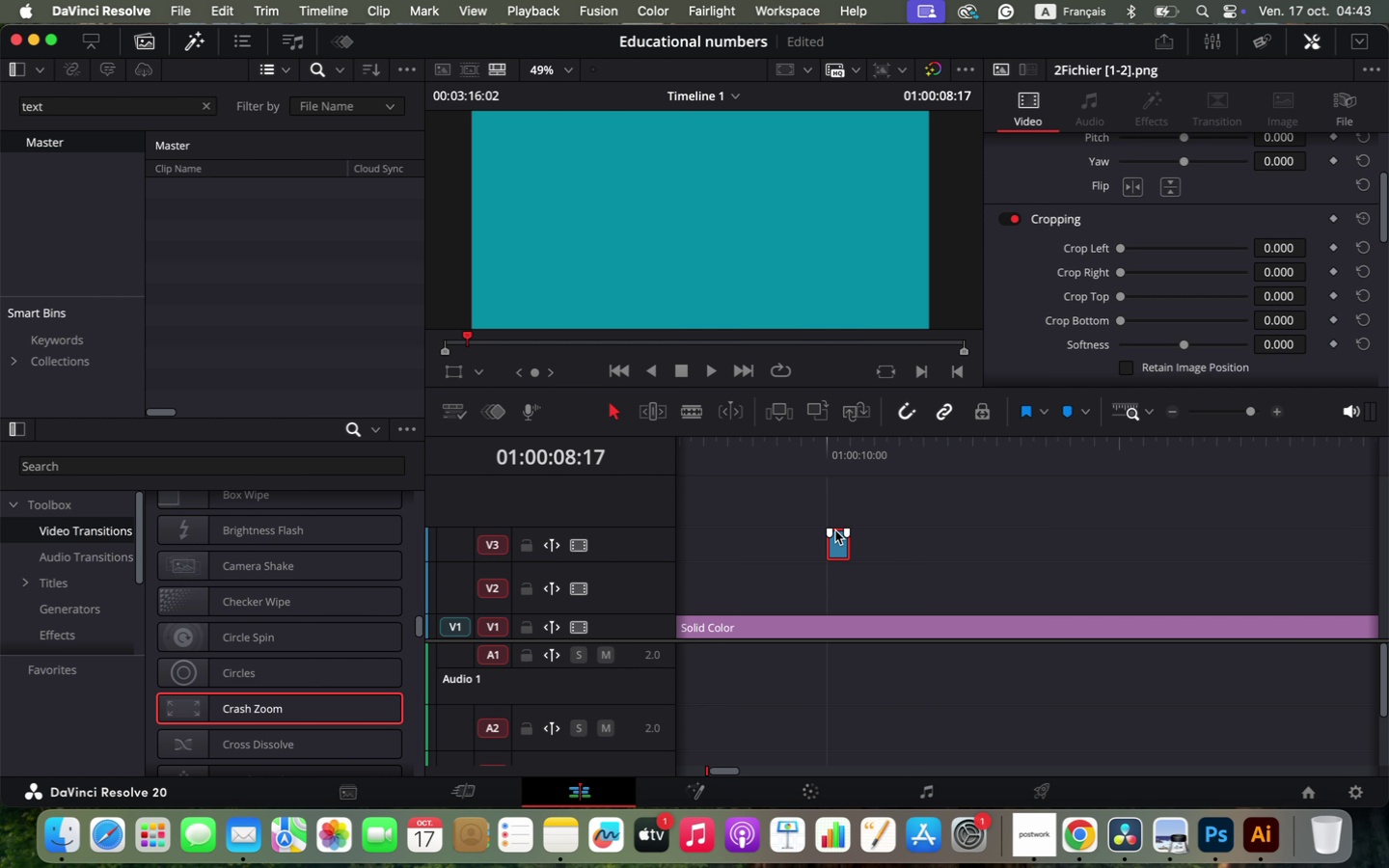 
left_click([834, 457])
 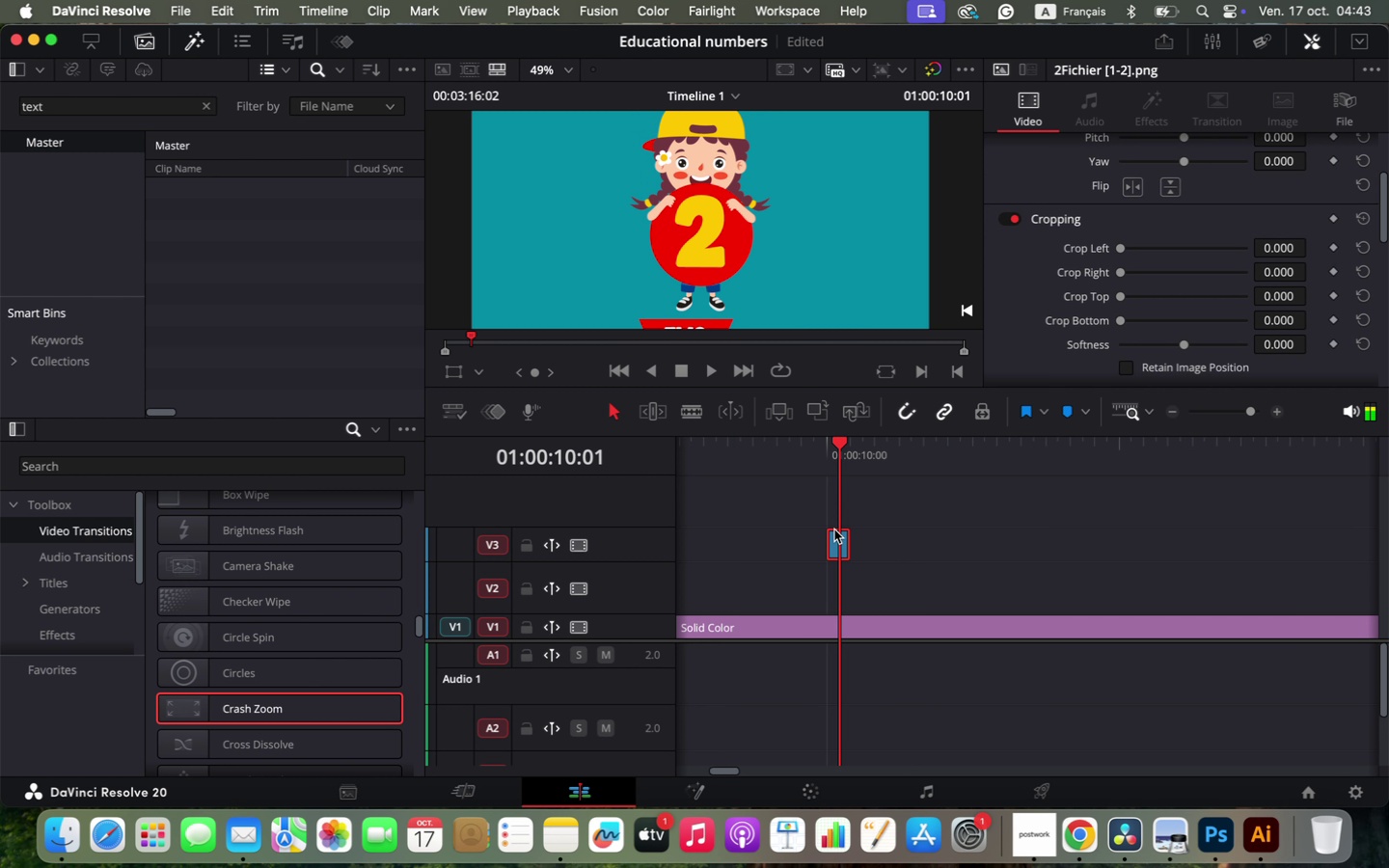 
double_click([833, 536])
 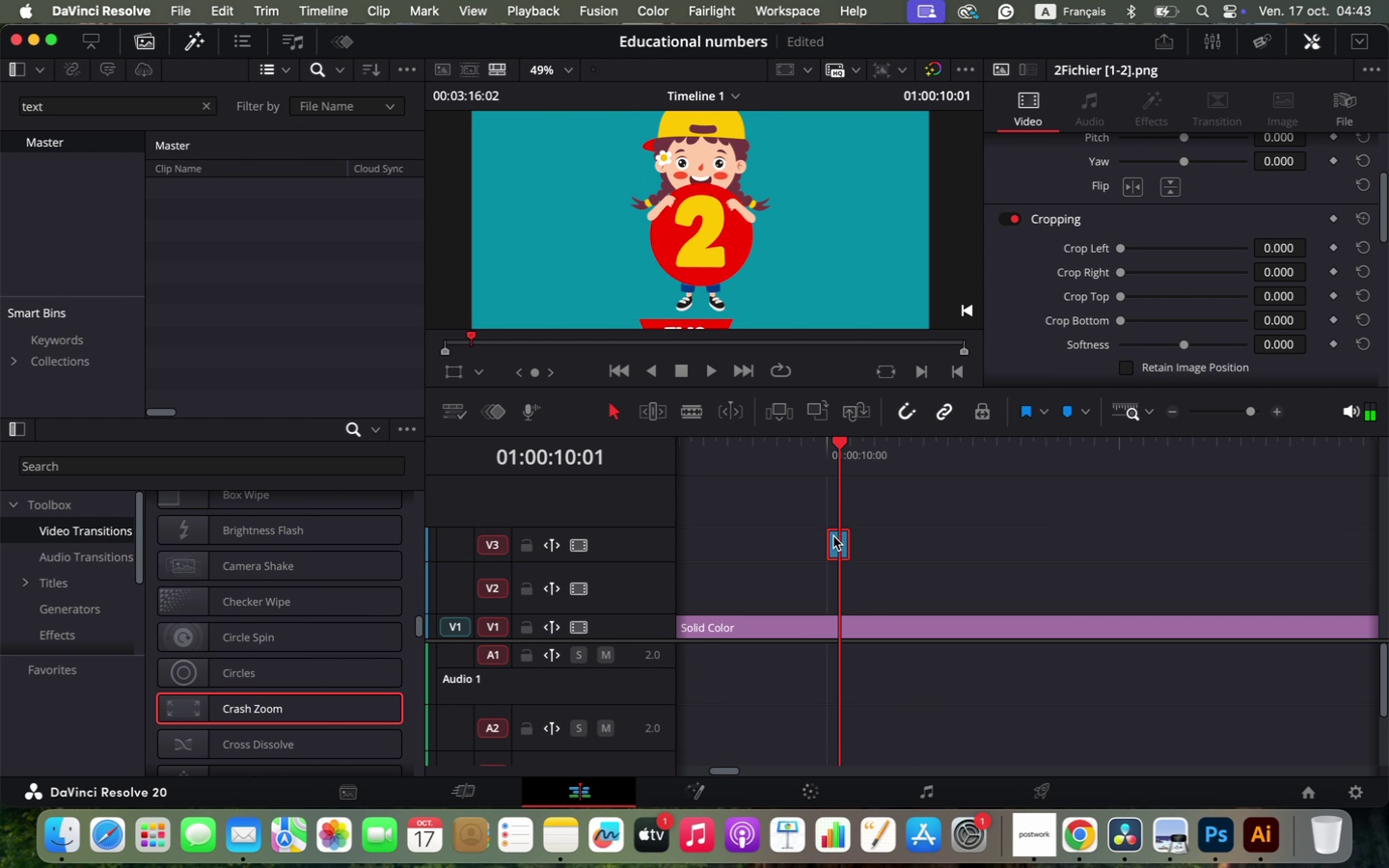 
triple_click([833, 536])
 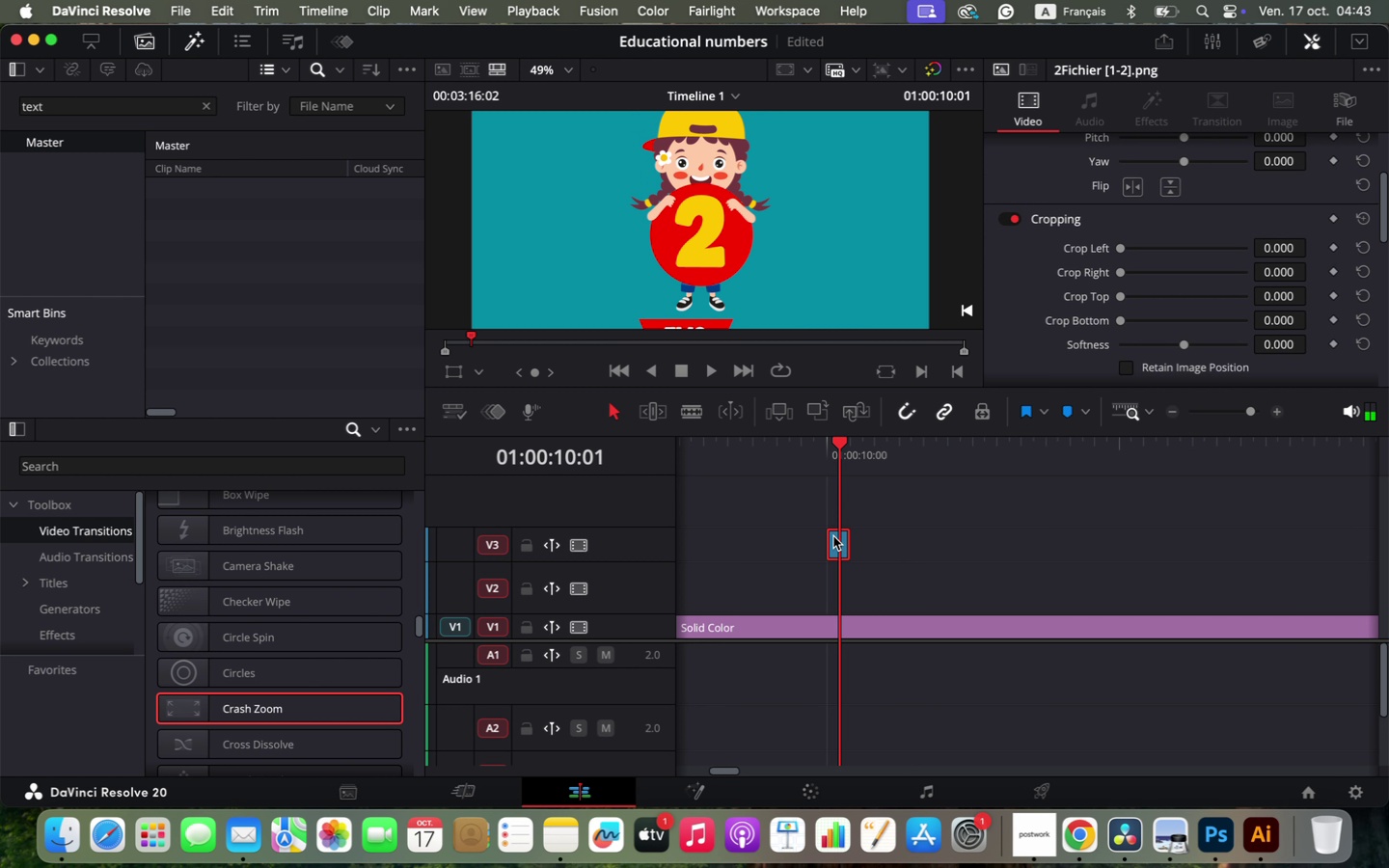 
triple_click([833, 536])
 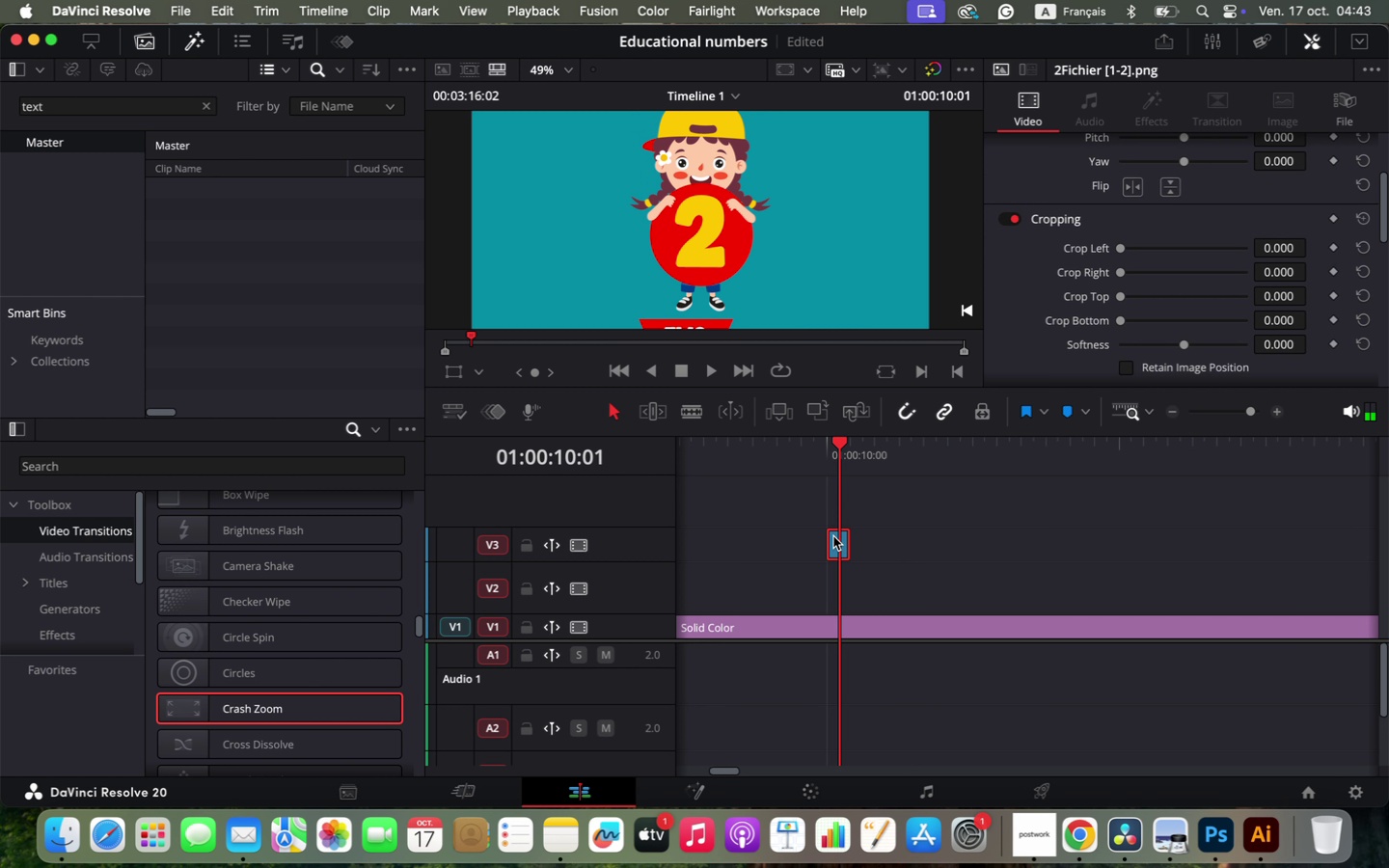 
triple_click([833, 536])
 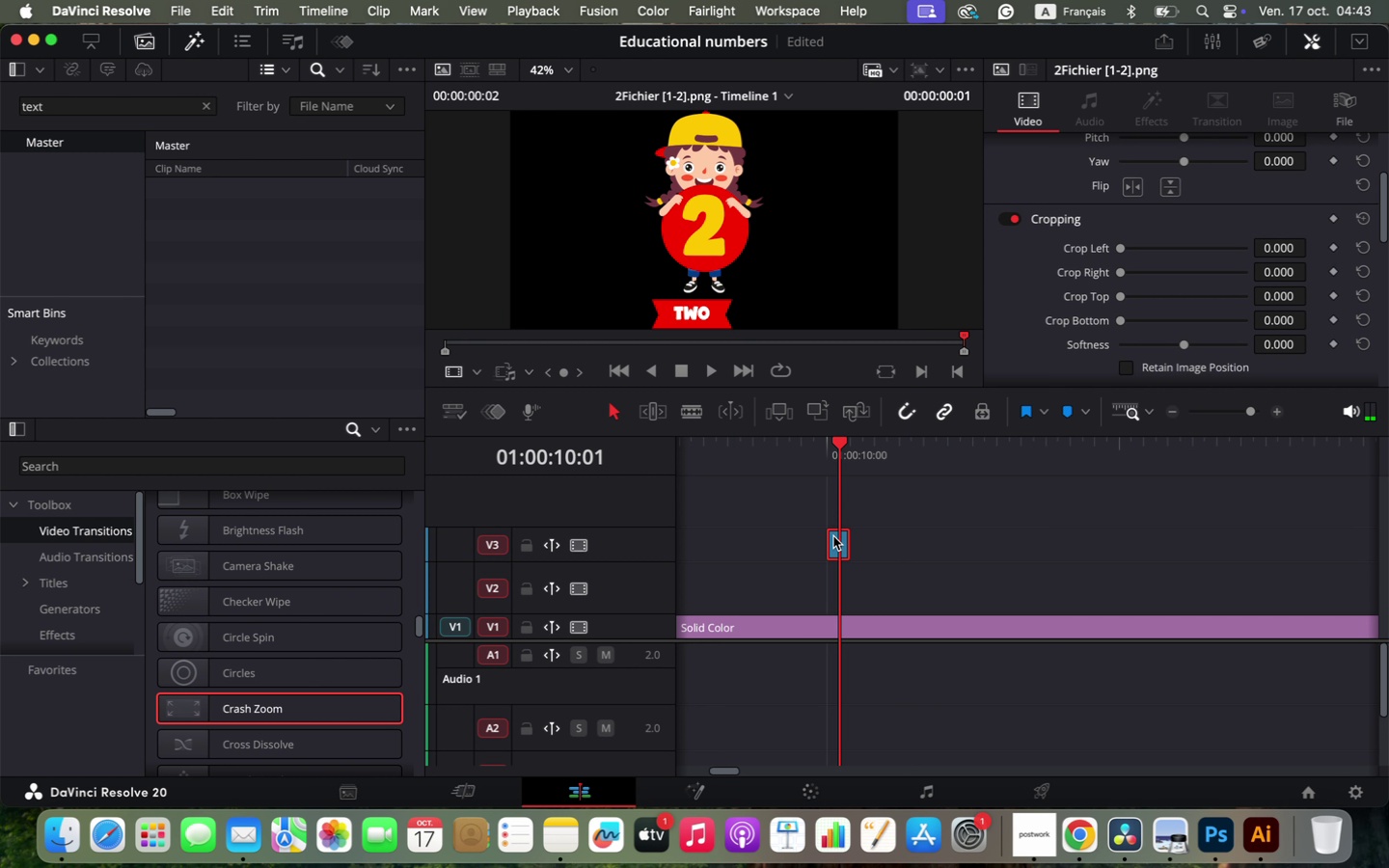 
key(Backspace)
 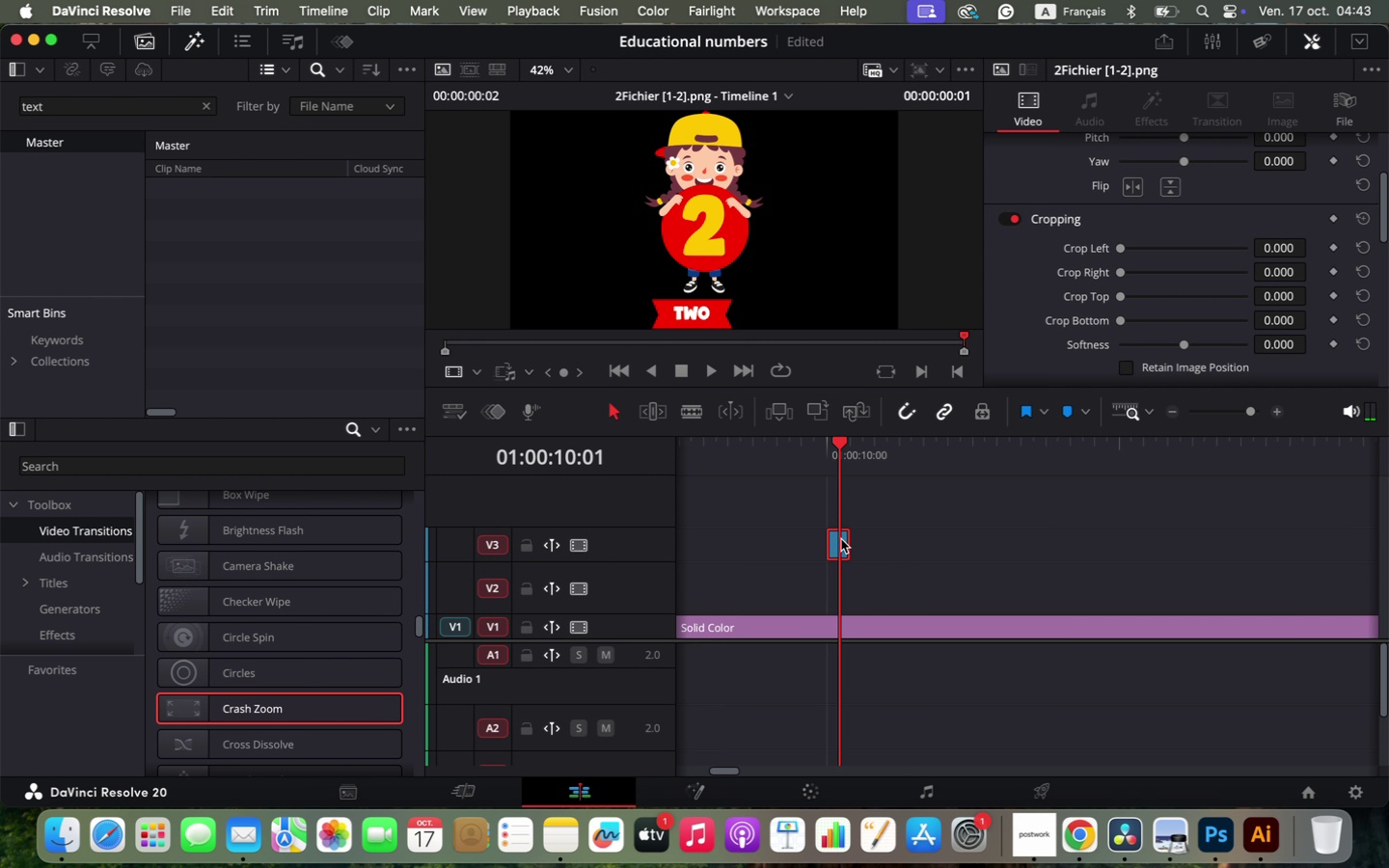 
left_click([841, 539])
 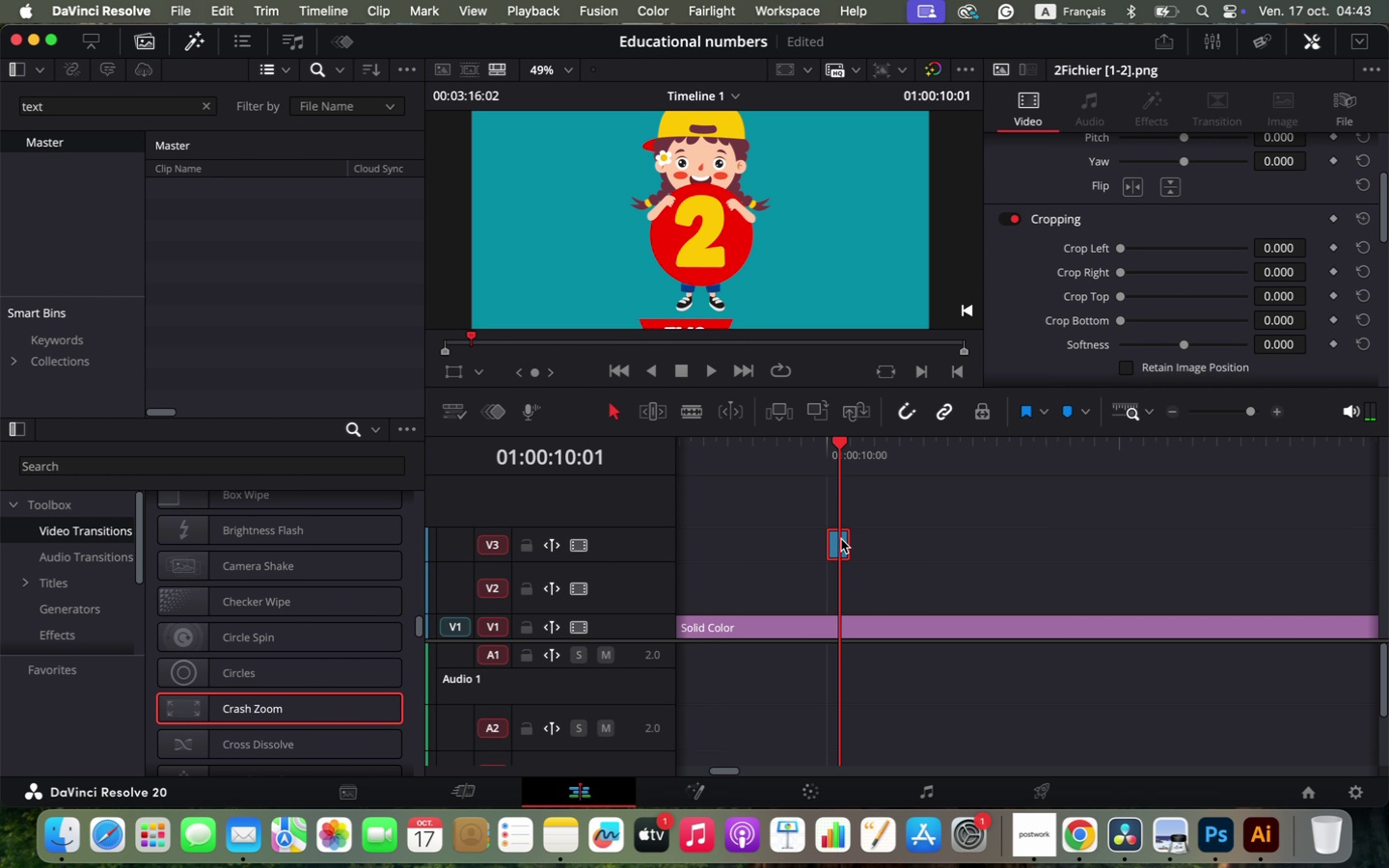 
key(Backspace)
 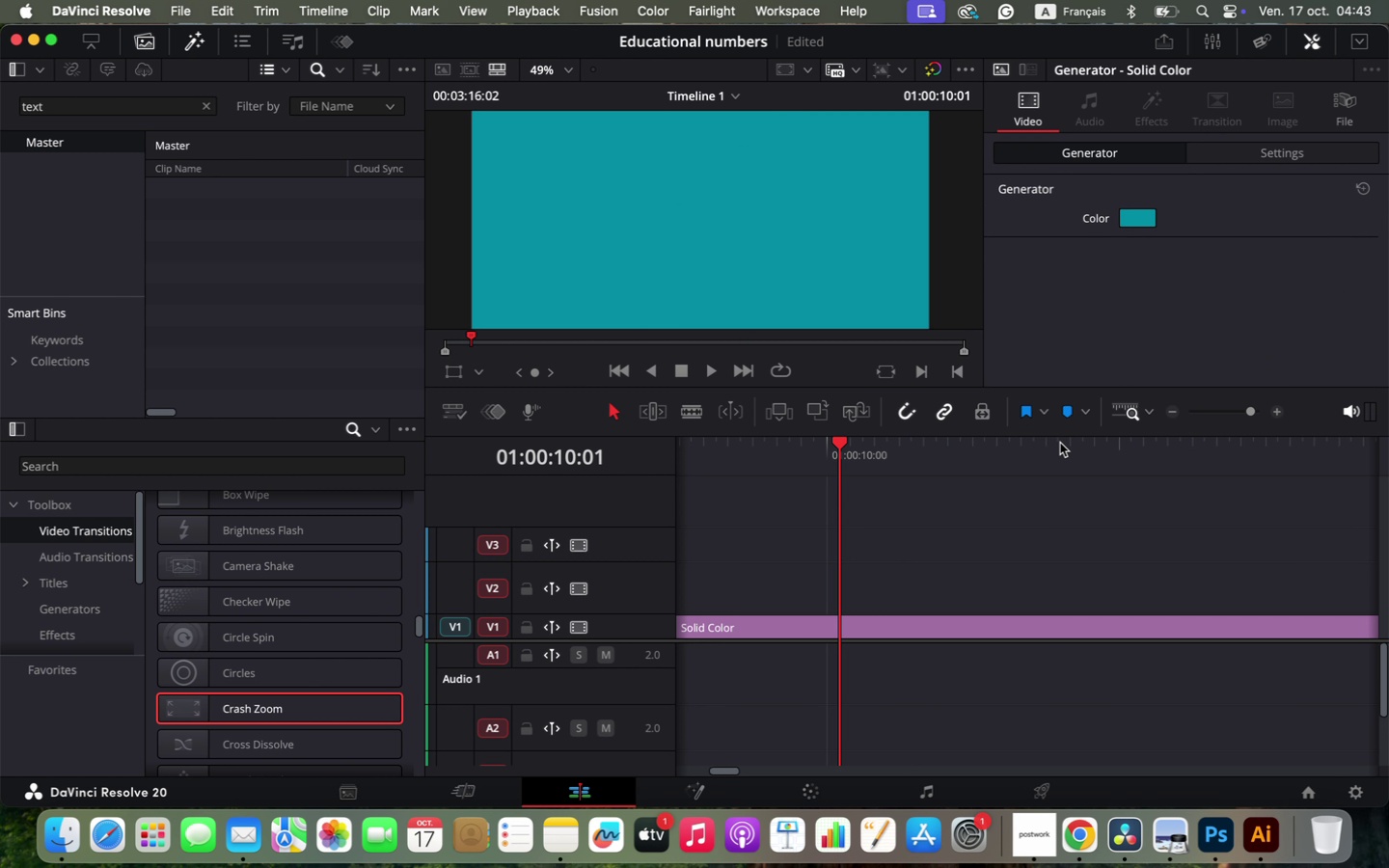 
key(Control+ControlLeft)
 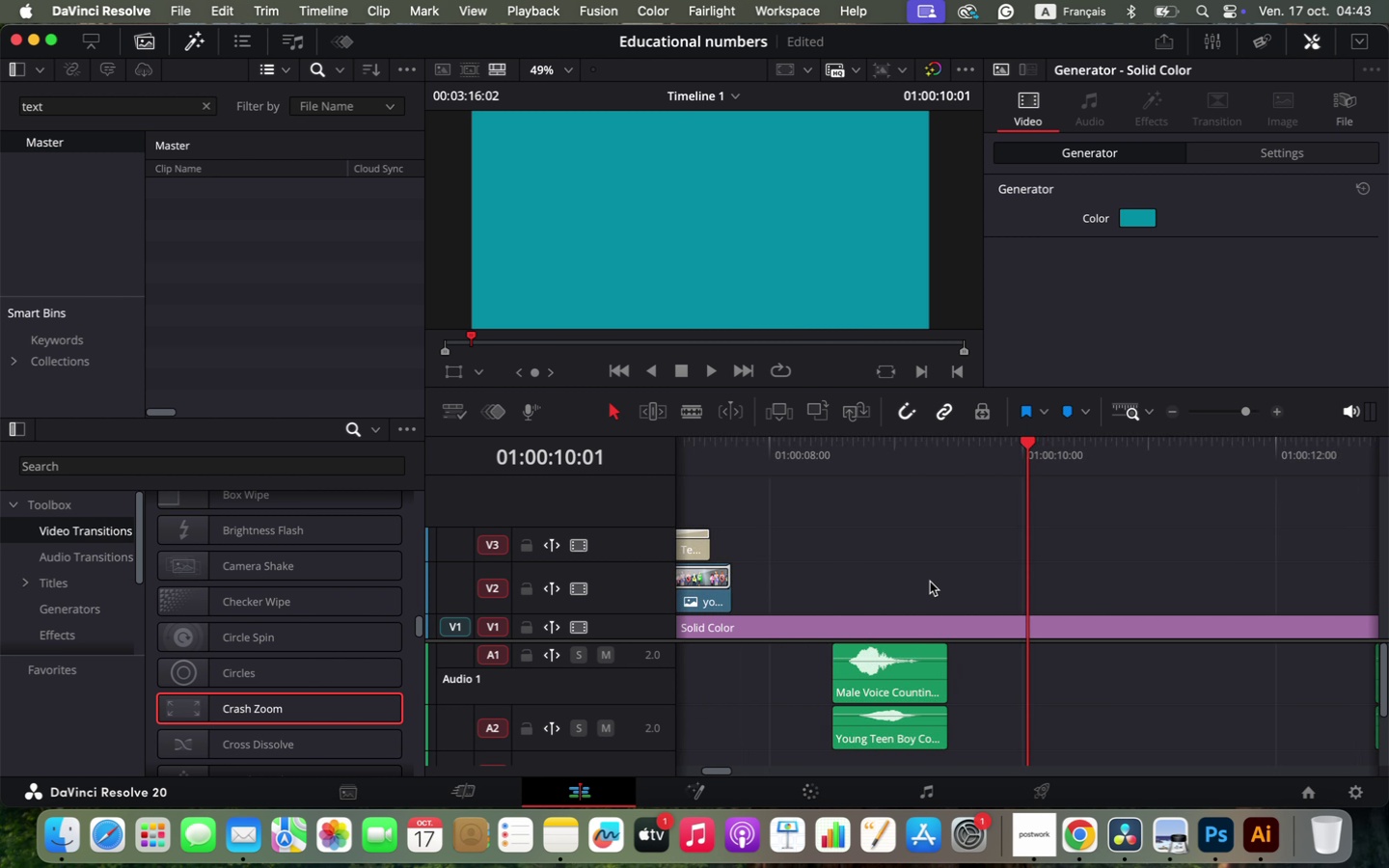 
hold_key(key=OptionLeft, duration=2.26)
scroll: coordinate [930, 582], scroll_direction: down, amount: 24.0
 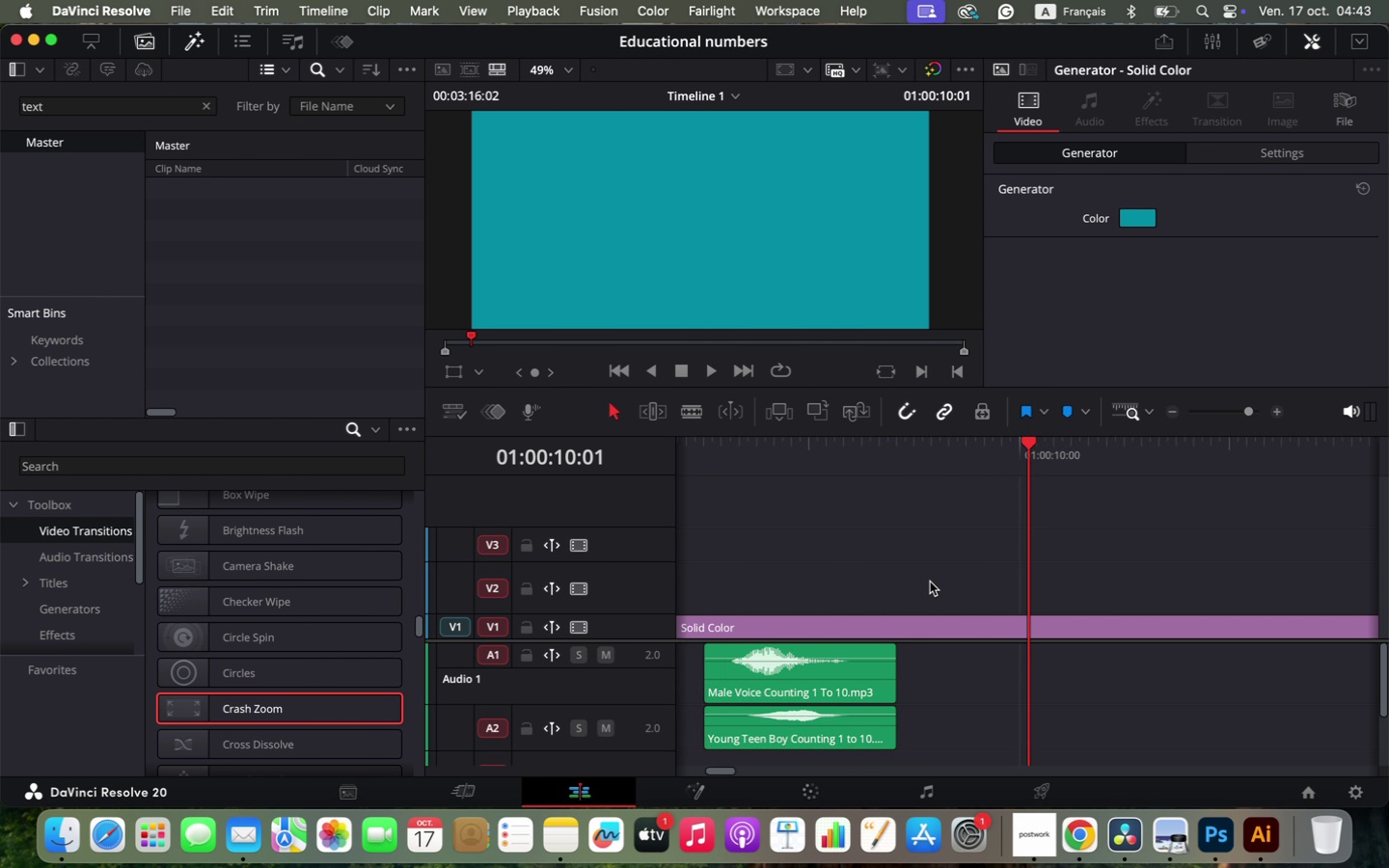 
left_click([58, 836])
 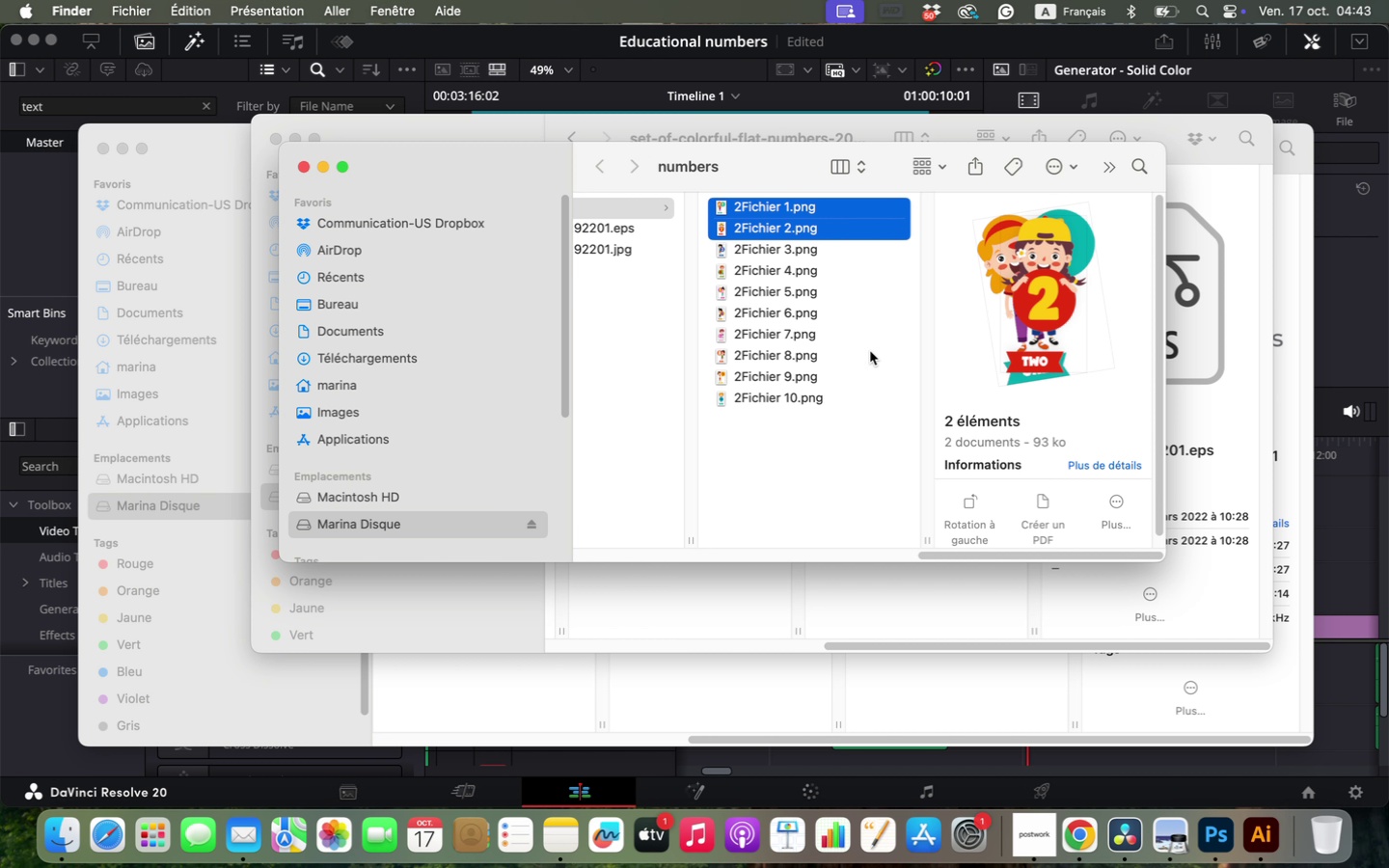 
left_click([851, 556])
 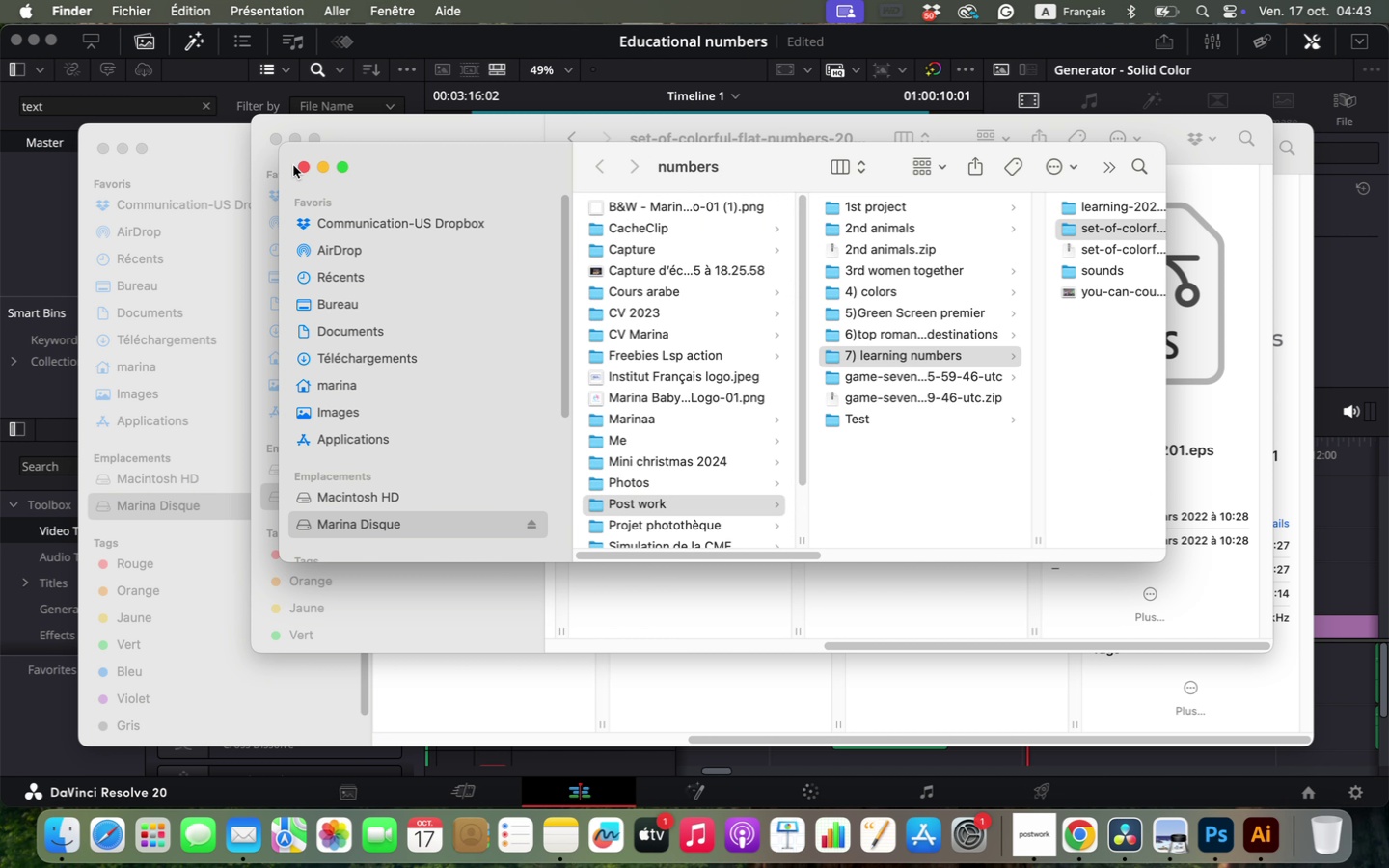 
left_click([300, 164])
 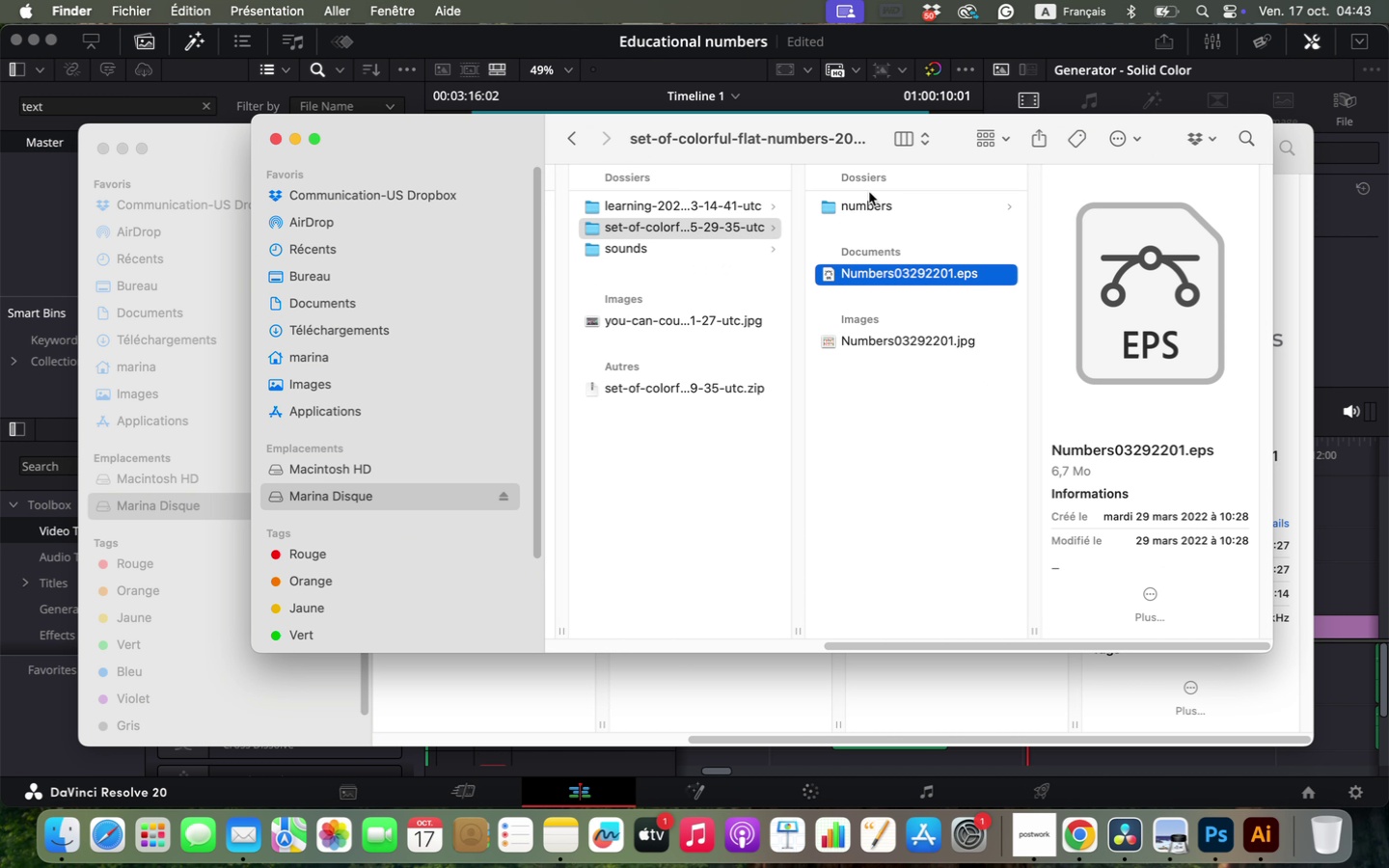 
left_click([868, 200])
 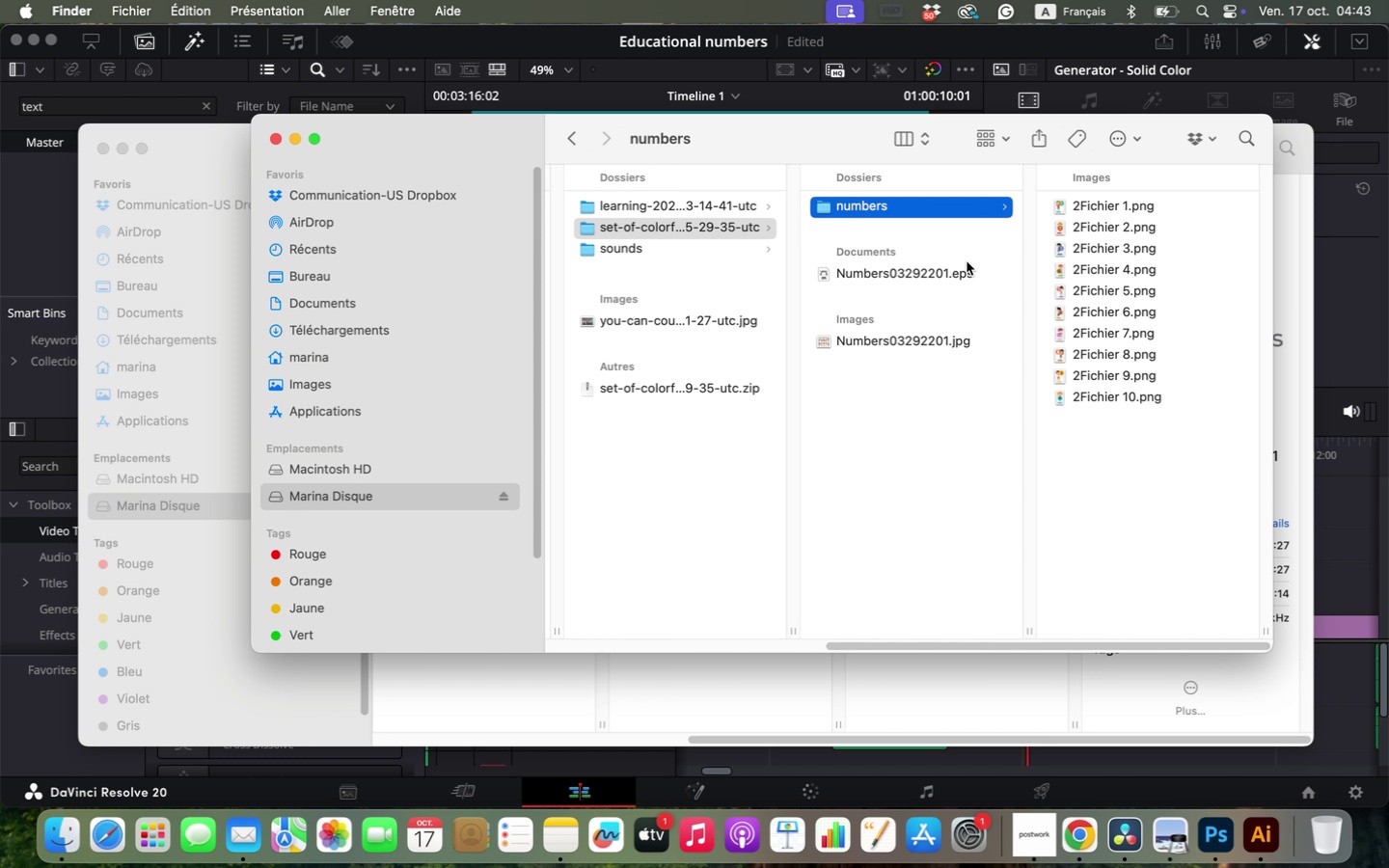 
left_click([1102, 208])
 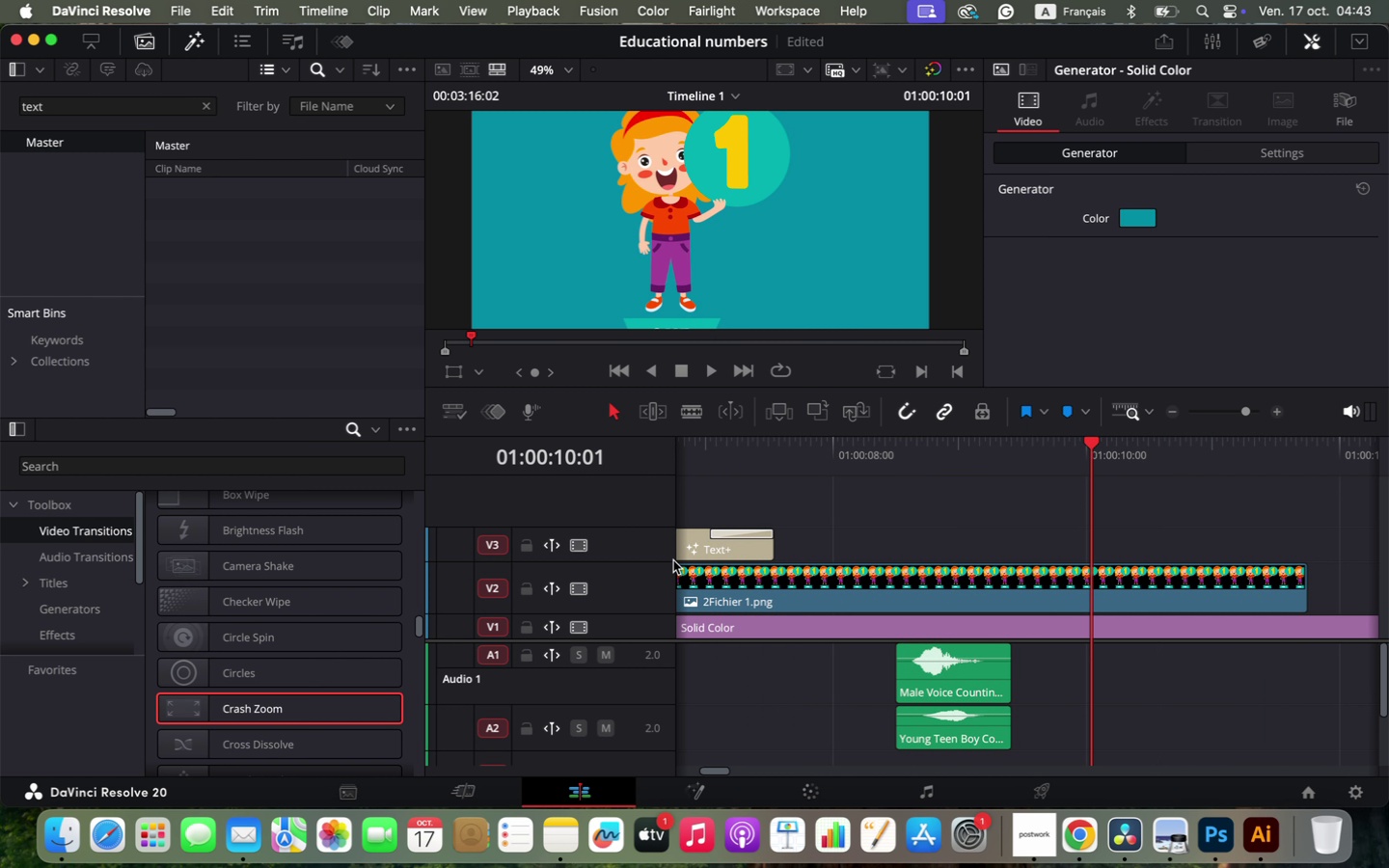 
left_click_drag(start_coordinate=[911, 205], to_coordinate=[673, 560])
 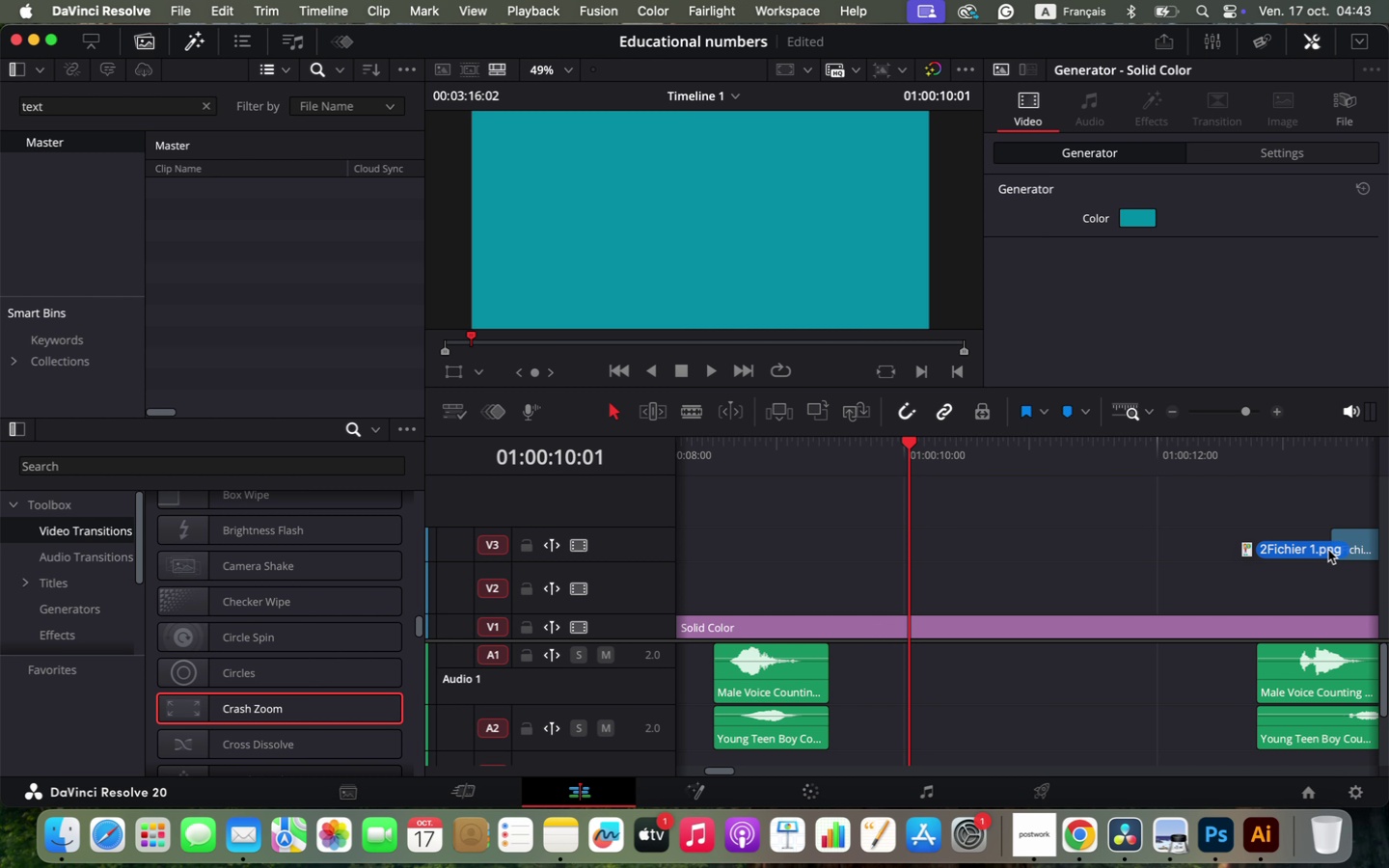 
hold_key(key=OptionLeft, duration=0.89)
scroll: coordinate [835, 552], scroll_direction: down, amount: 4.0
 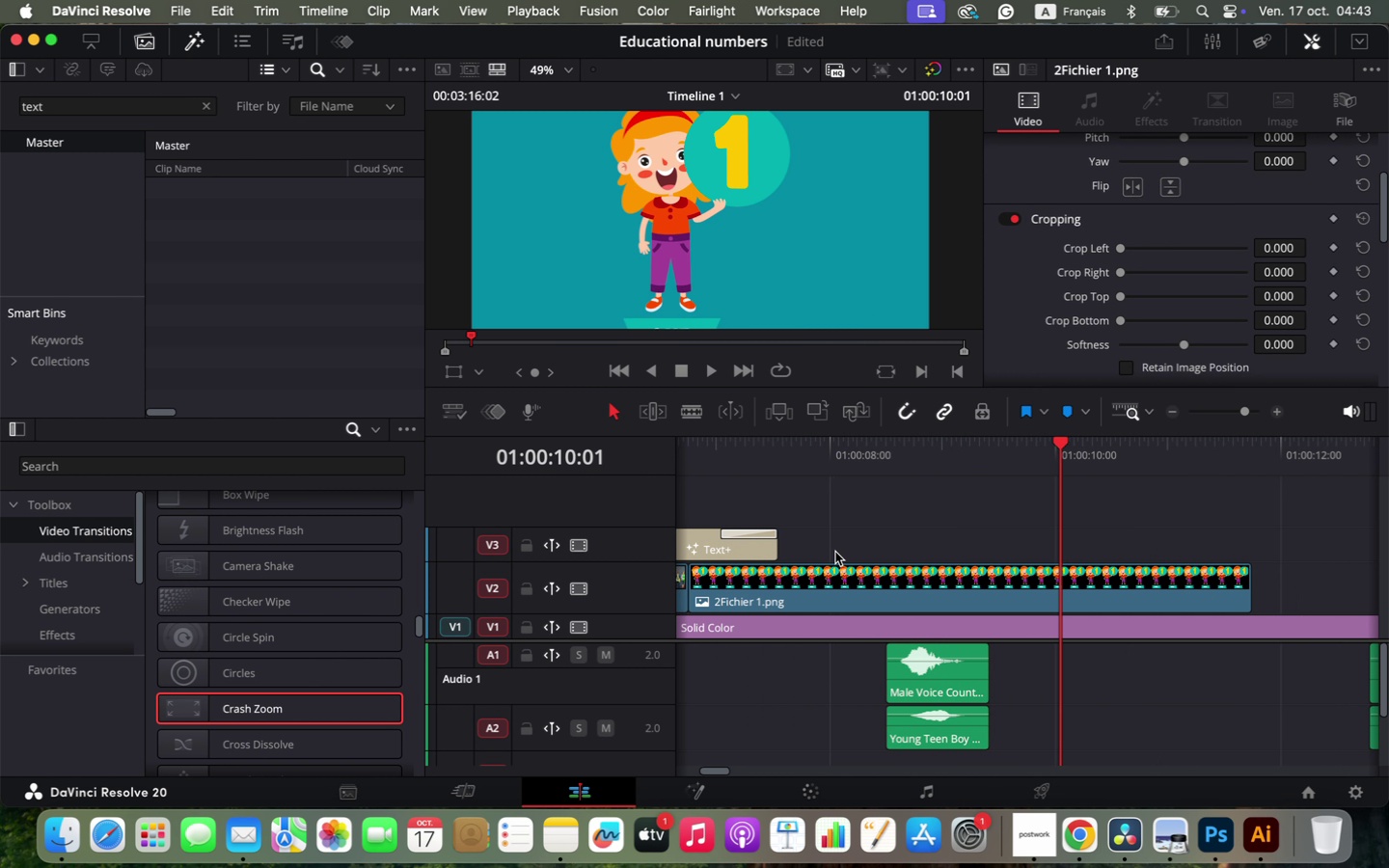 
key(Meta+W)
 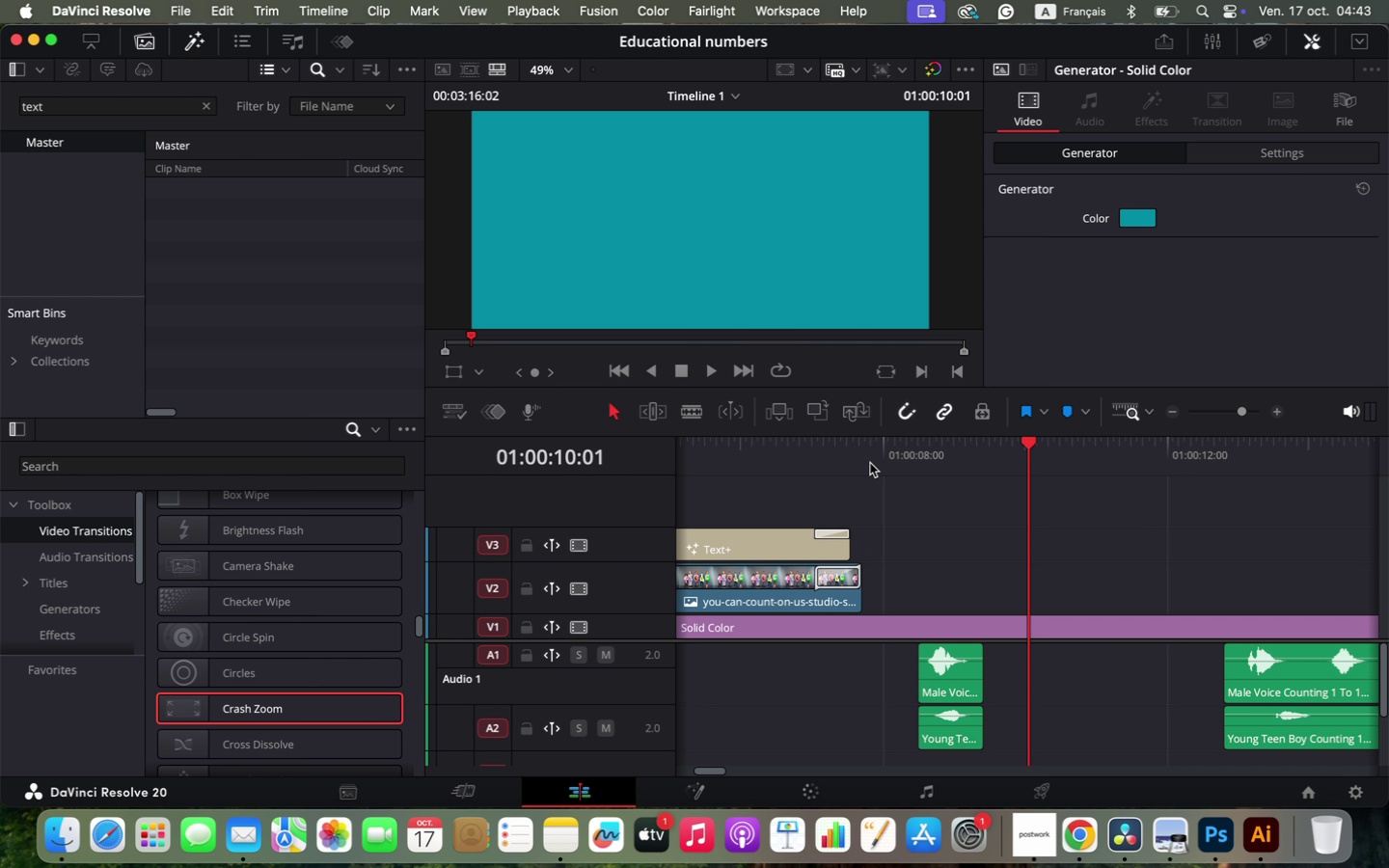 
left_click([870, 461])
 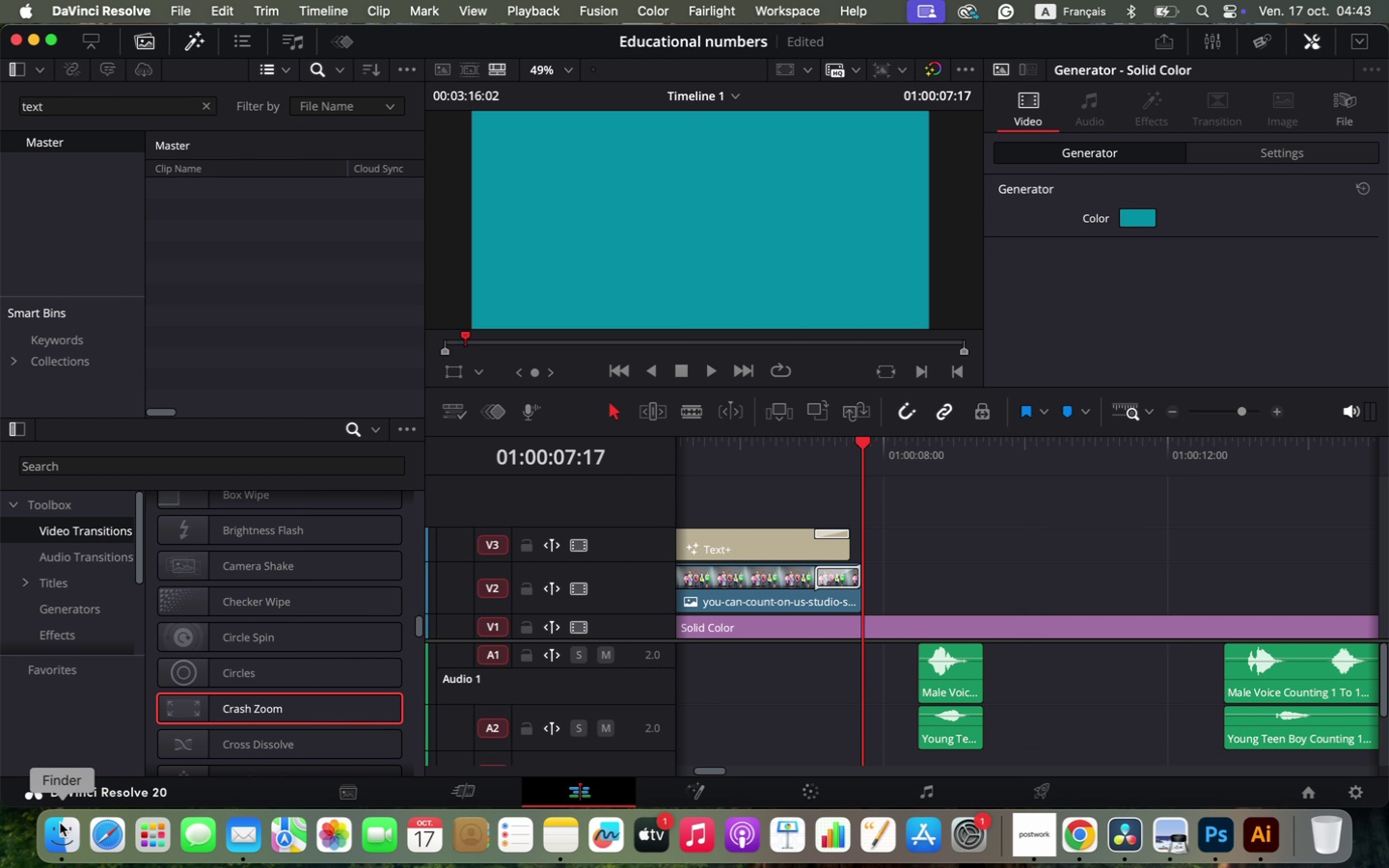 
left_click([60, 823])
 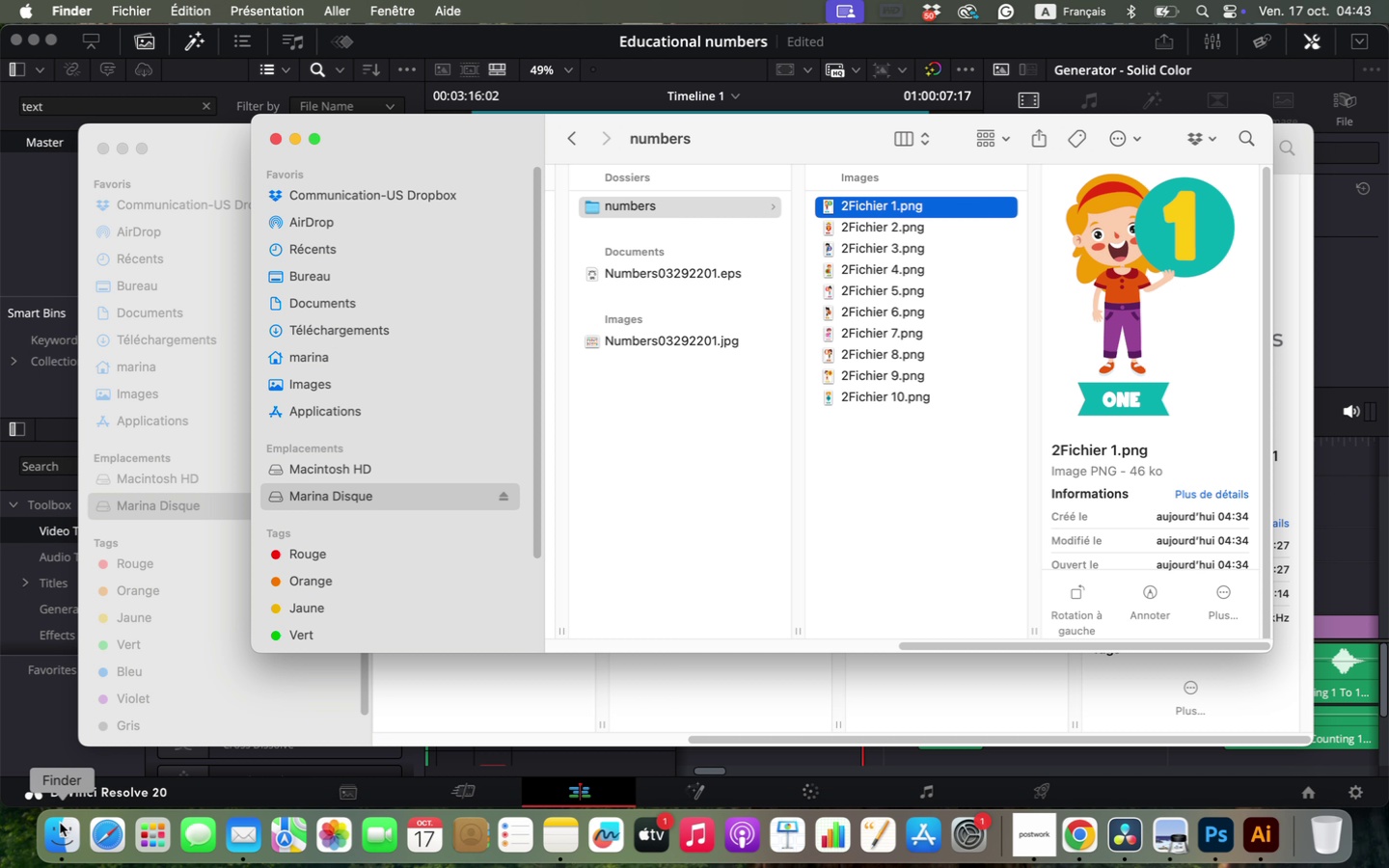 
left_click_drag(start_coordinate=[862, 202], to_coordinate=[866, 600])
 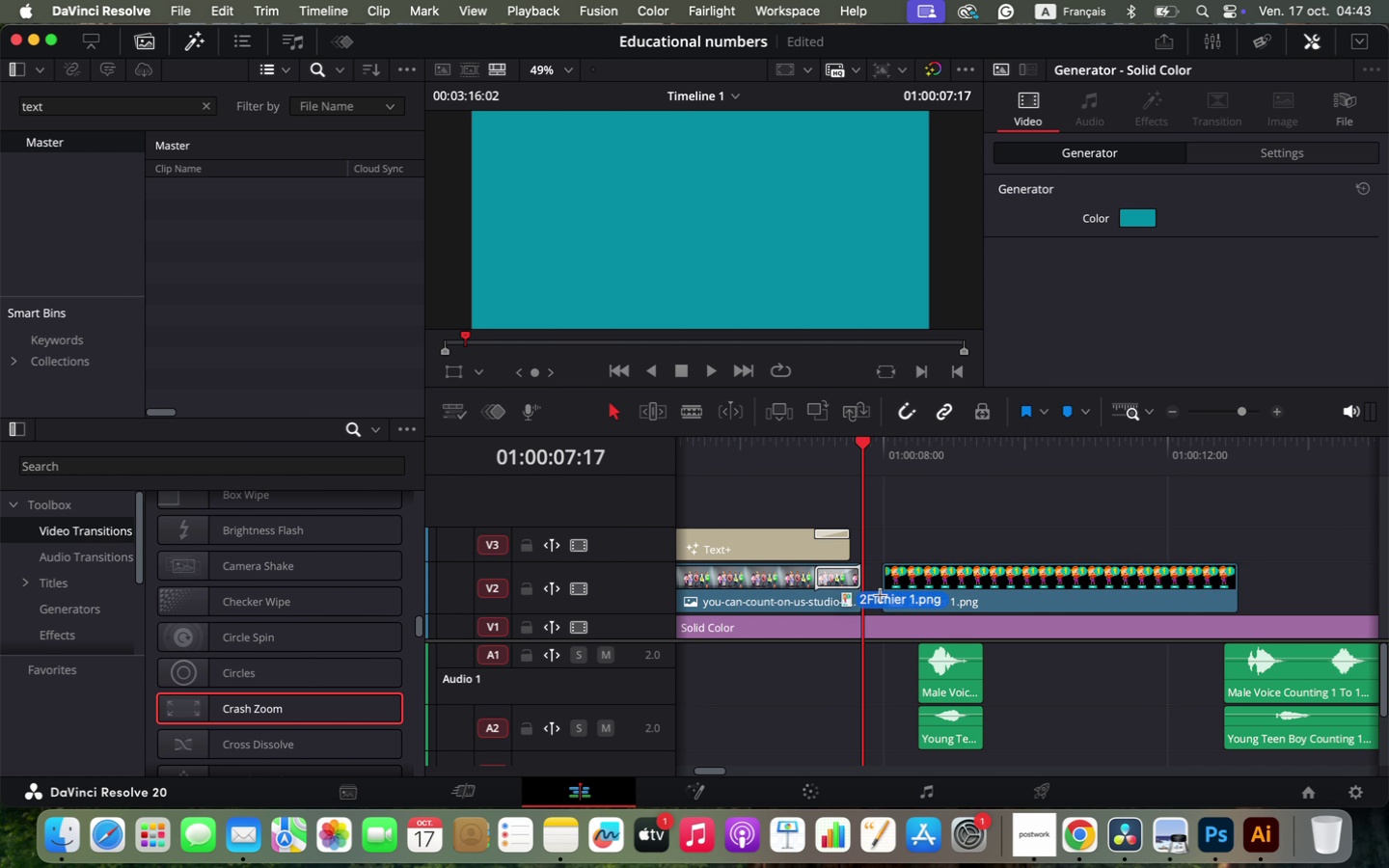 
hold_key(key=OptionLeft, duration=2.26)
scroll: coordinate [1033, 529], scroll_direction: up, amount: 14.0
 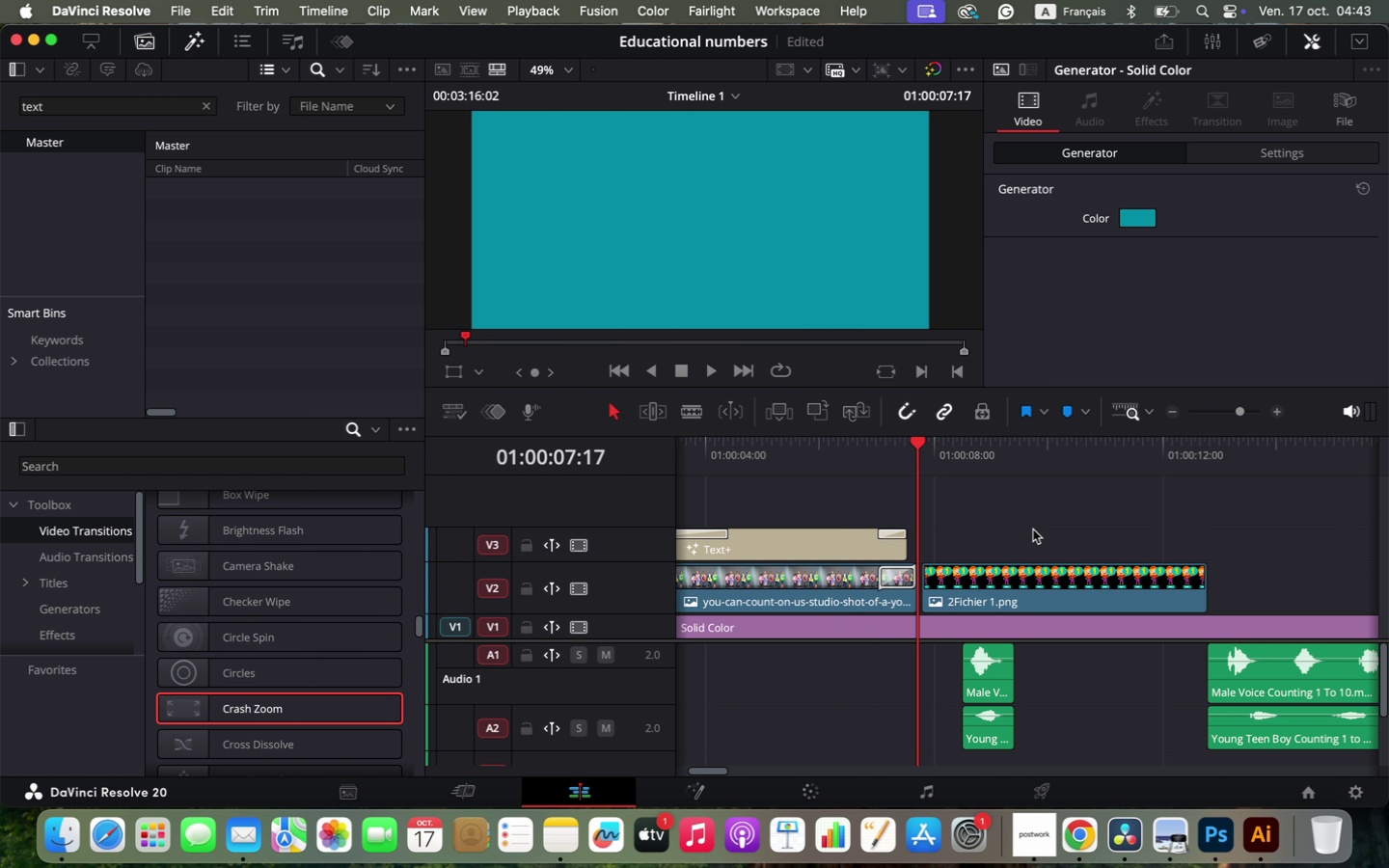 
left_click_drag(start_coordinate=[1158, 583], to_coordinate=[1139, 583])
 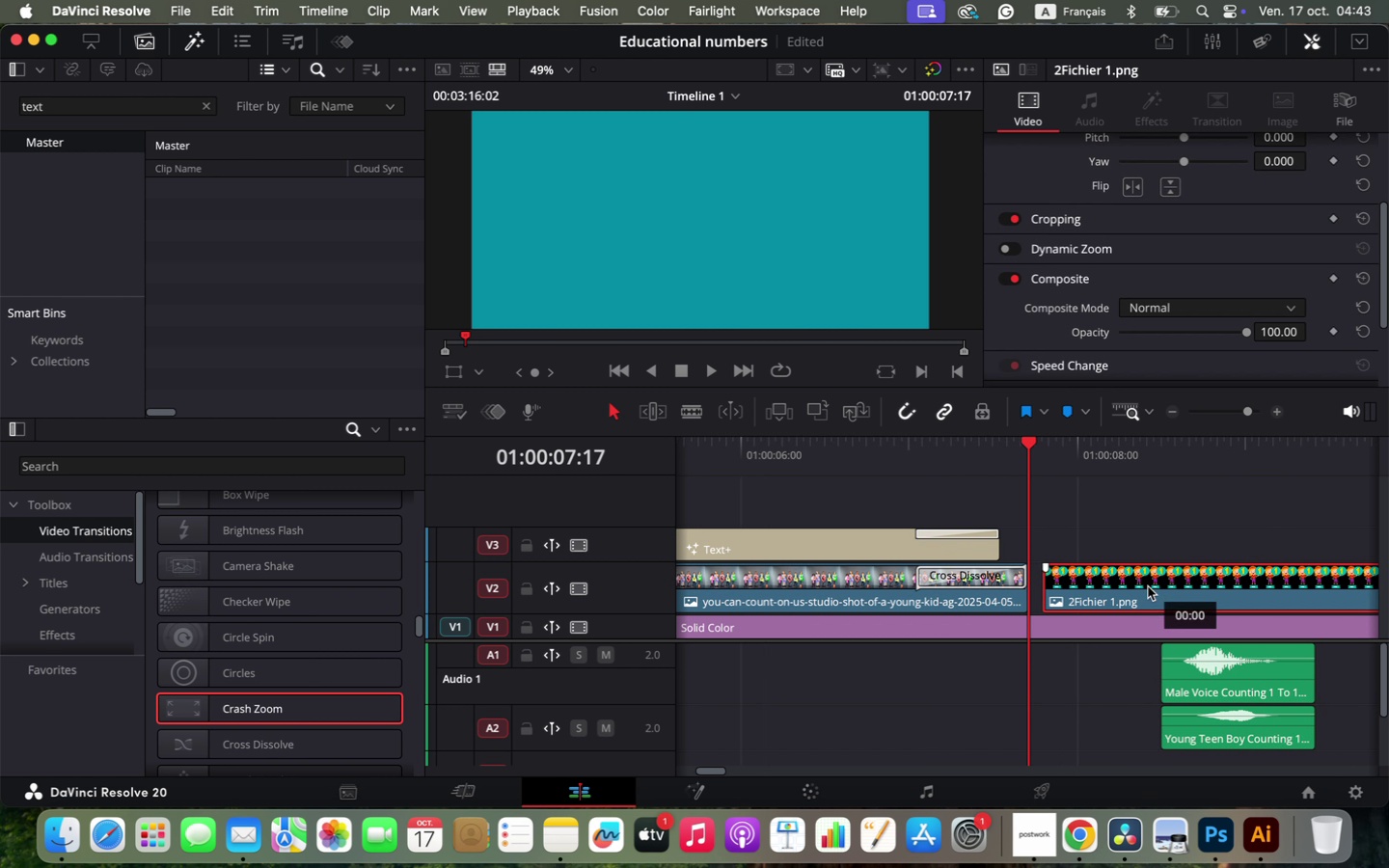 
scroll: coordinate [769, 281], scroll_direction: down, amount: 2.0
 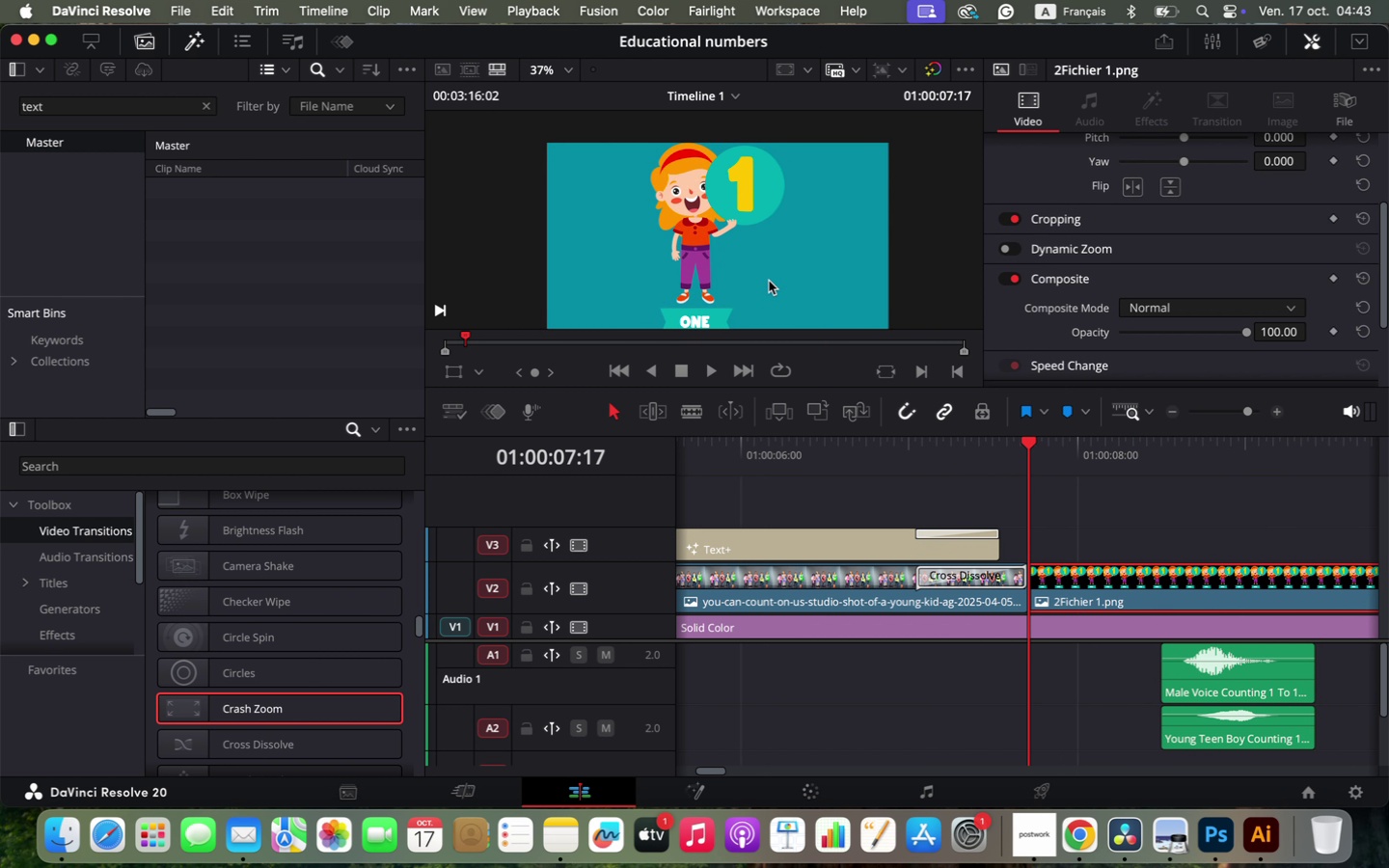 
scroll: coordinate [875, 244], scroll_direction: none, amount: 0.0
 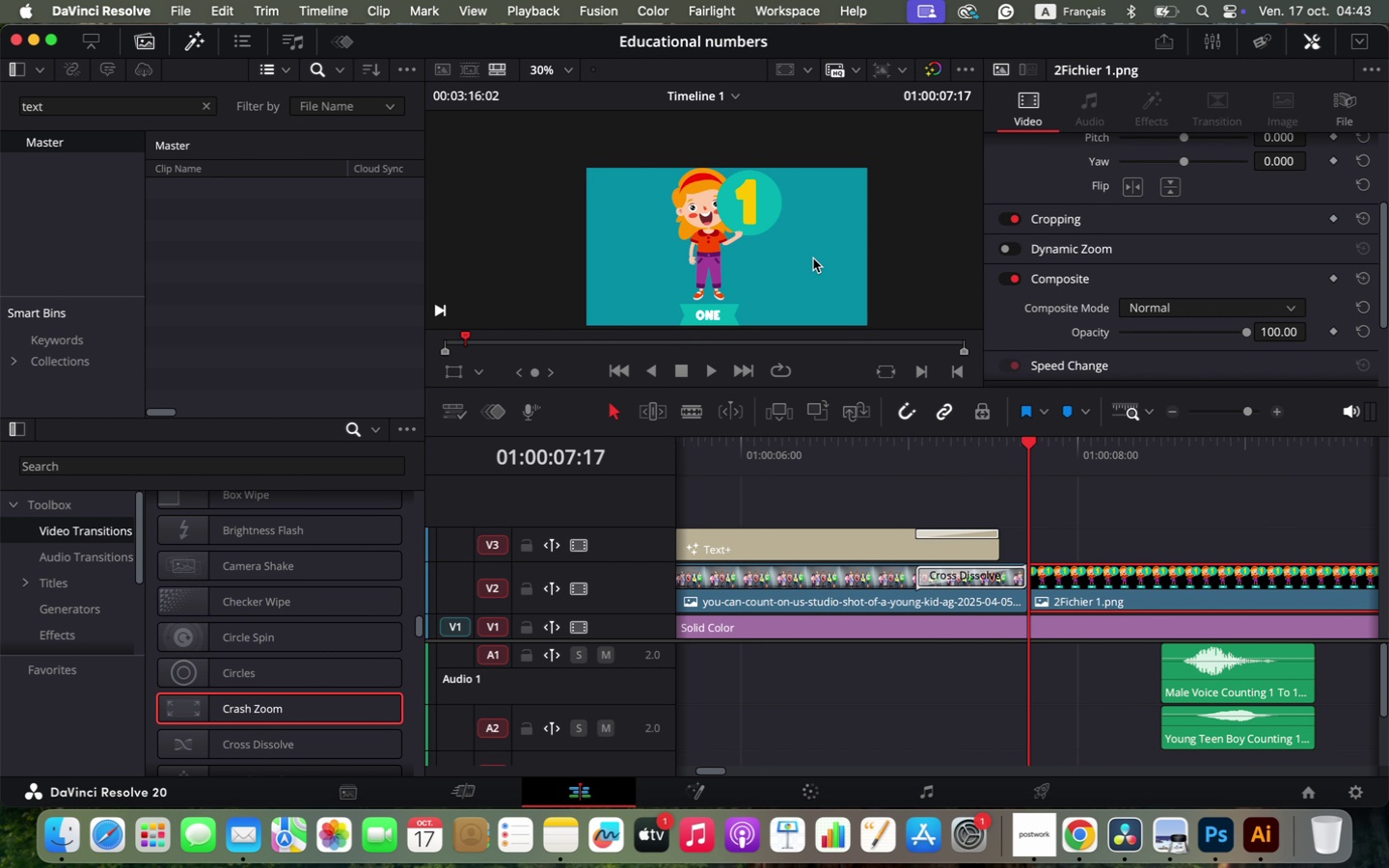 
hold_key(key=OptionLeft, duration=0.36)
 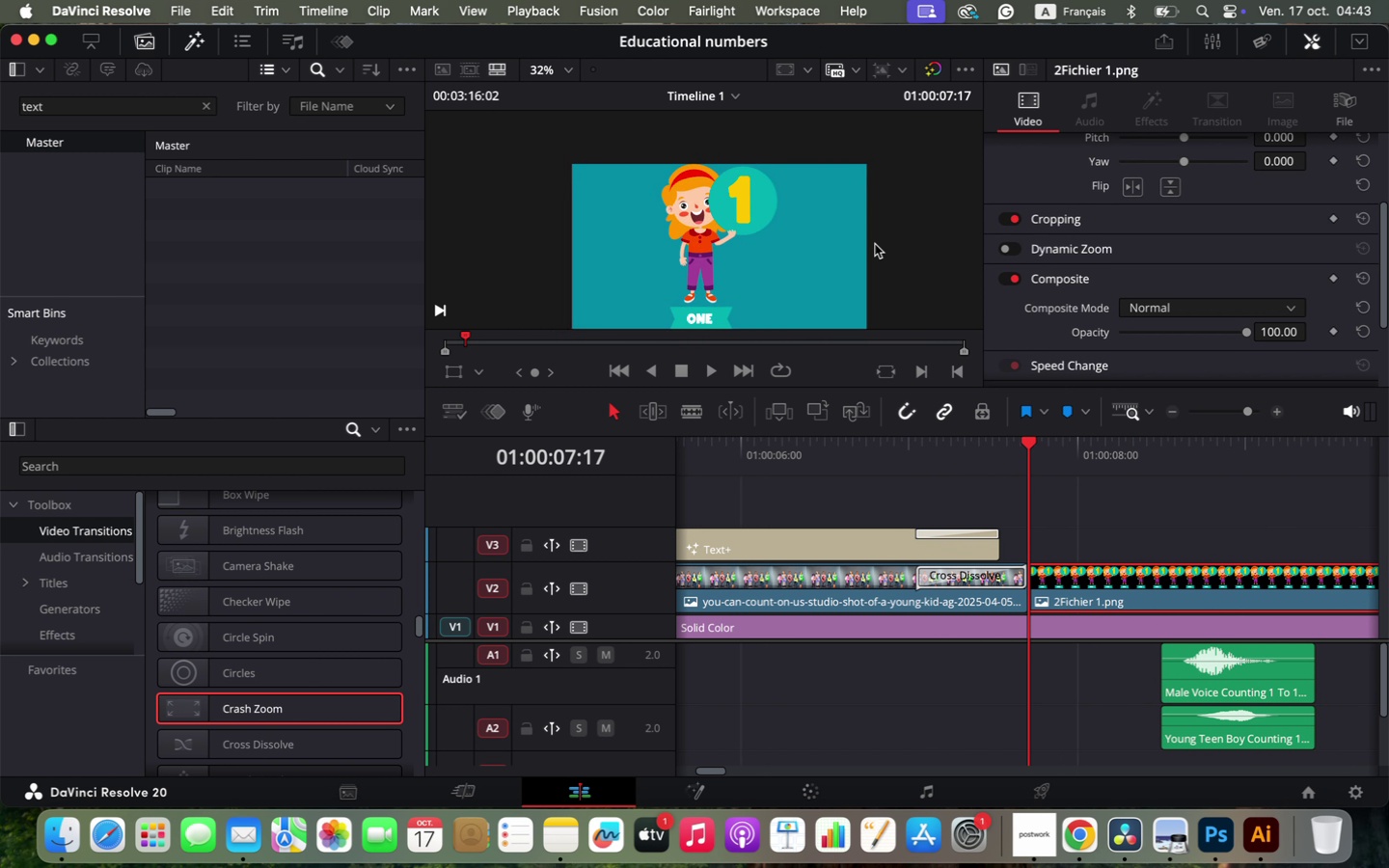 
scroll: coordinate [889, 277], scroll_direction: down, amount: 1.0
 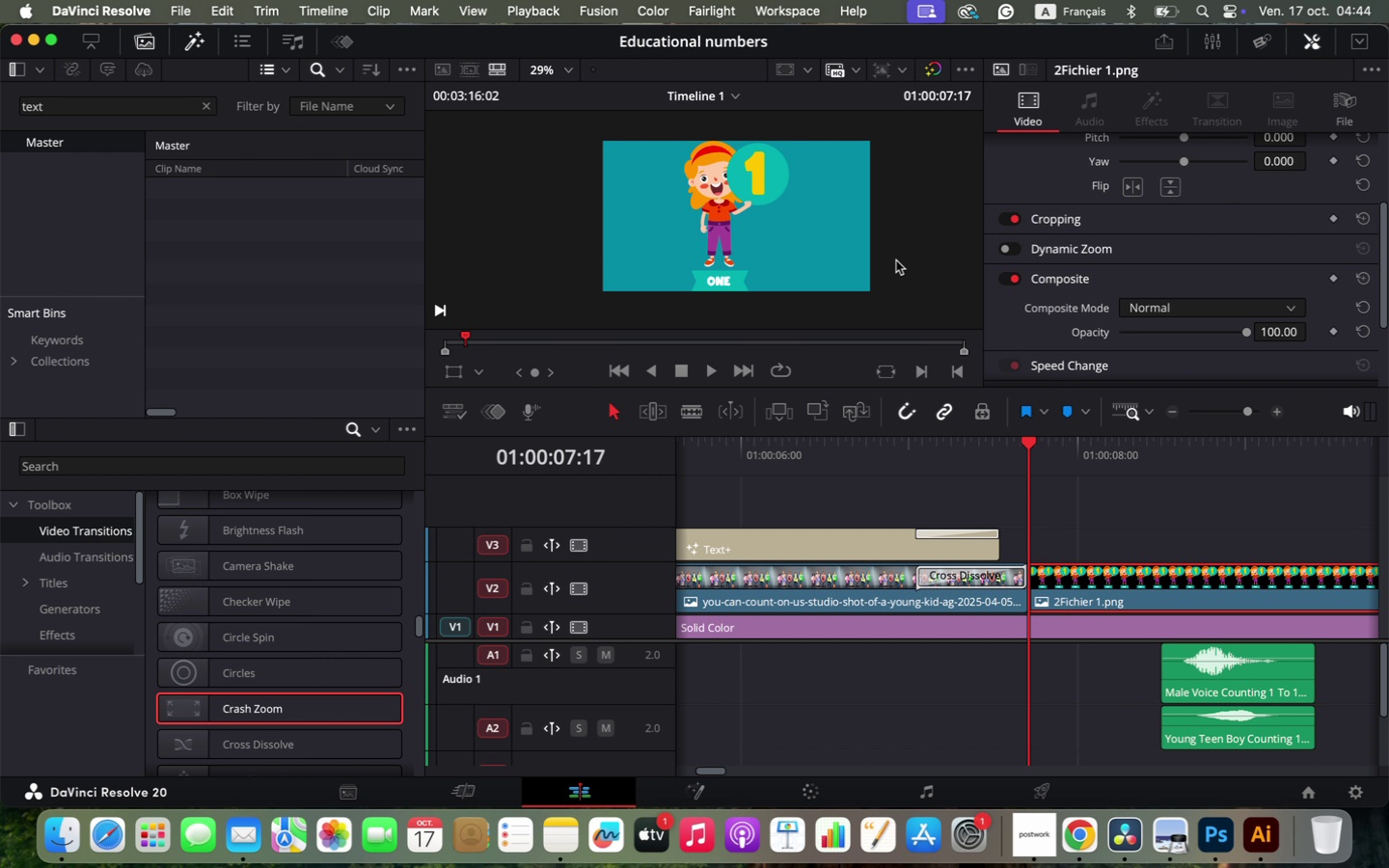 
left_click([1136, 448])
 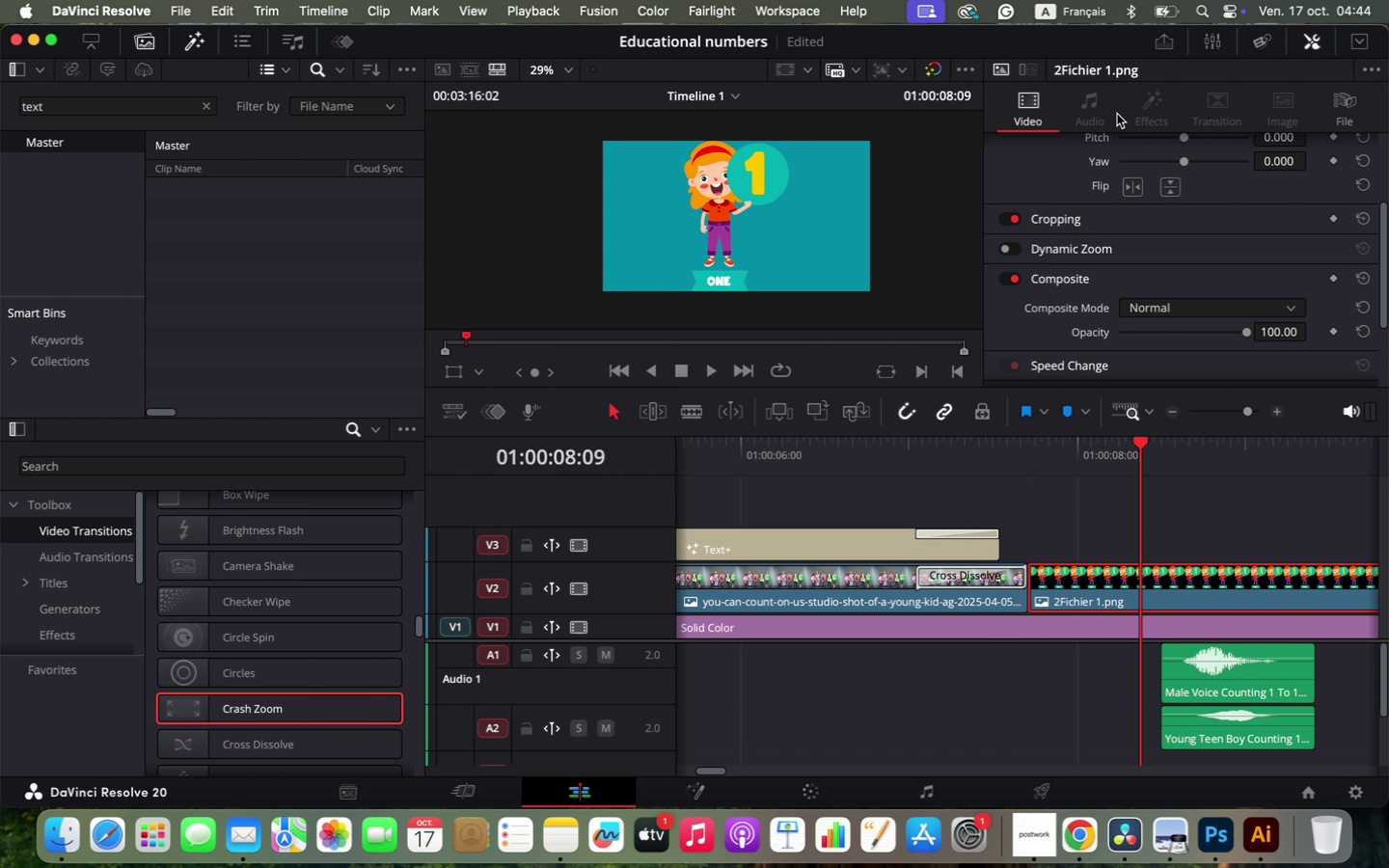 
scroll: coordinate [1105, 223], scroll_direction: up, amount: 5.0
 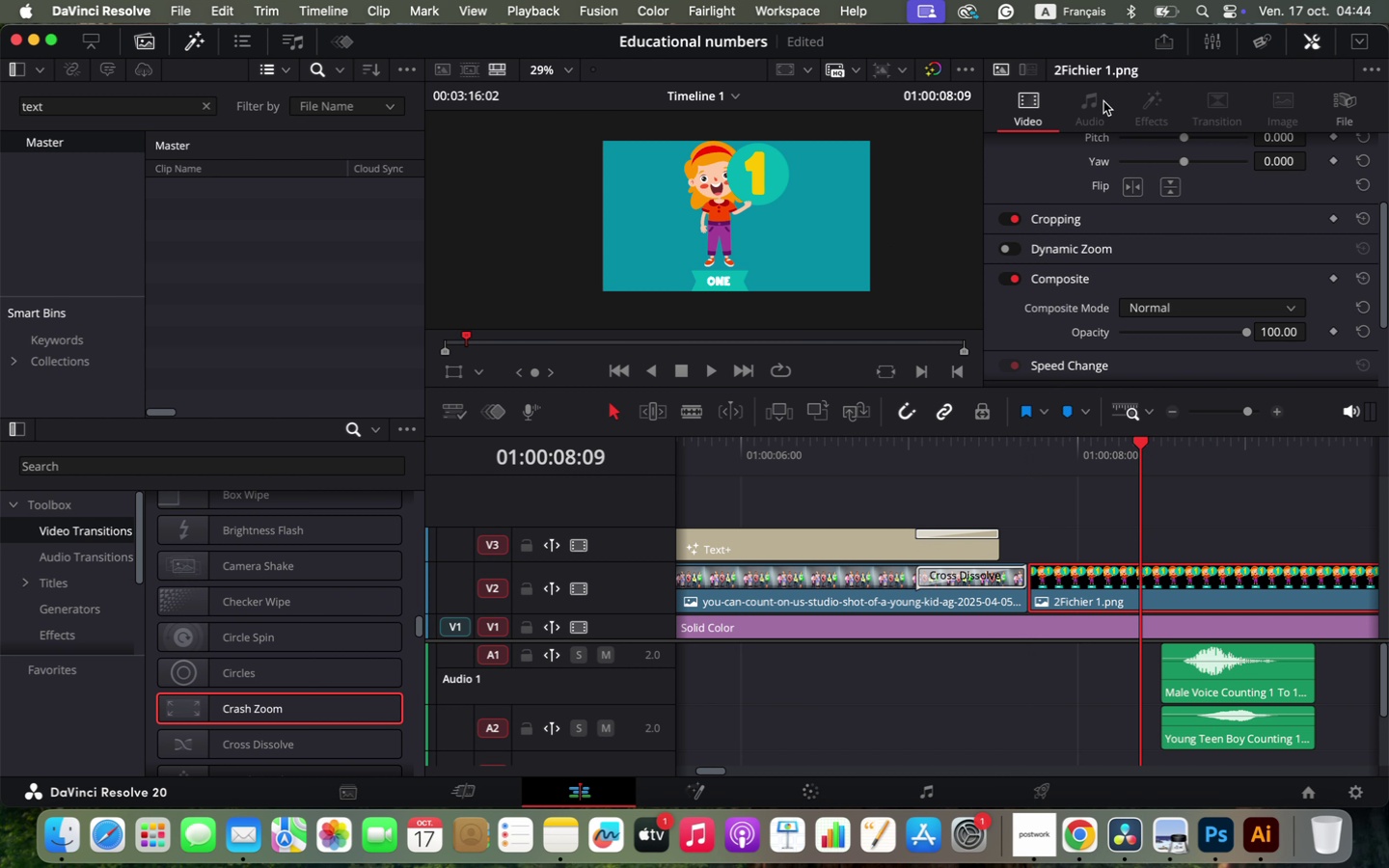 
left_click_drag(start_coordinate=[1155, 173], to_coordinate=[1145, 174])
 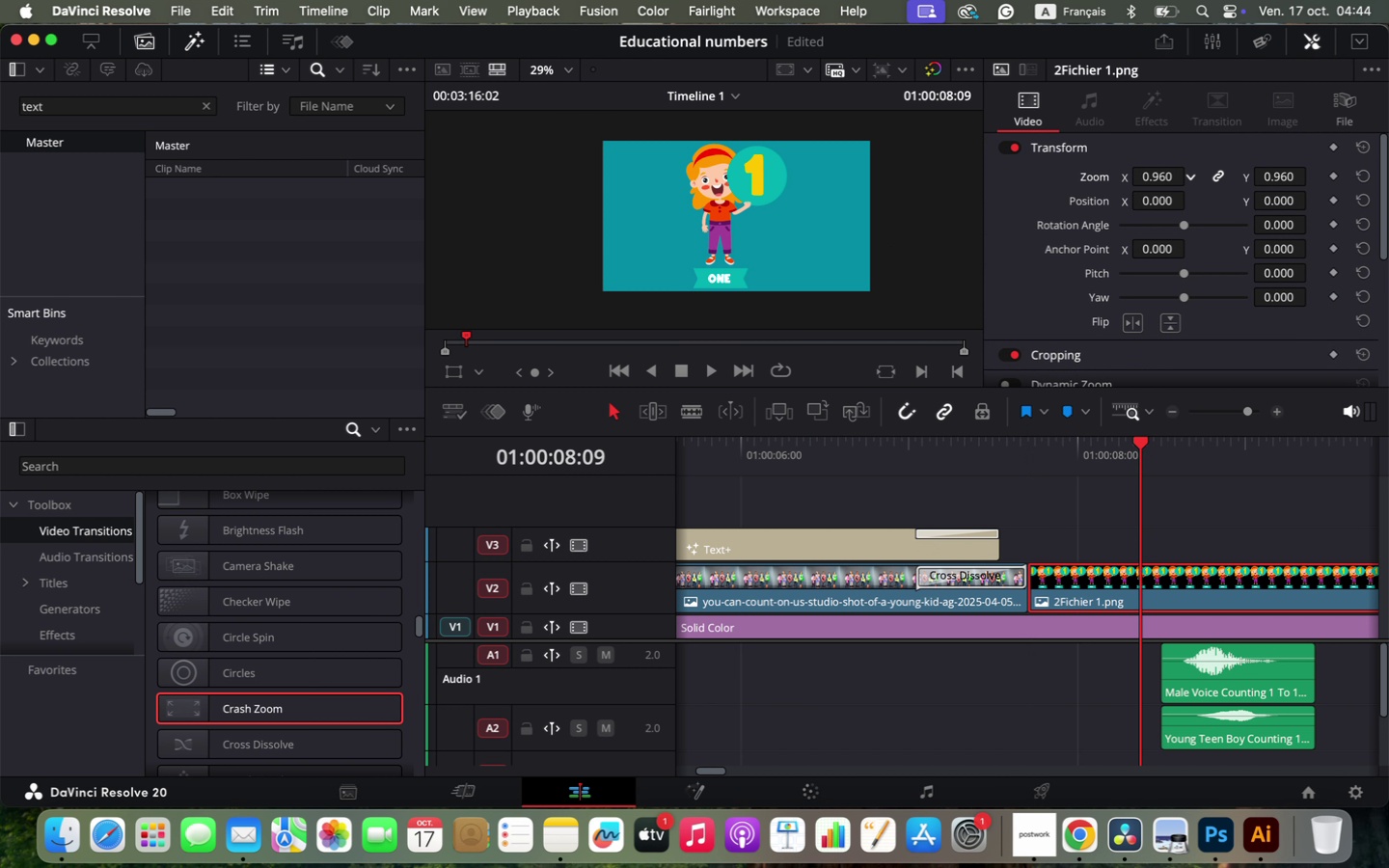 
left_click_drag(start_coordinate=[1152, 203], to_coordinate=[1276, 219])
 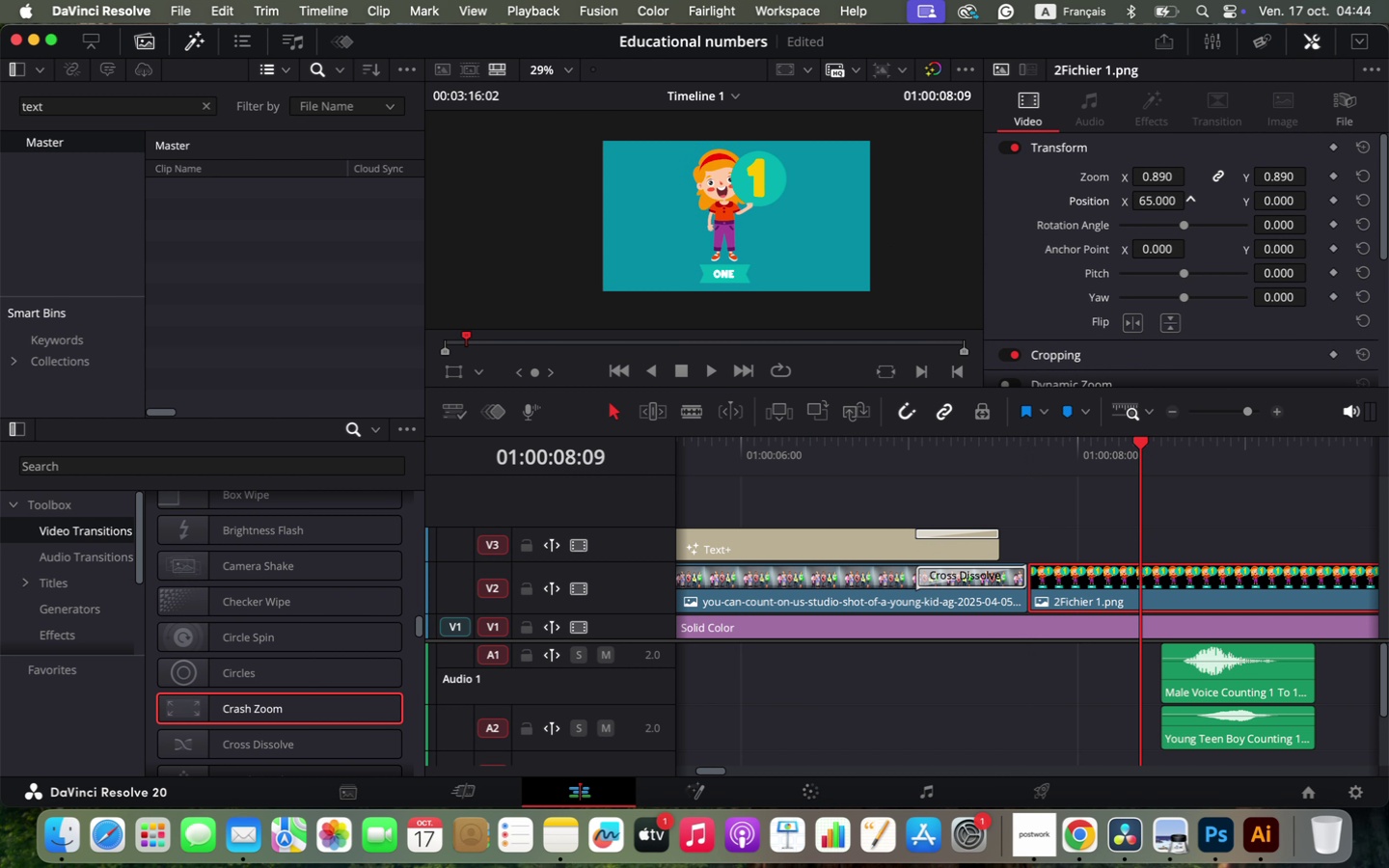 
scroll: coordinate [756, 230], scroll_direction: up, amount: 12.0
 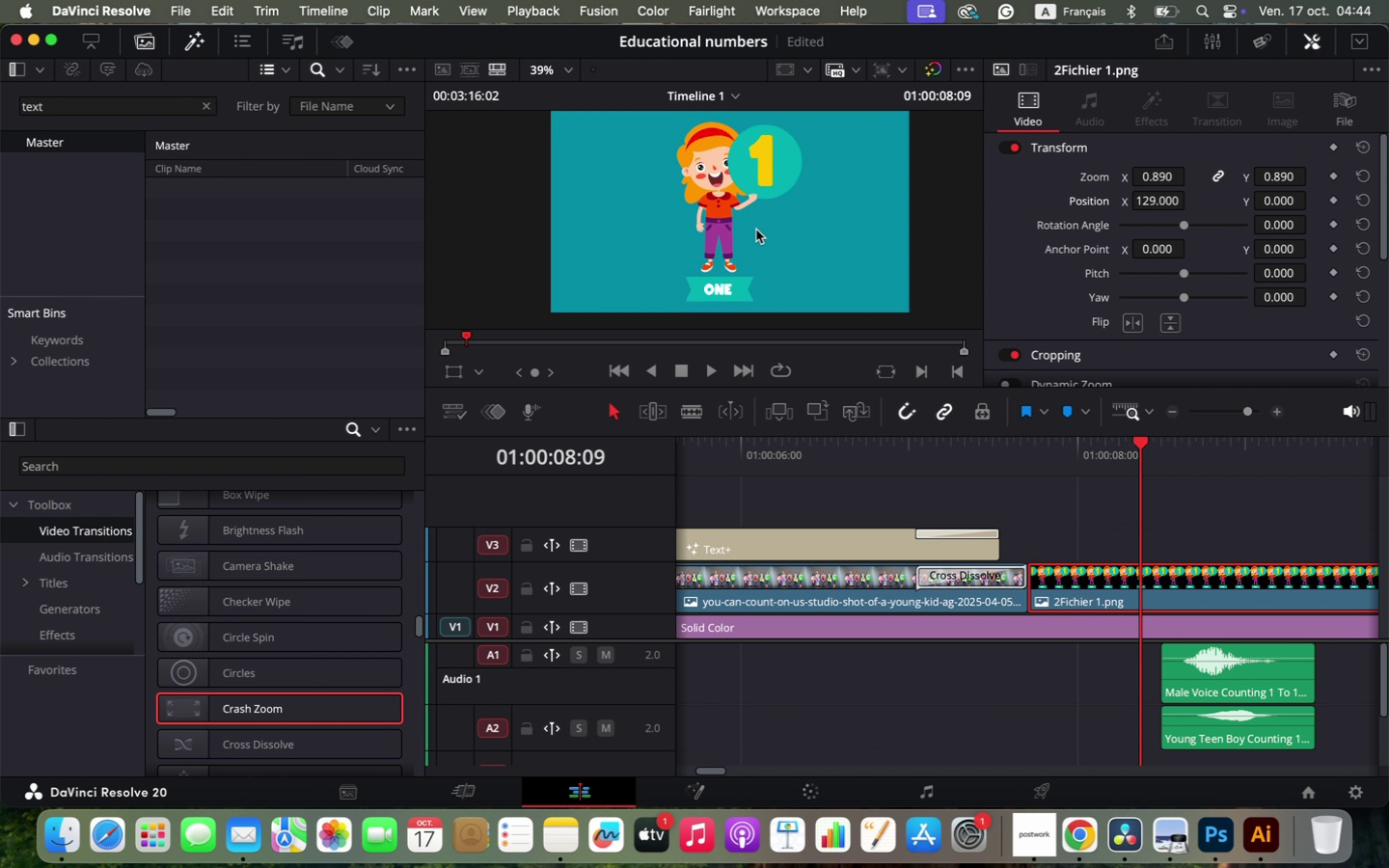 
left_click_drag(start_coordinate=[1278, 204], to_coordinate=[1249, 232])
 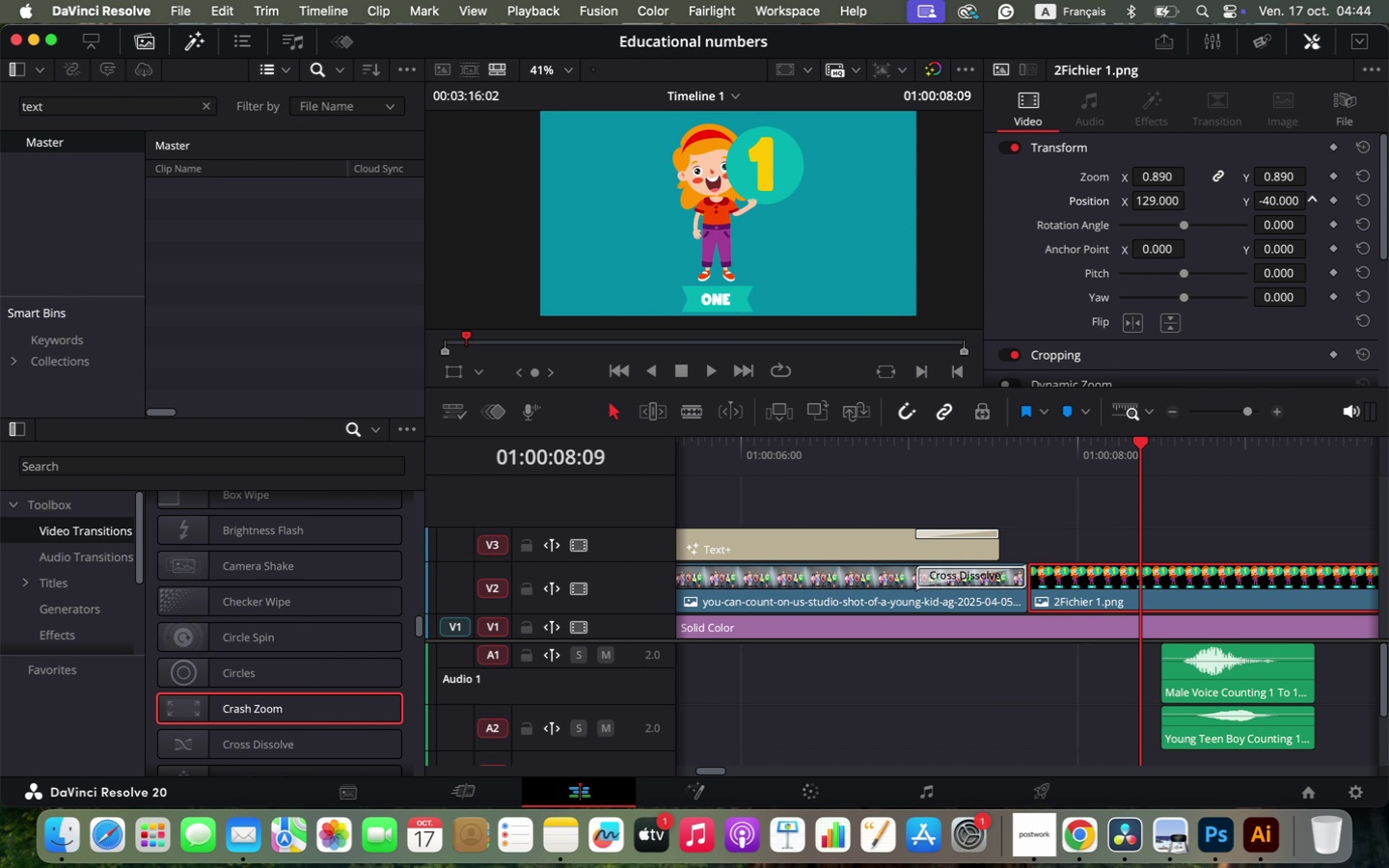 
left_click_drag(start_coordinate=[1158, 177], to_coordinate=[1147, 178])
 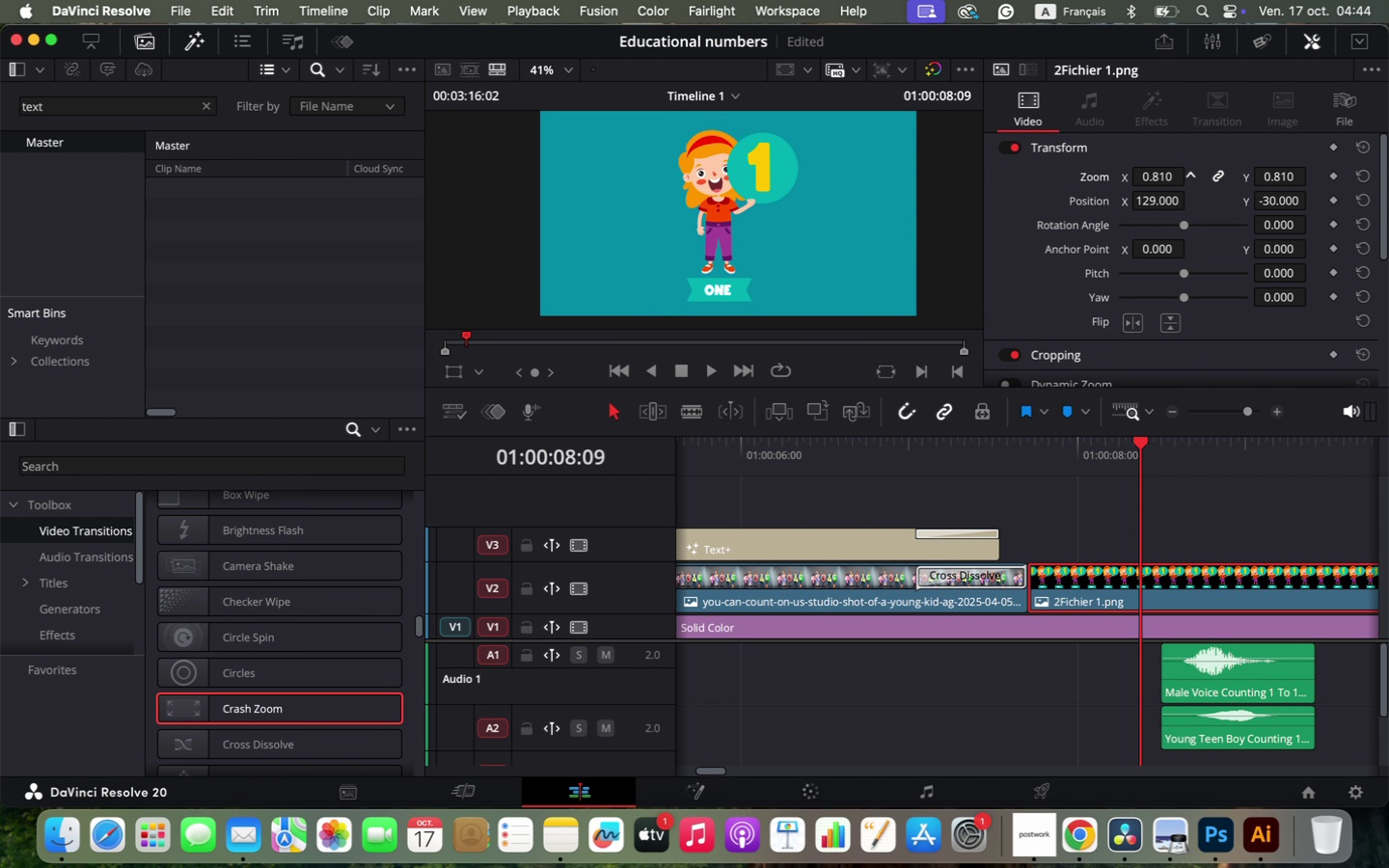 
left_click_drag(start_coordinate=[1148, 199], to_coordinate=[1184, 194])
 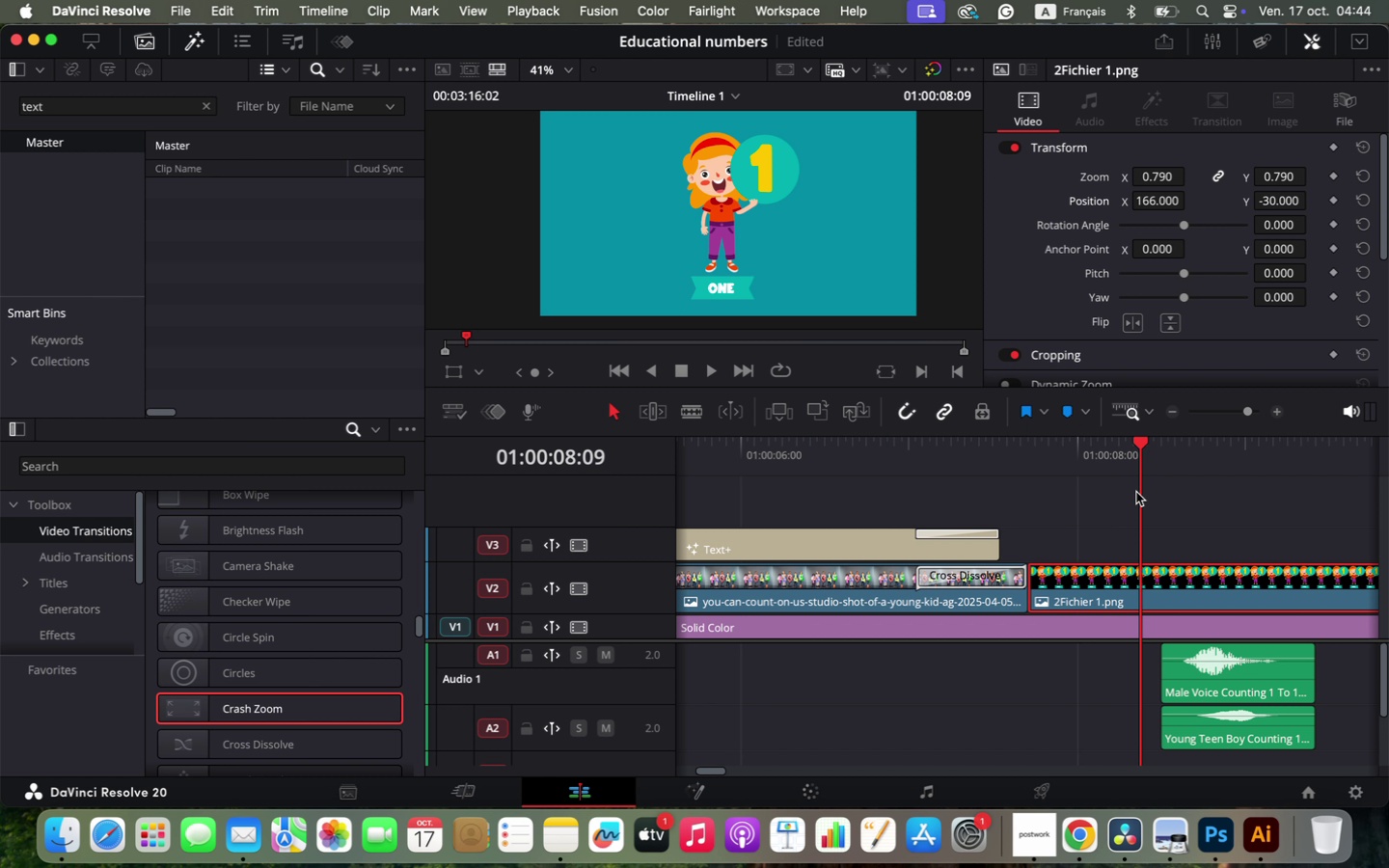 
key(Space)
 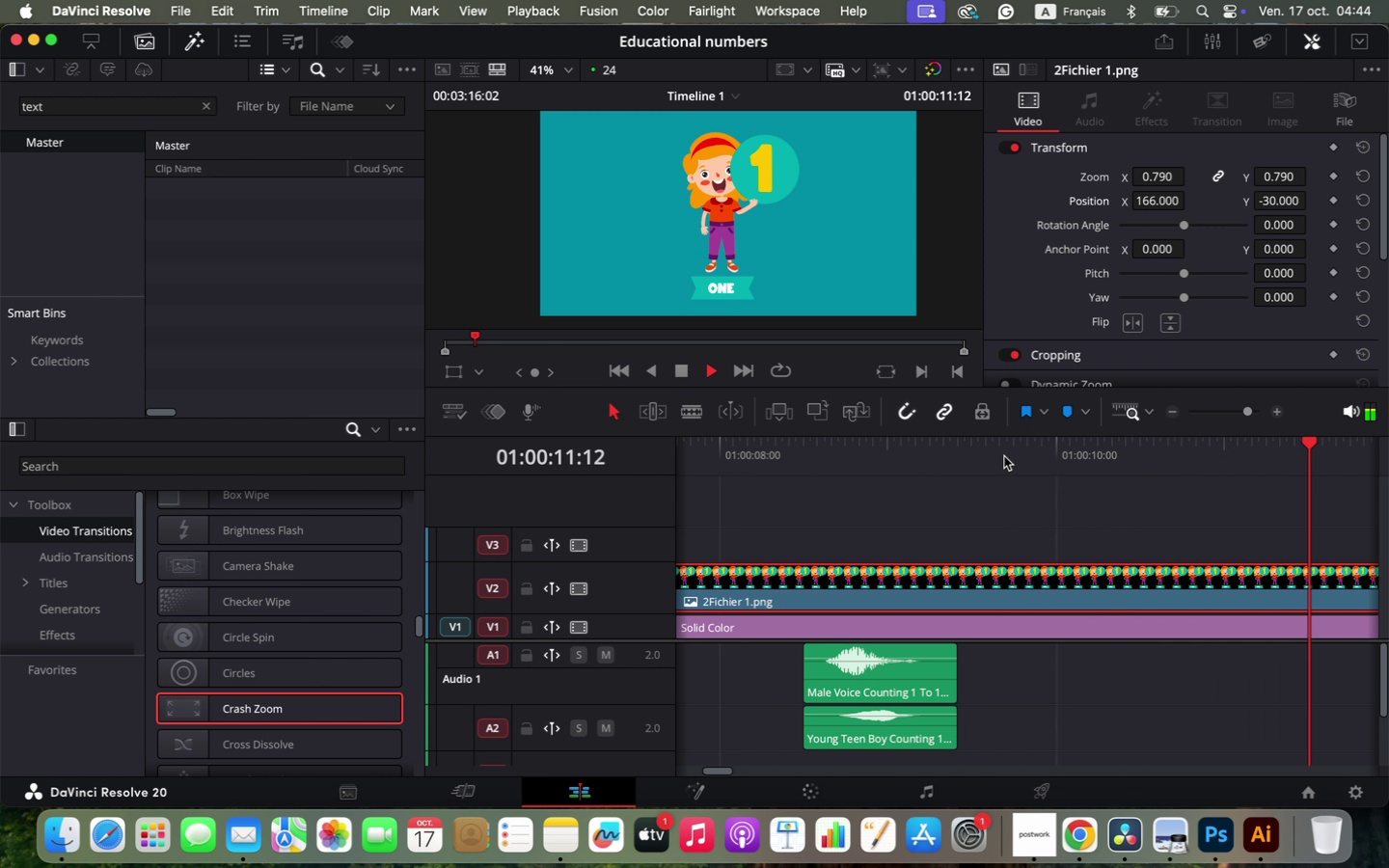 
wait(6.32)
 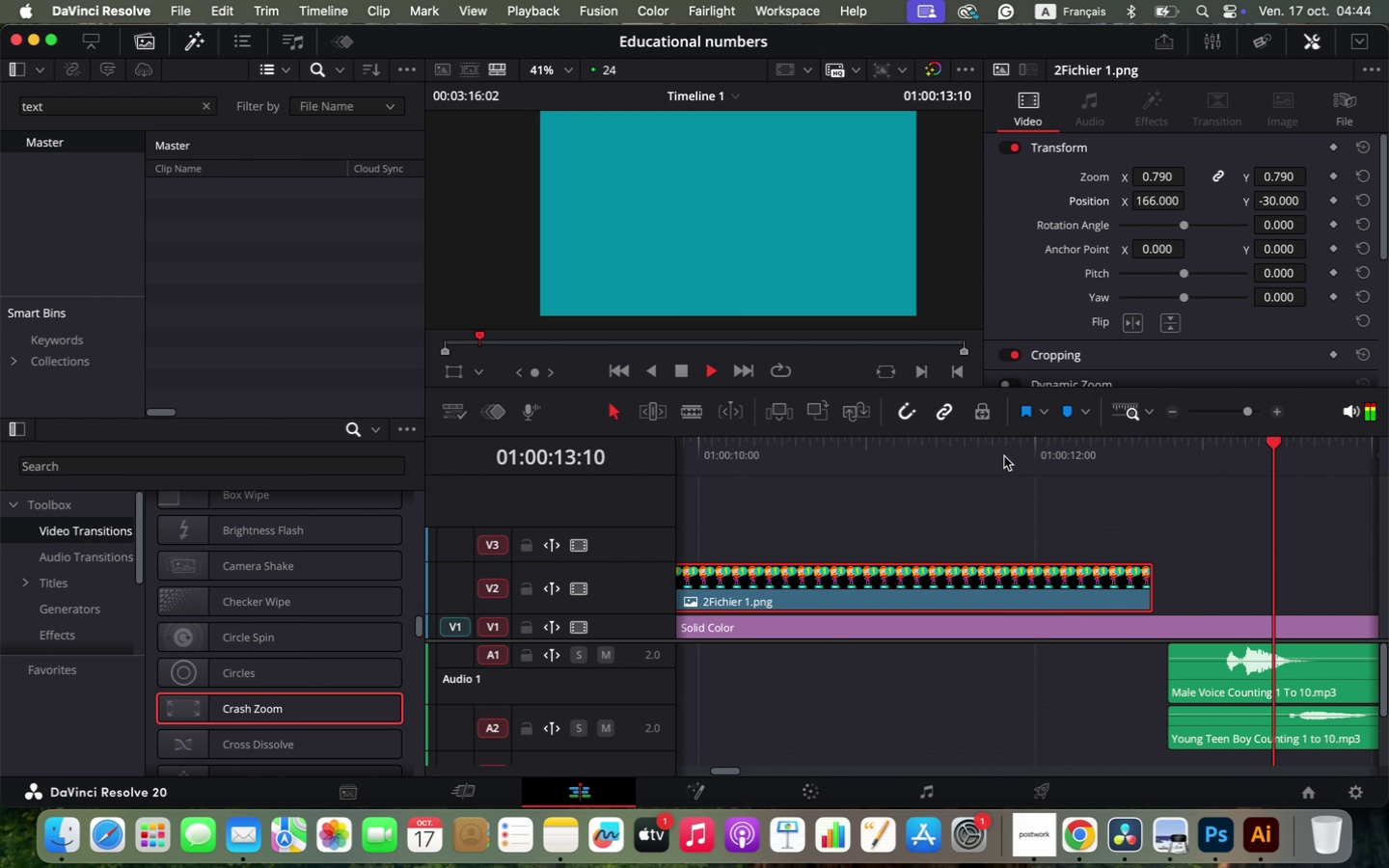 
key(Space)
 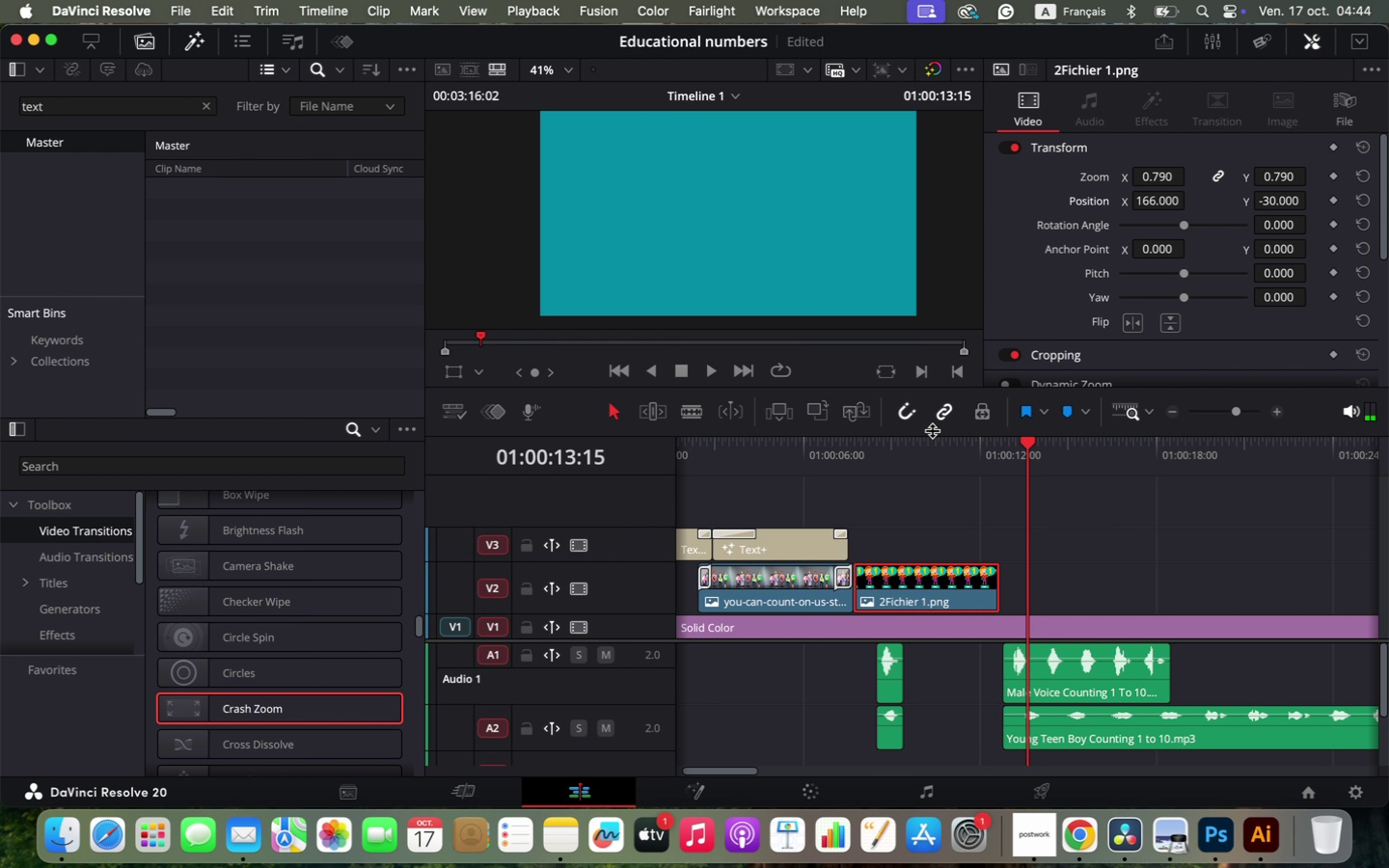 
hold_key(key=OptionLeft, duration=1.79)
scroll: coordinate [1138, 527], scroll_direction: down, amount: 4.0
 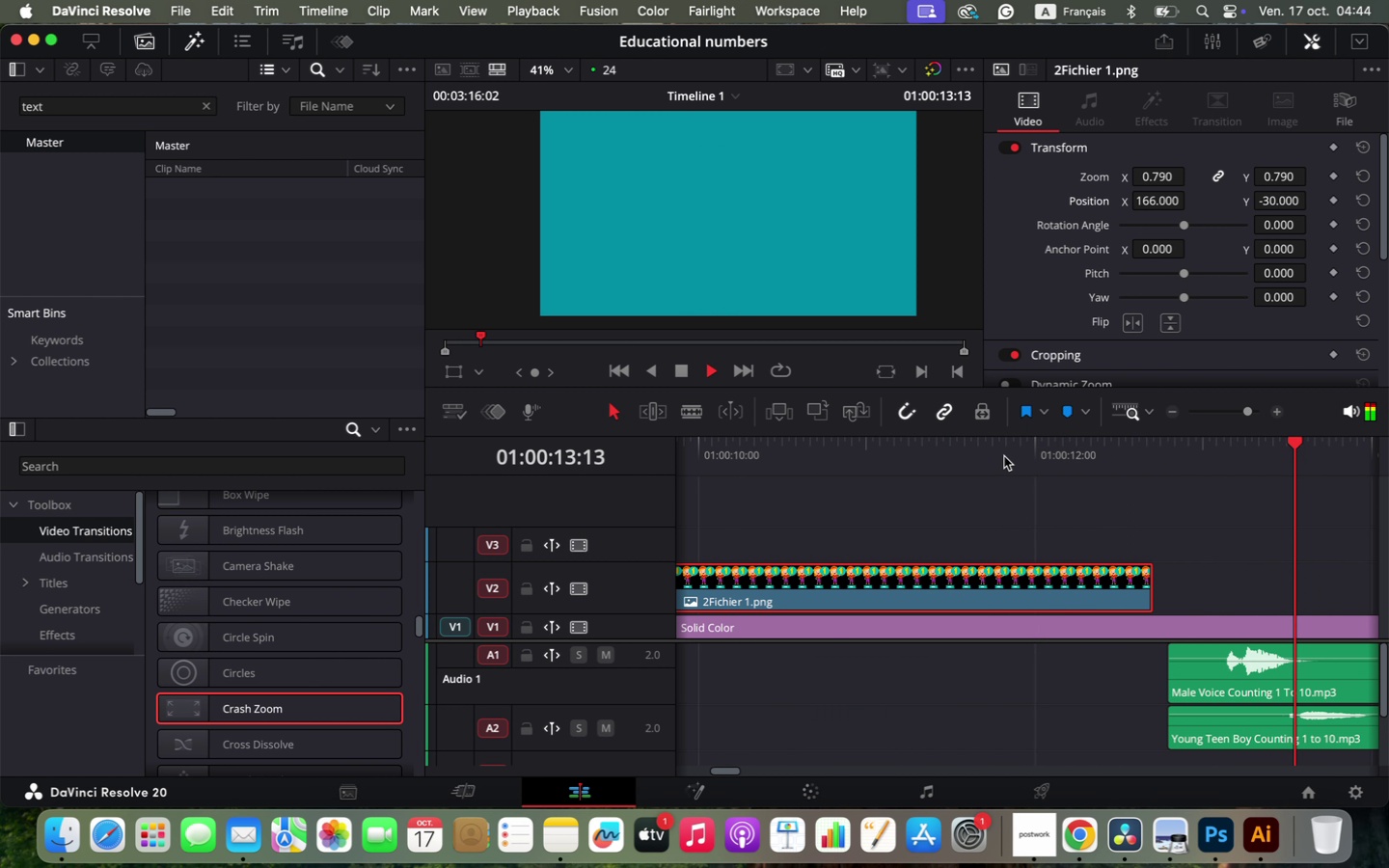 
key(Space)
 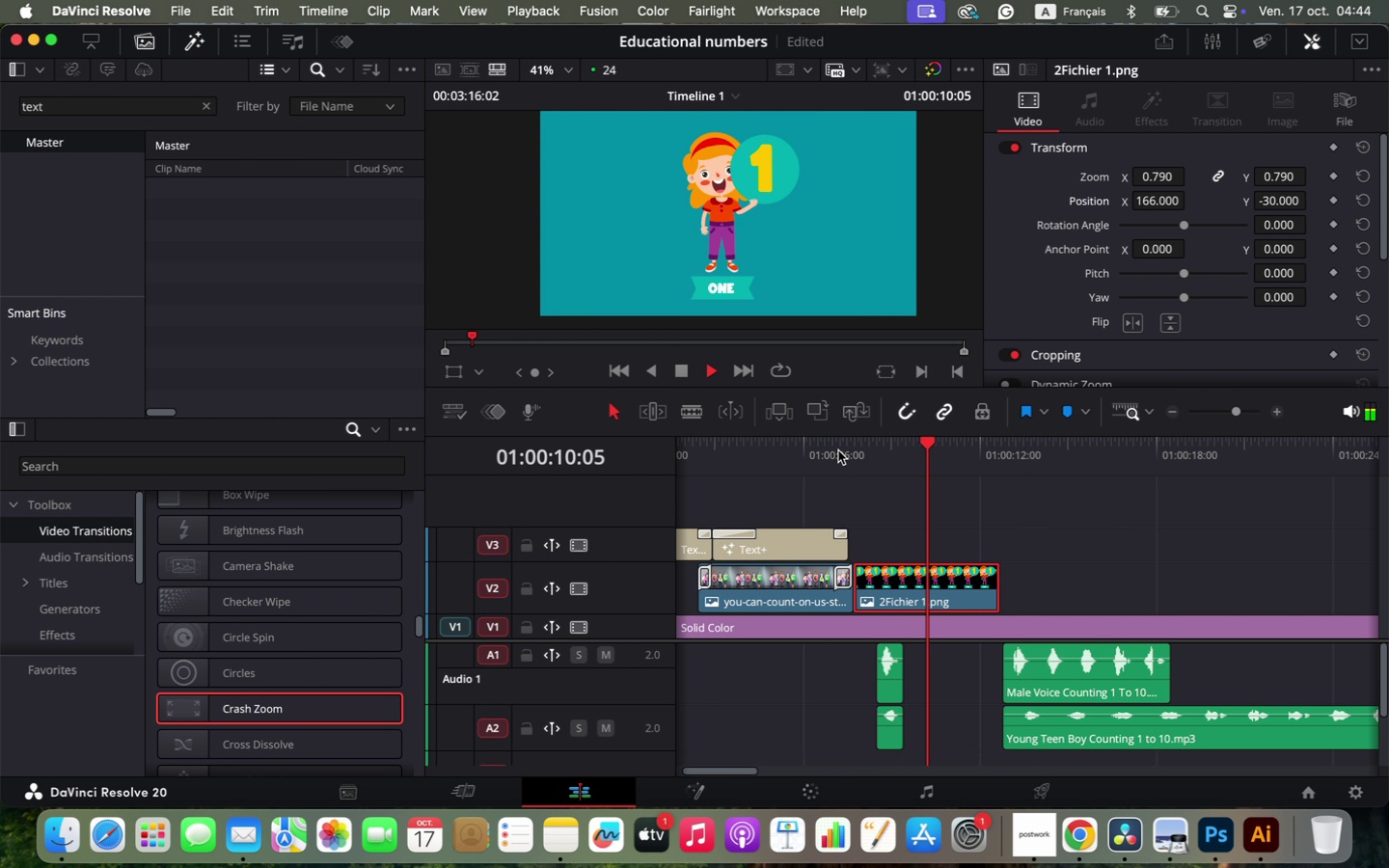 
key(Space)
 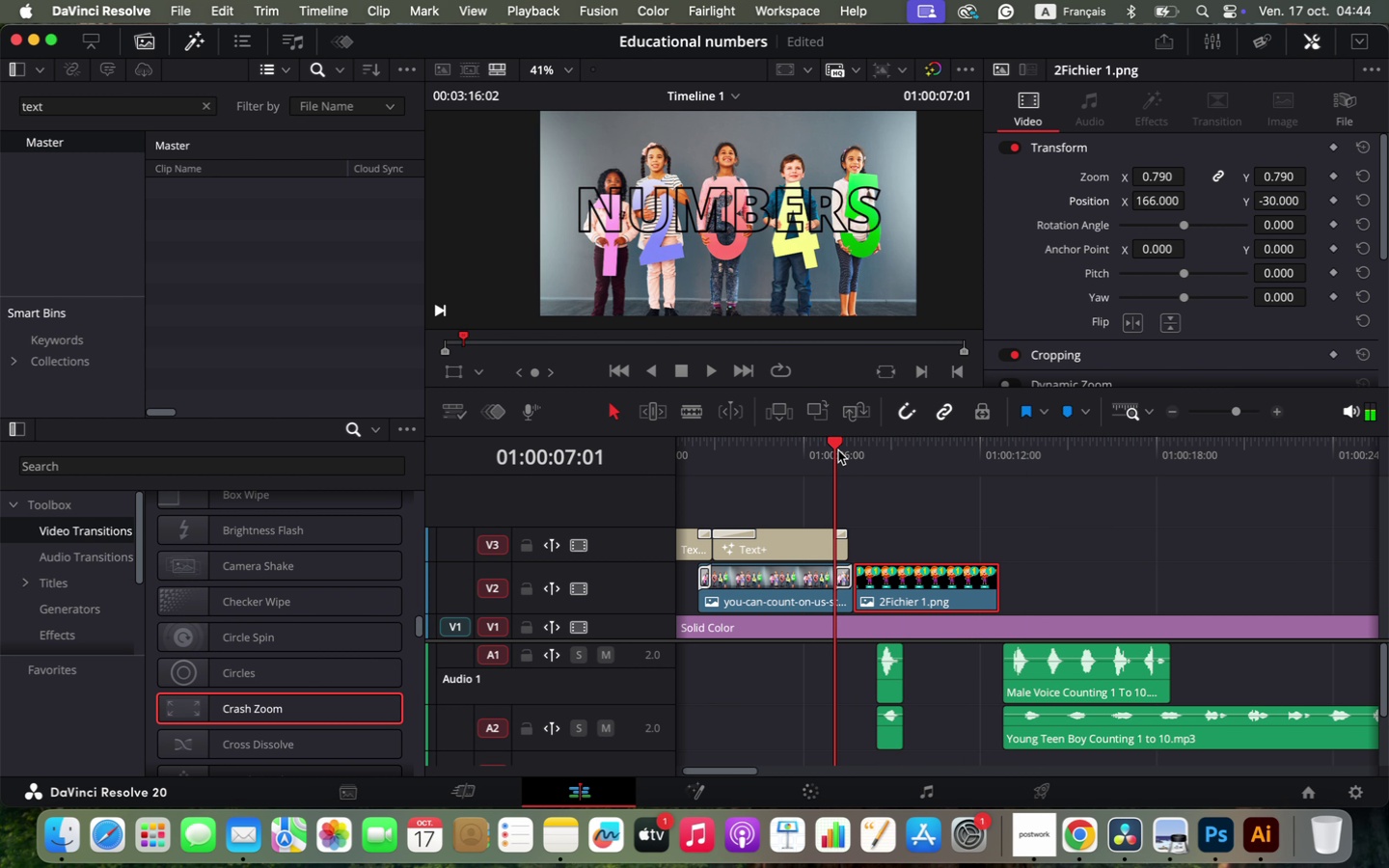 
left_click_drag(start_coordinate=[838, 445], to_coordinate=[852, 451])
 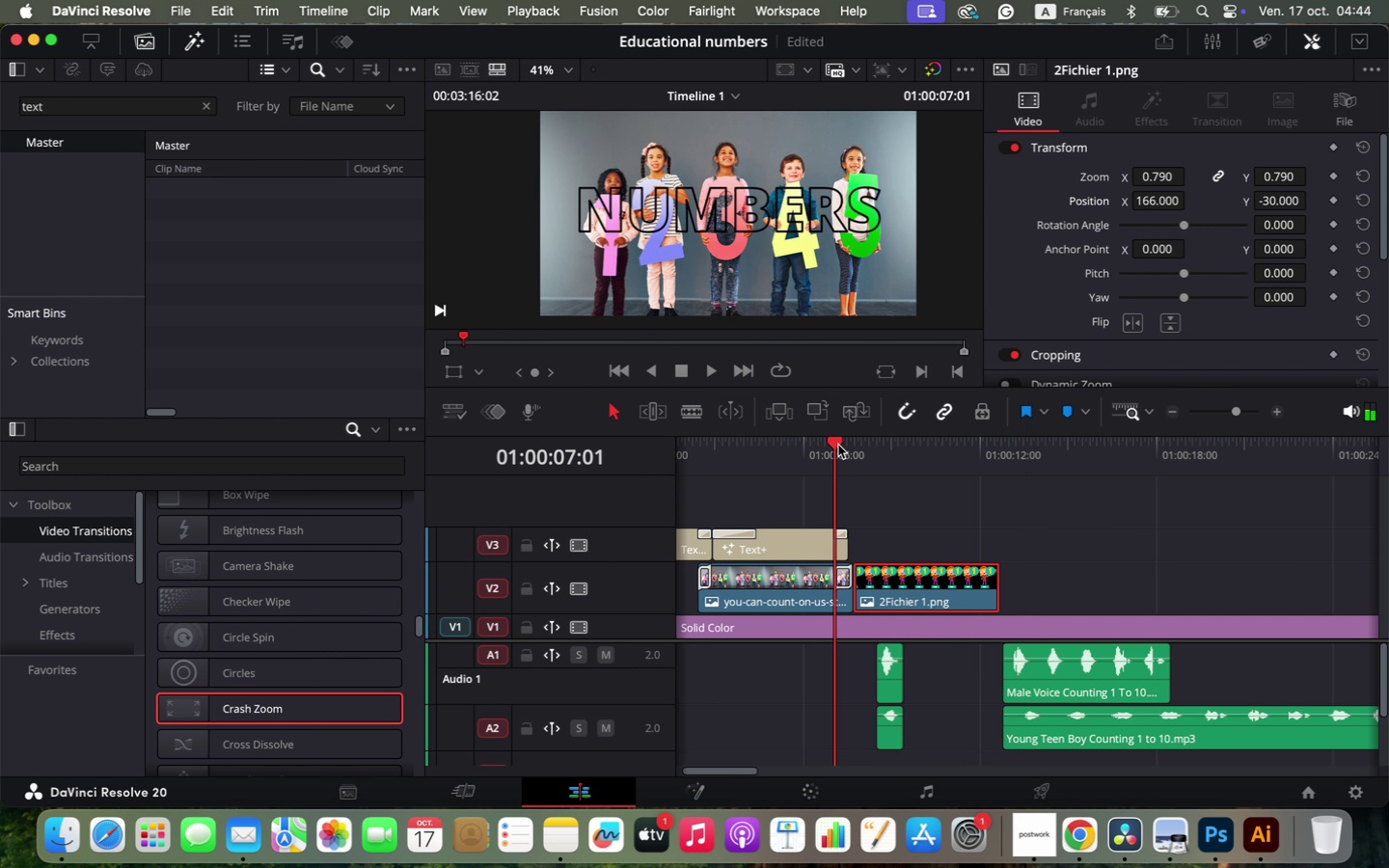 
key(Meta+Shift+ArrowRight)
 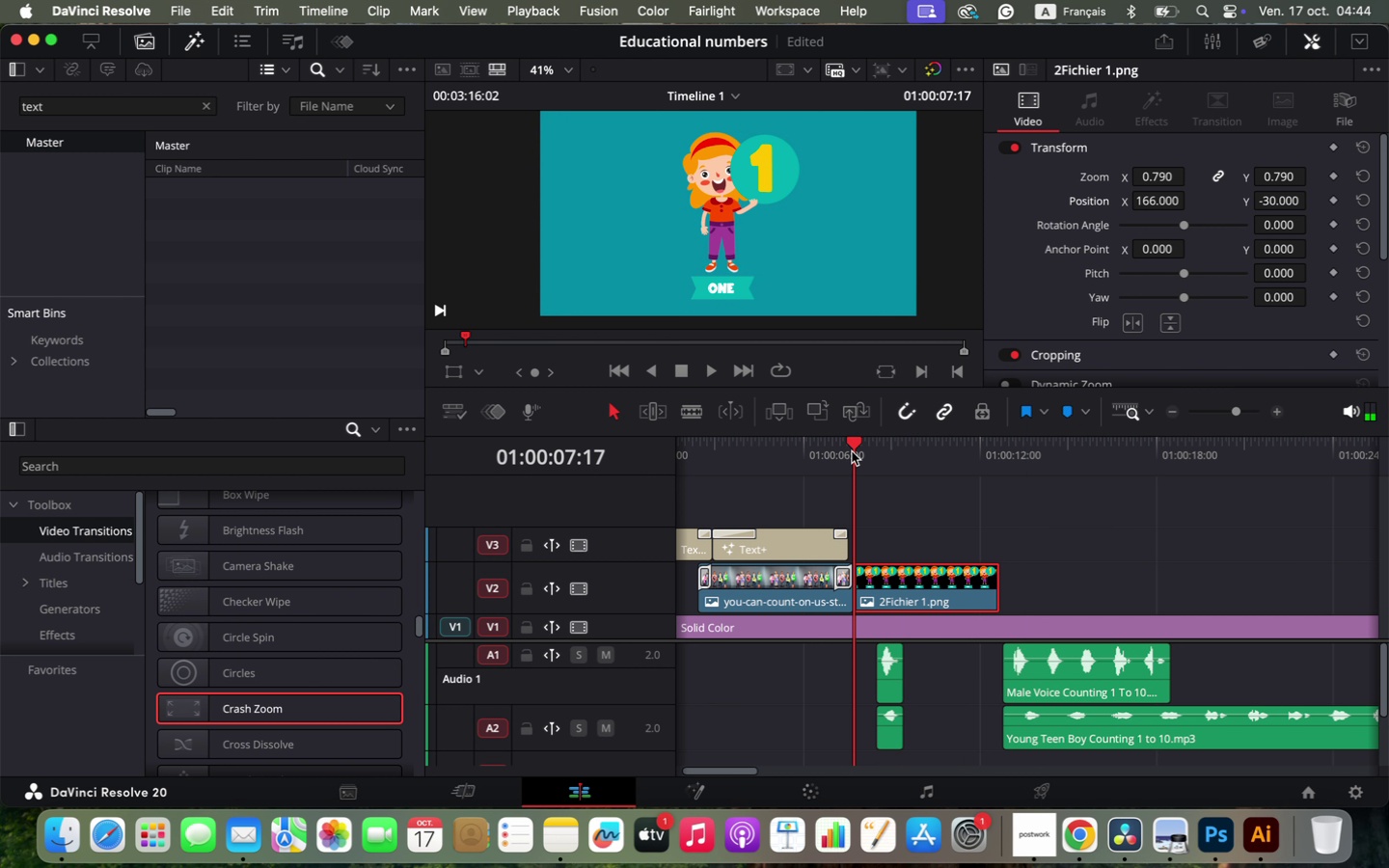 
key(Shift+ArrowRight)
 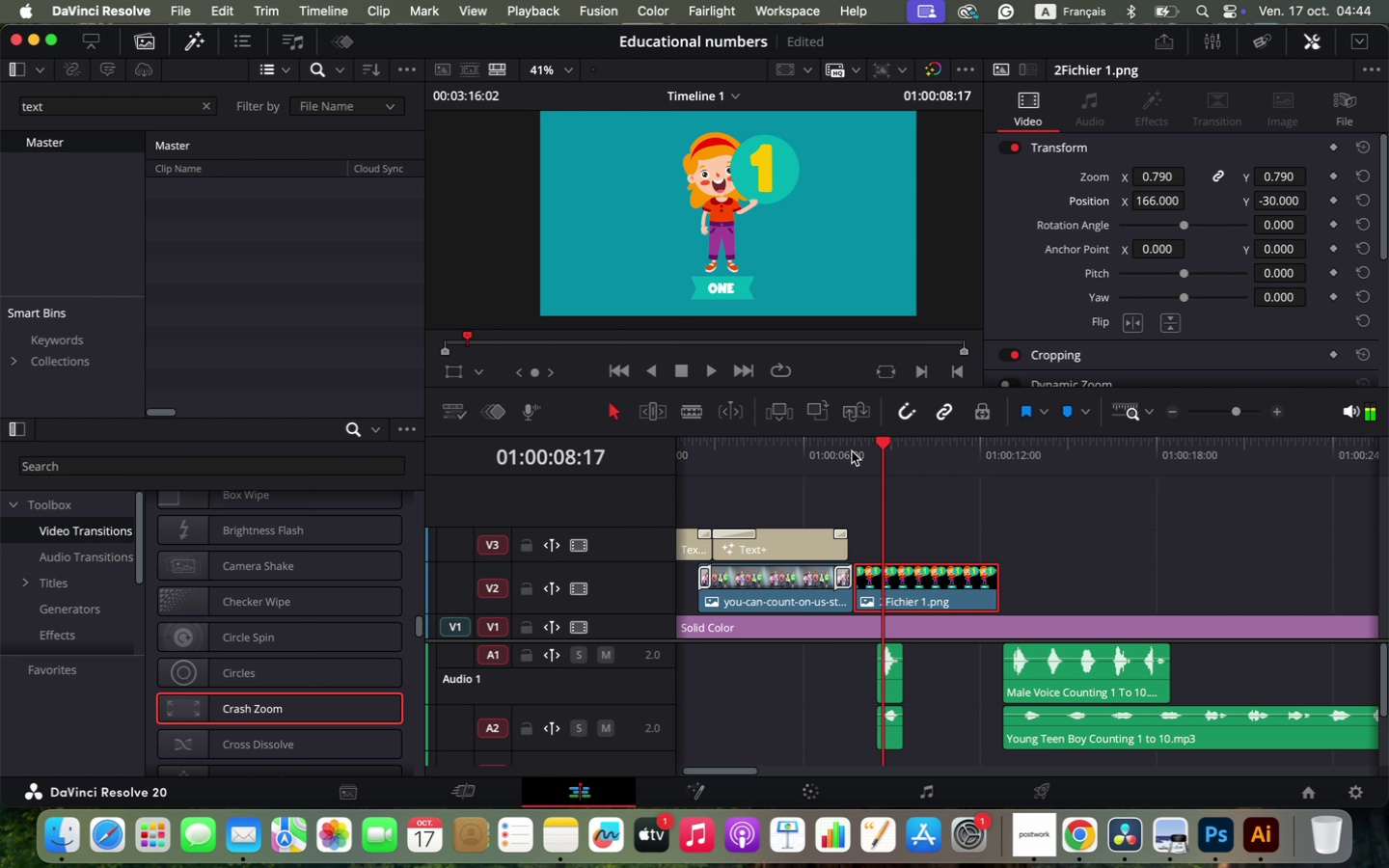 
key(Space)
 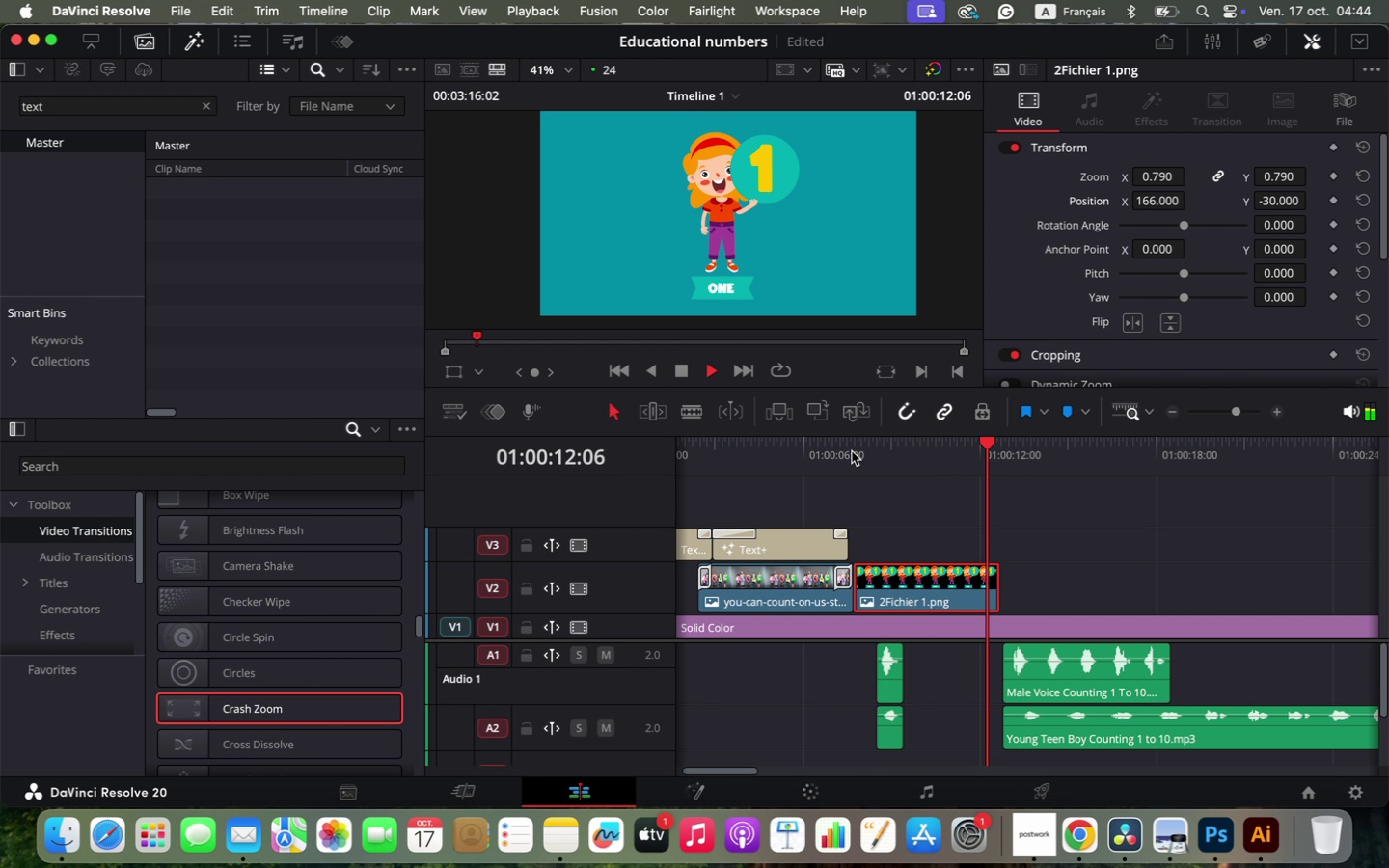 
key(Space)
 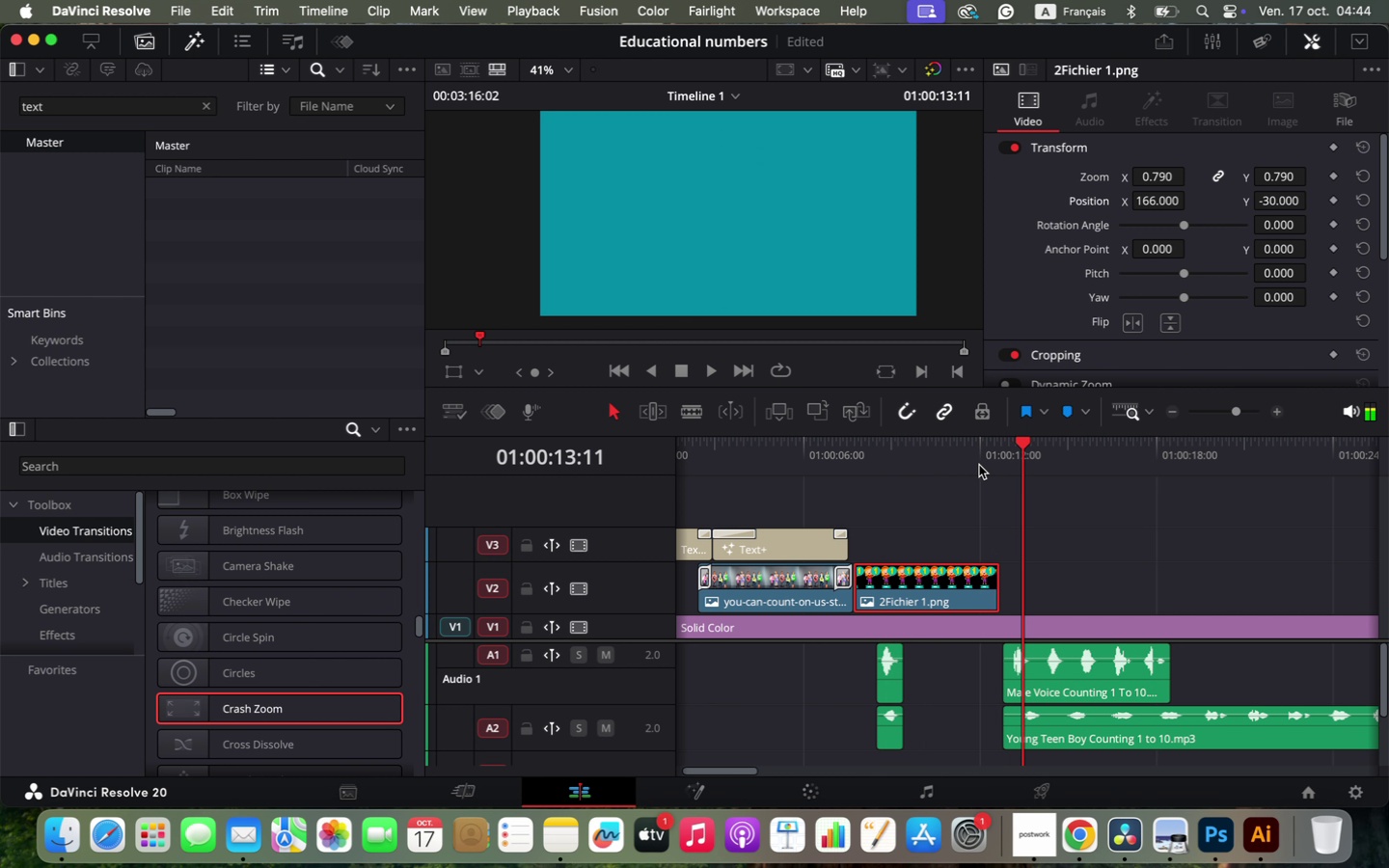 
left_click([979, 464])
 